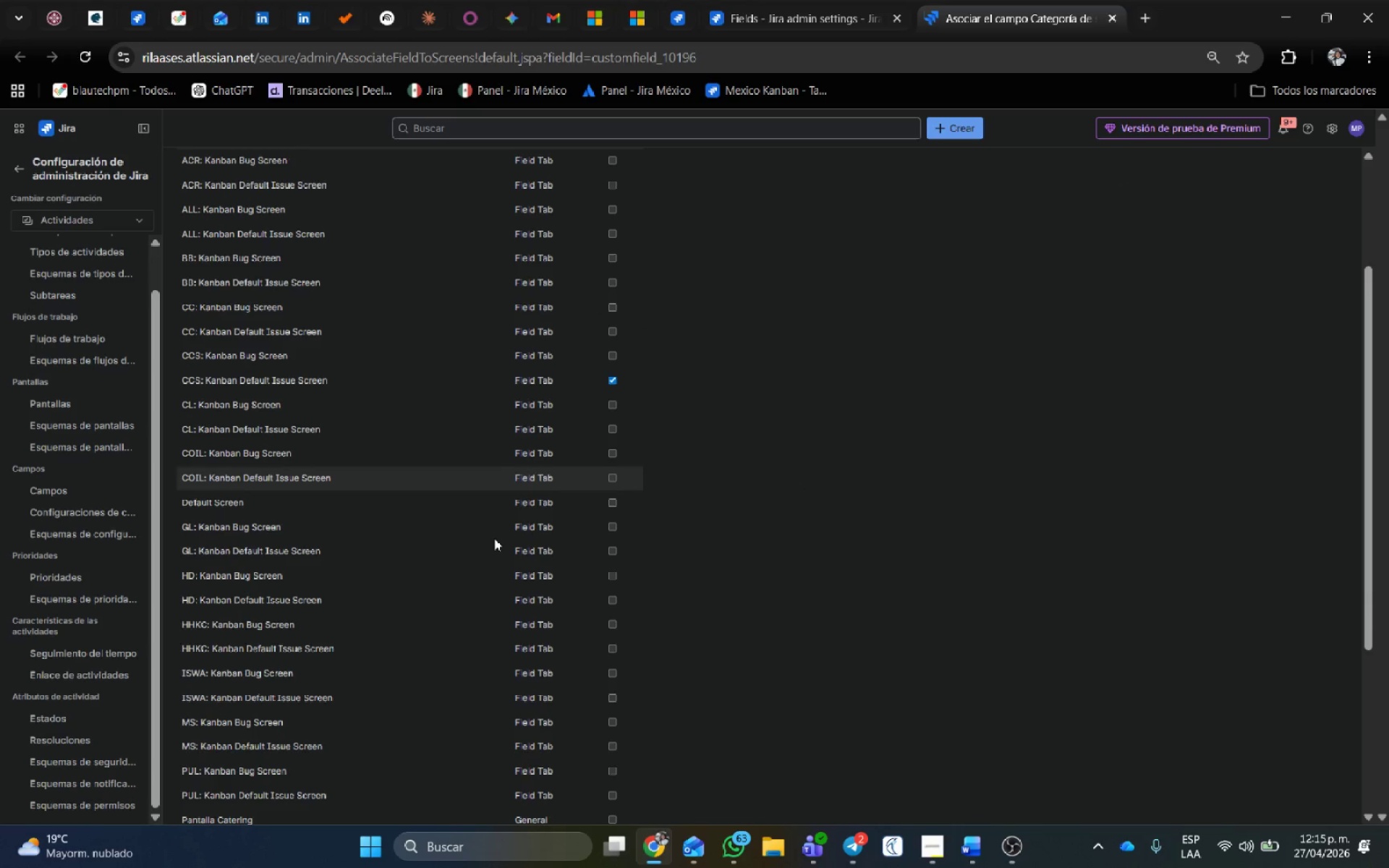 
left_click([230, 807])
 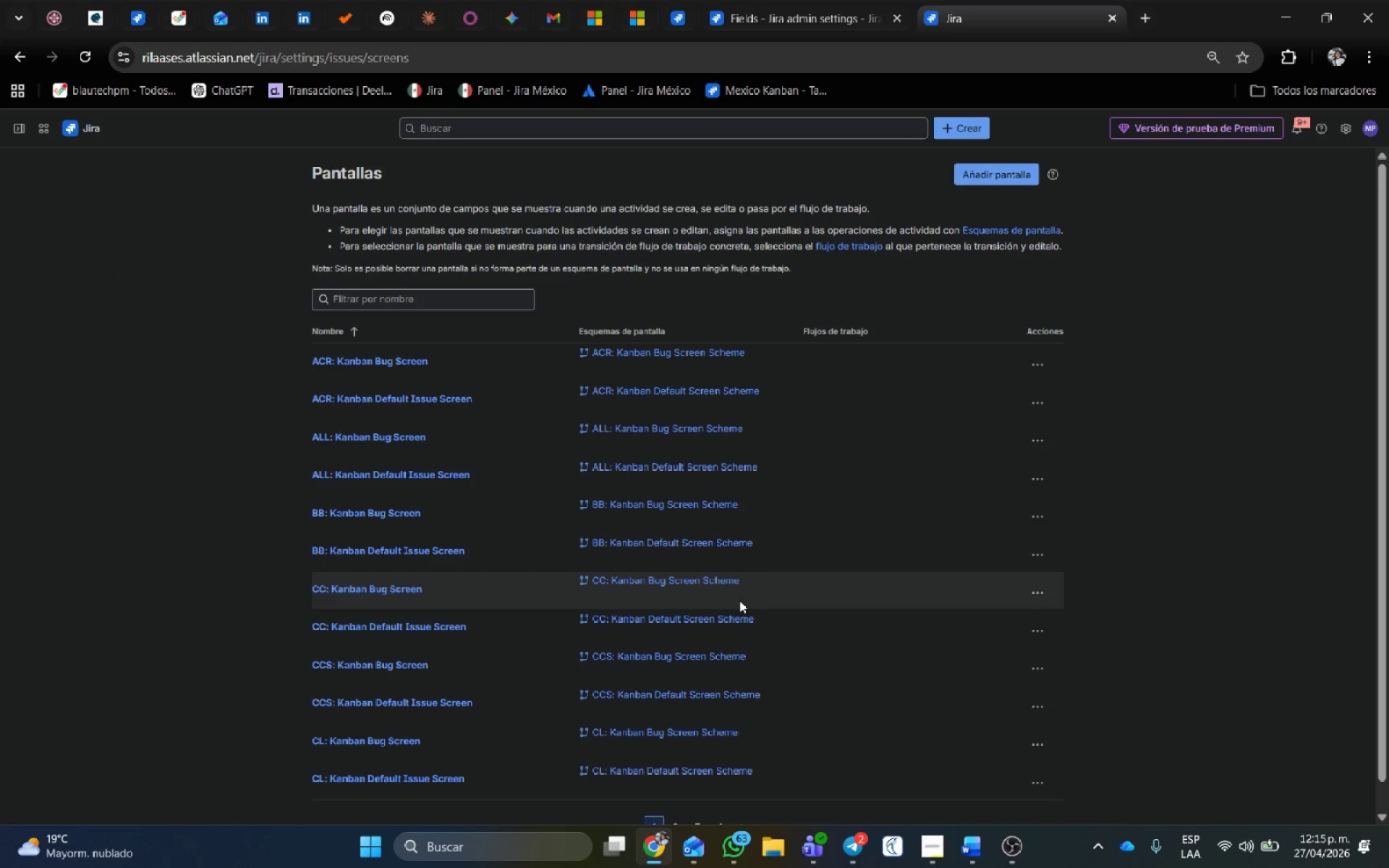 
scroll: coordinate [334, 700], scroll_direction: down, amount: 10.0
 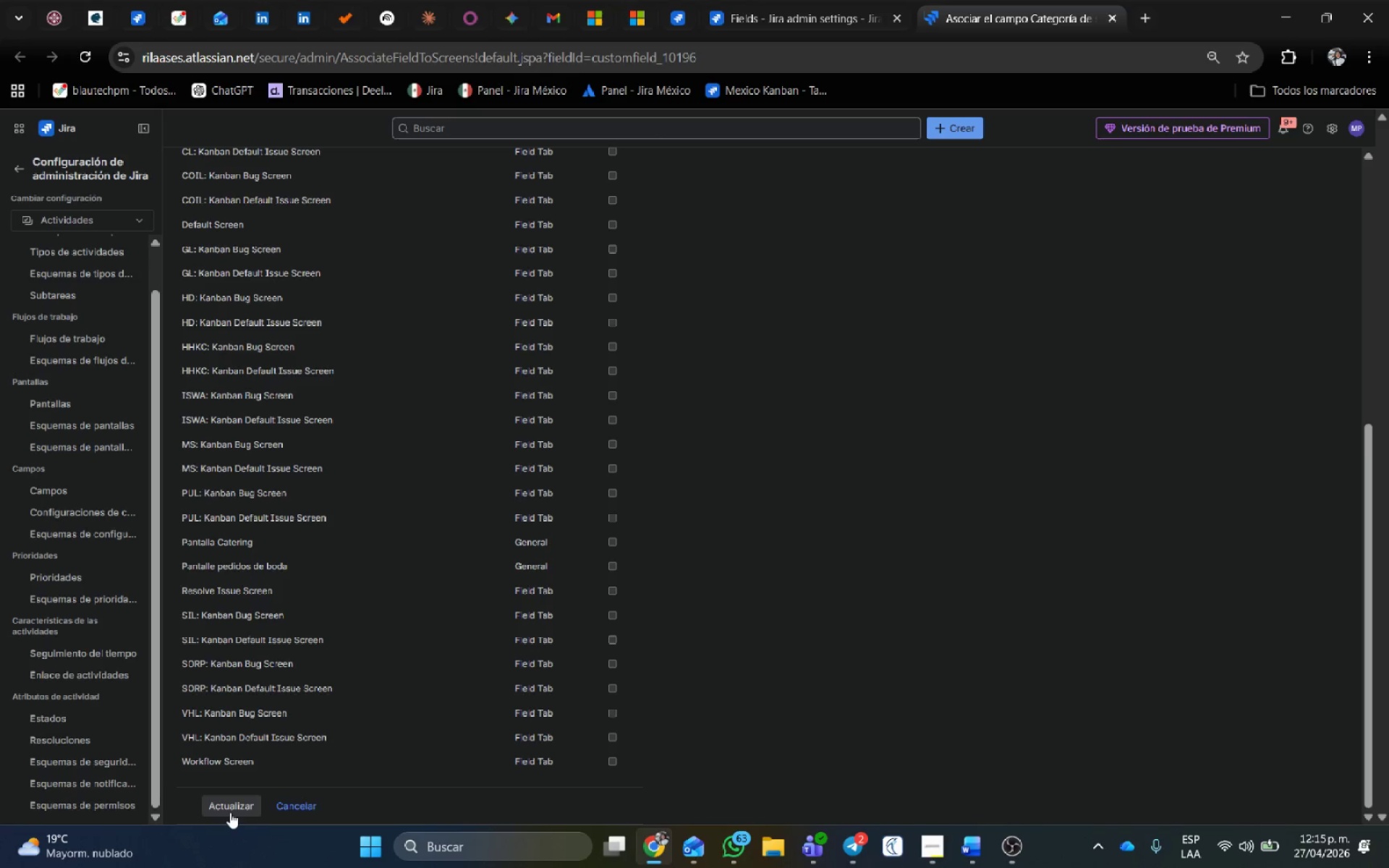 
middle_click([1075, 17])
 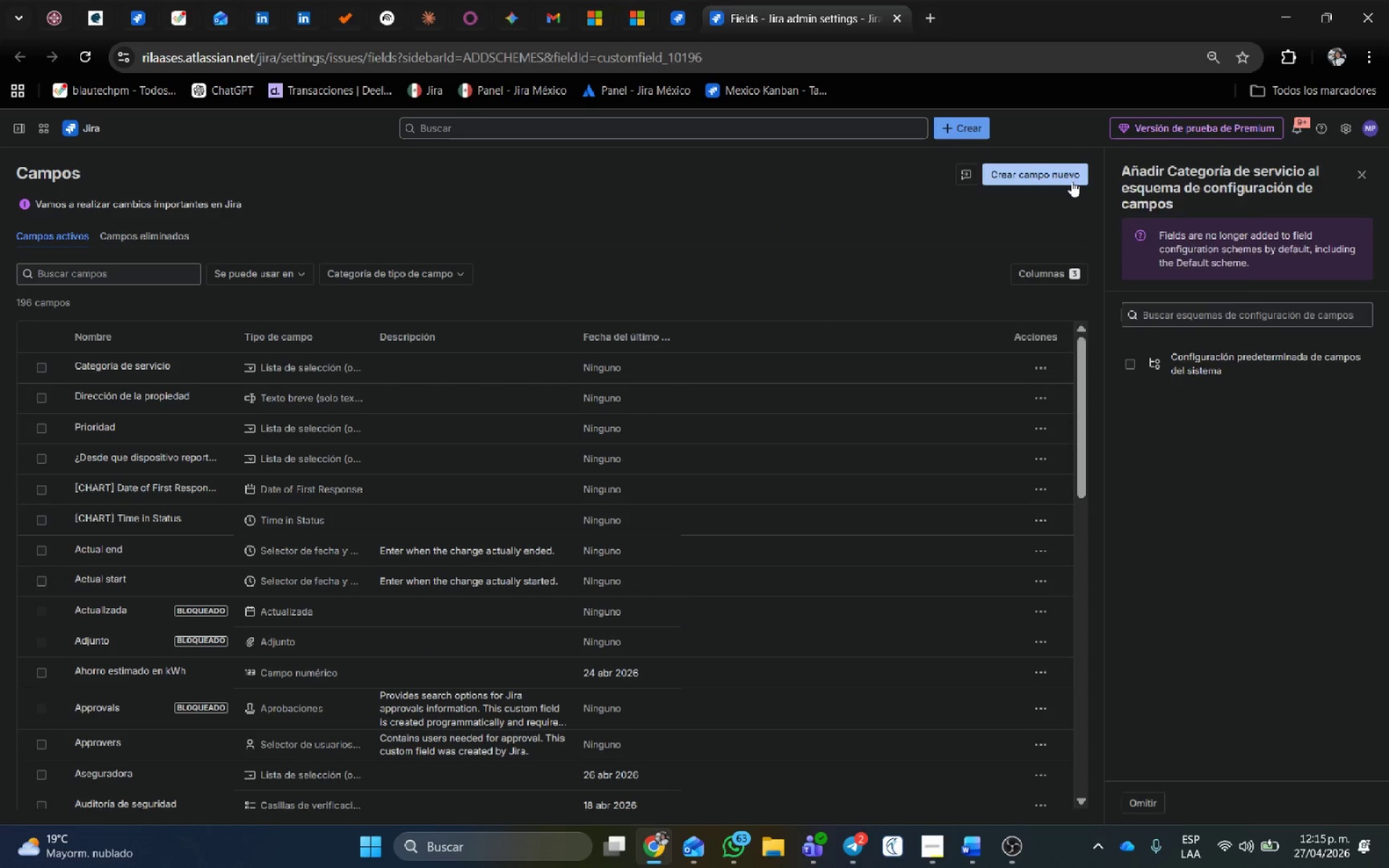 
left_click([1160, 269])
 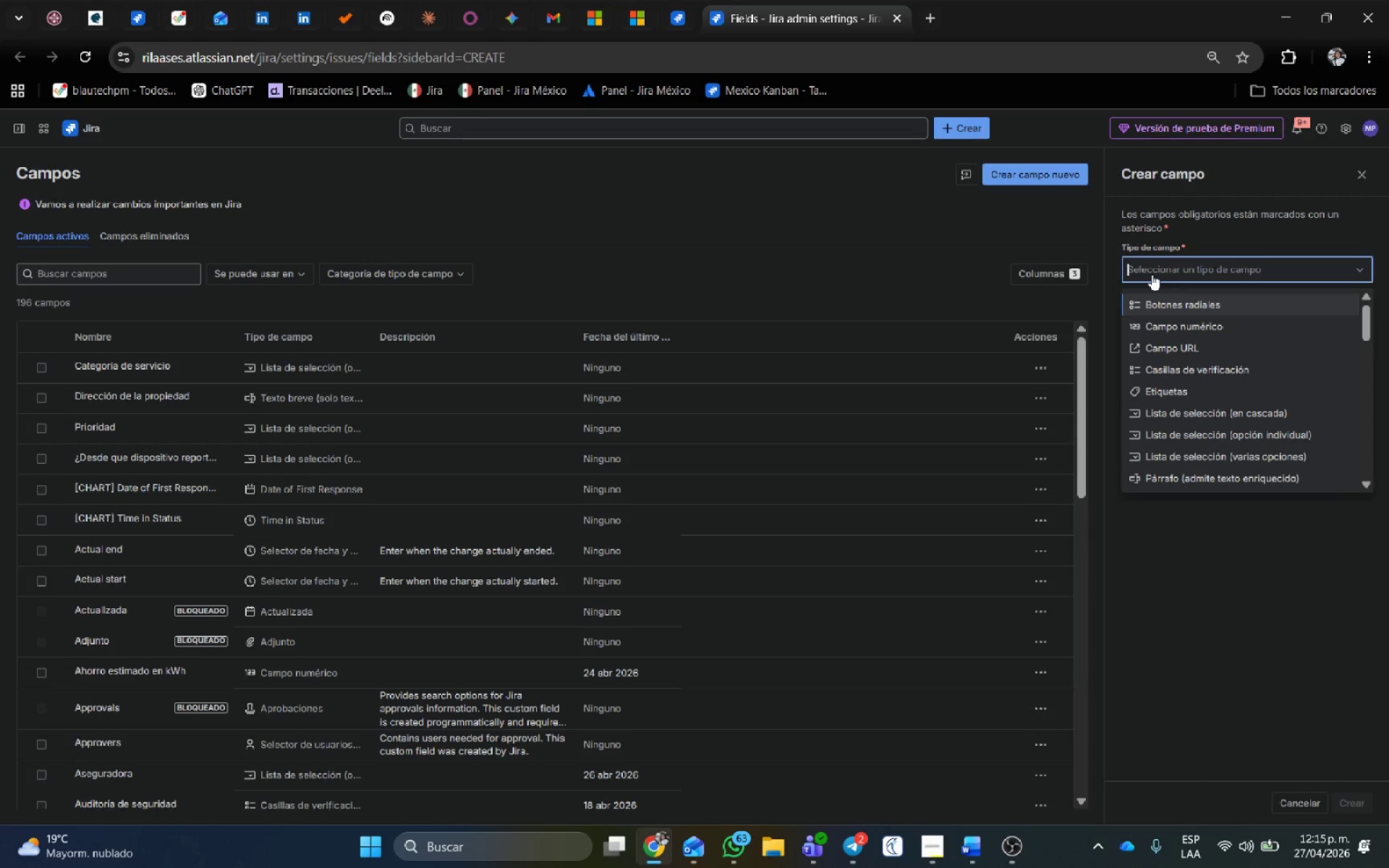 
wait(6.97)
 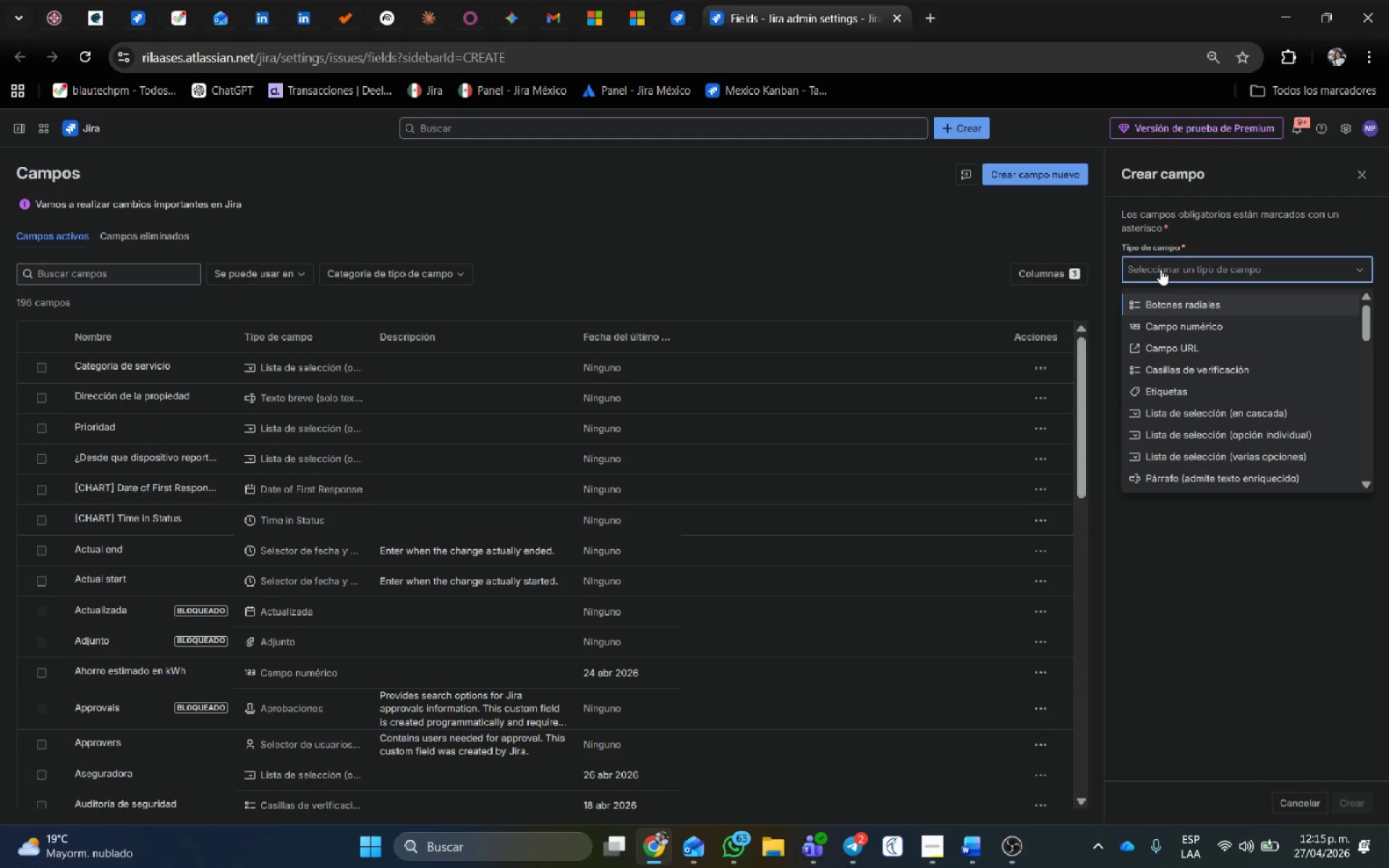 
type(nu)
 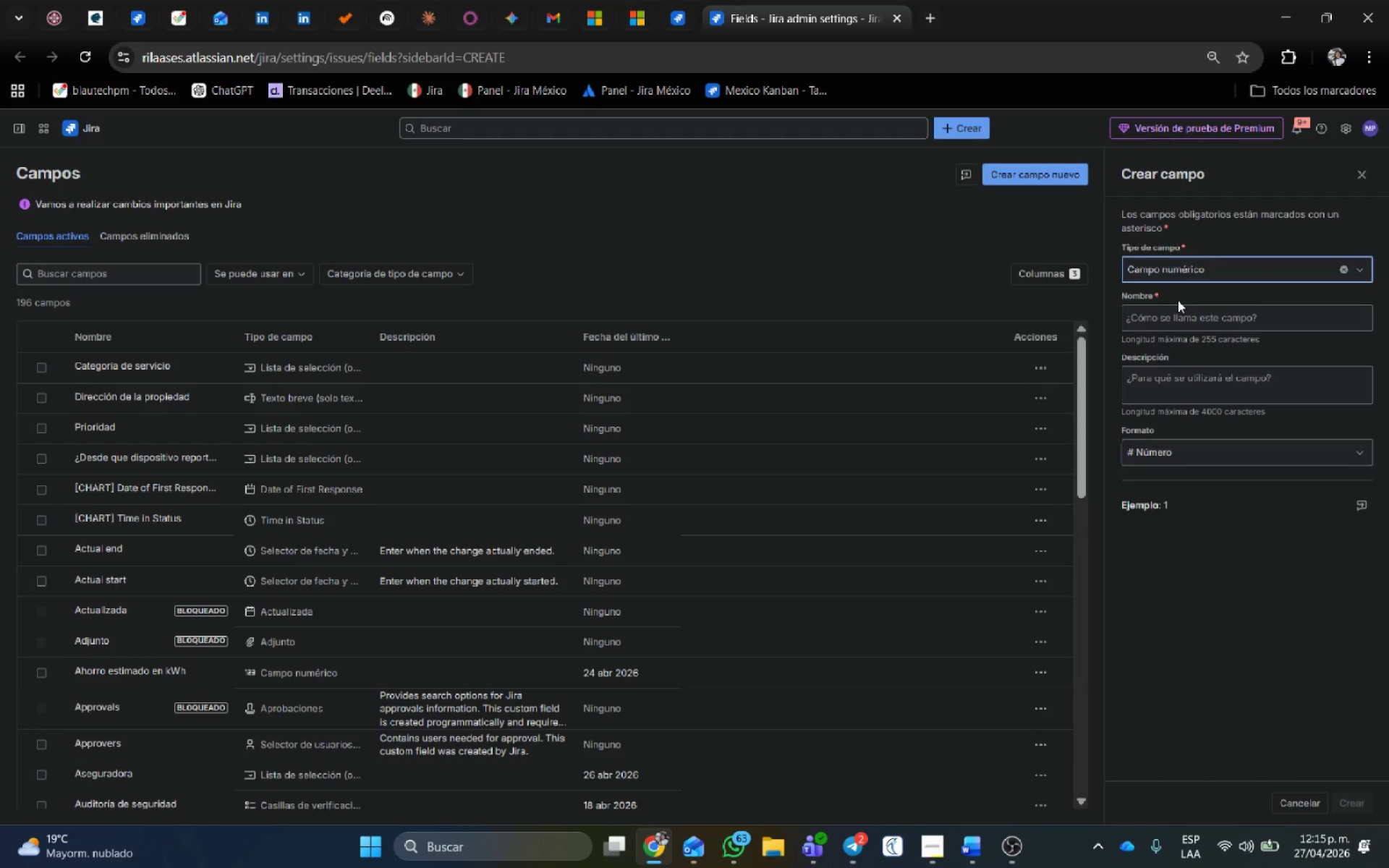 
left_click([1188, 312])
 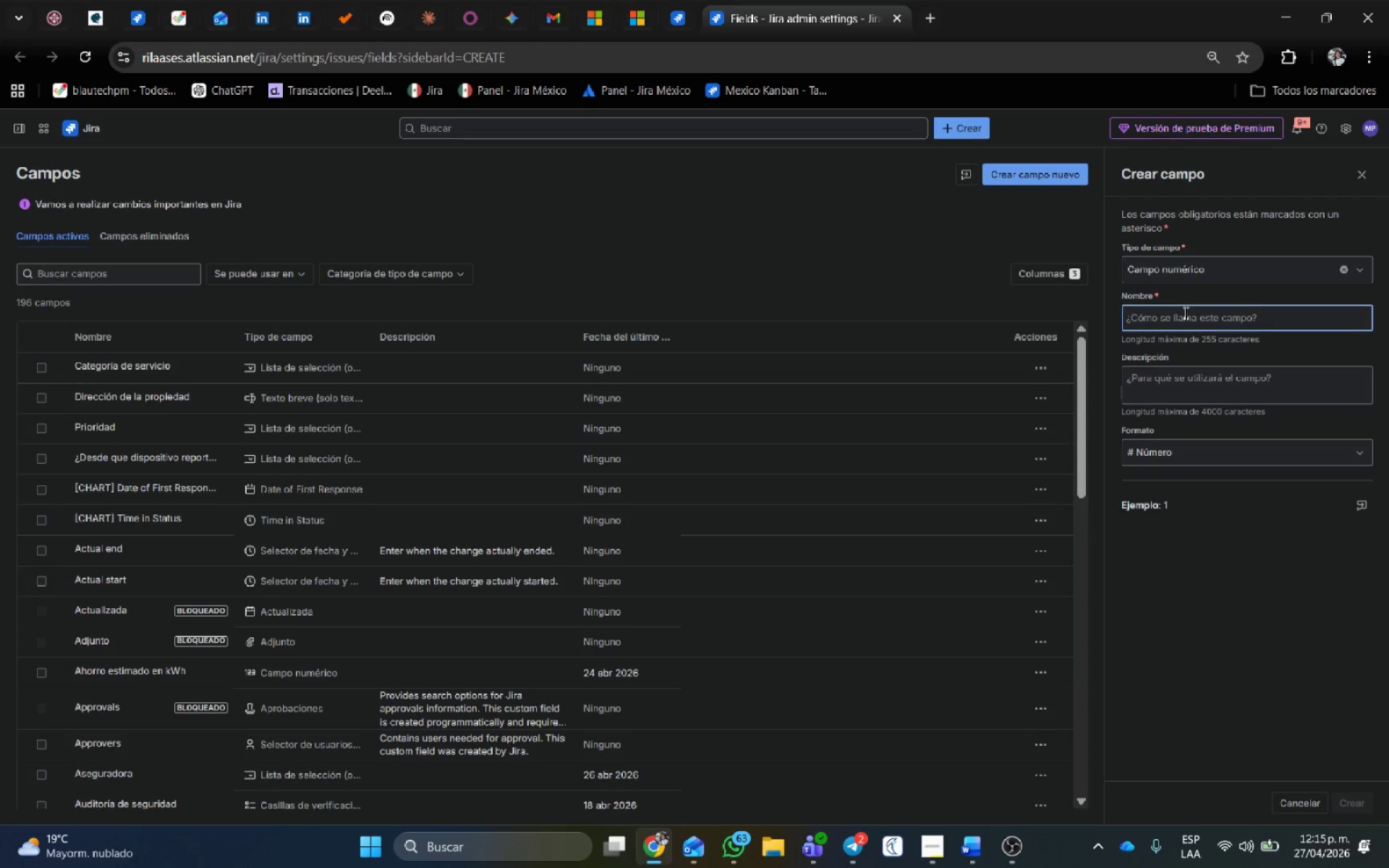 
type(Costo estimado)
 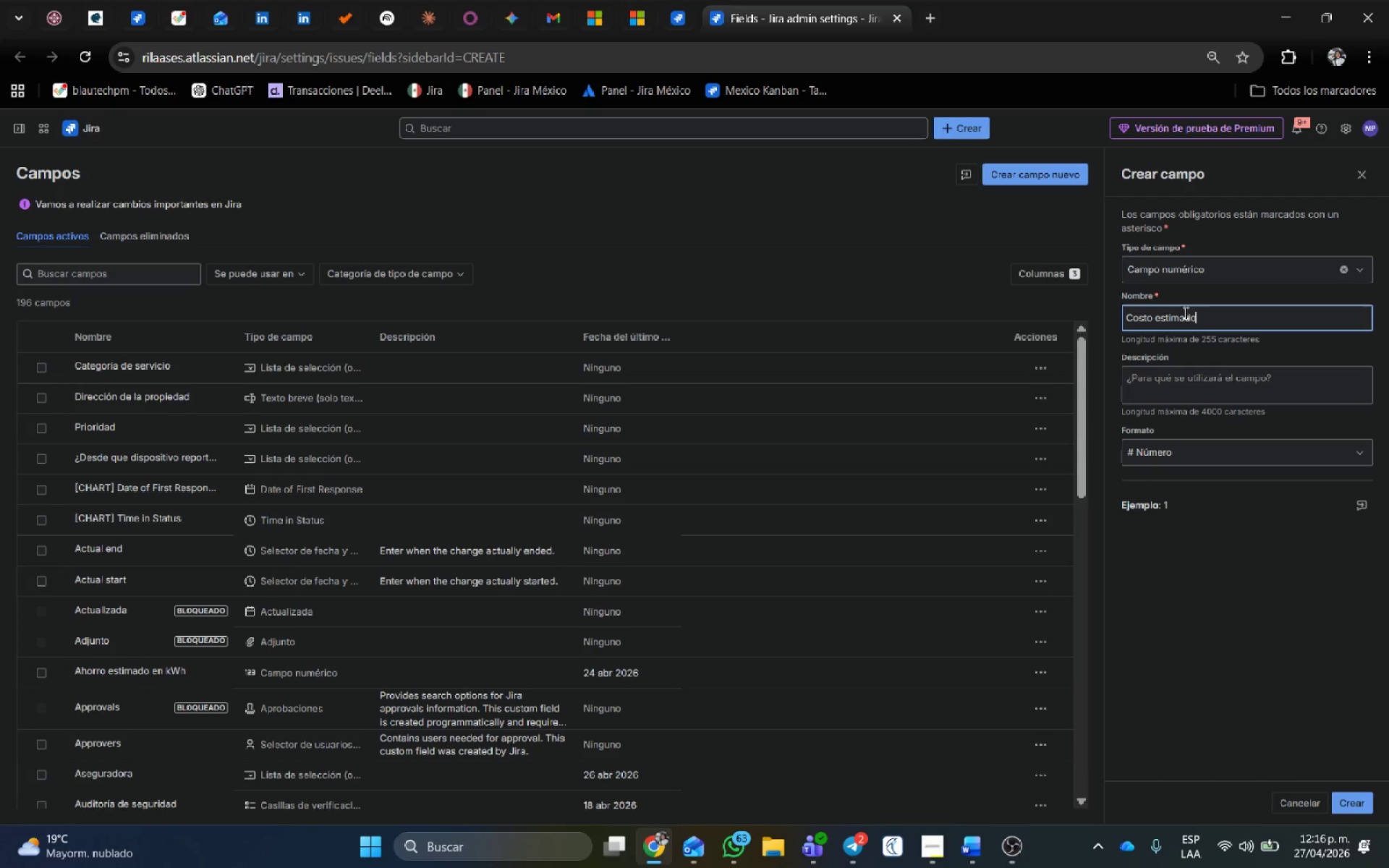 
wait(13.44)
 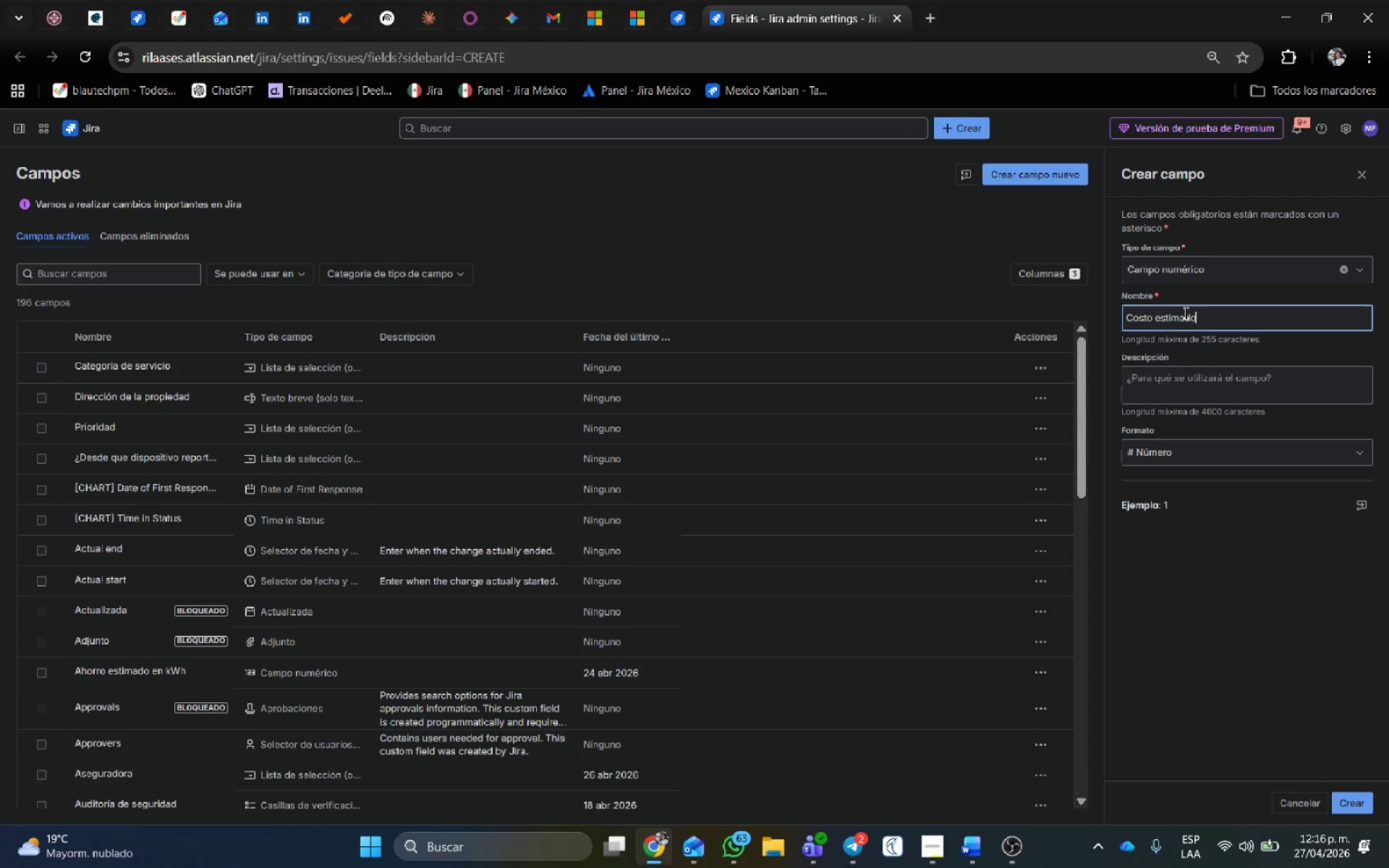 
left_click([1186, 456])
 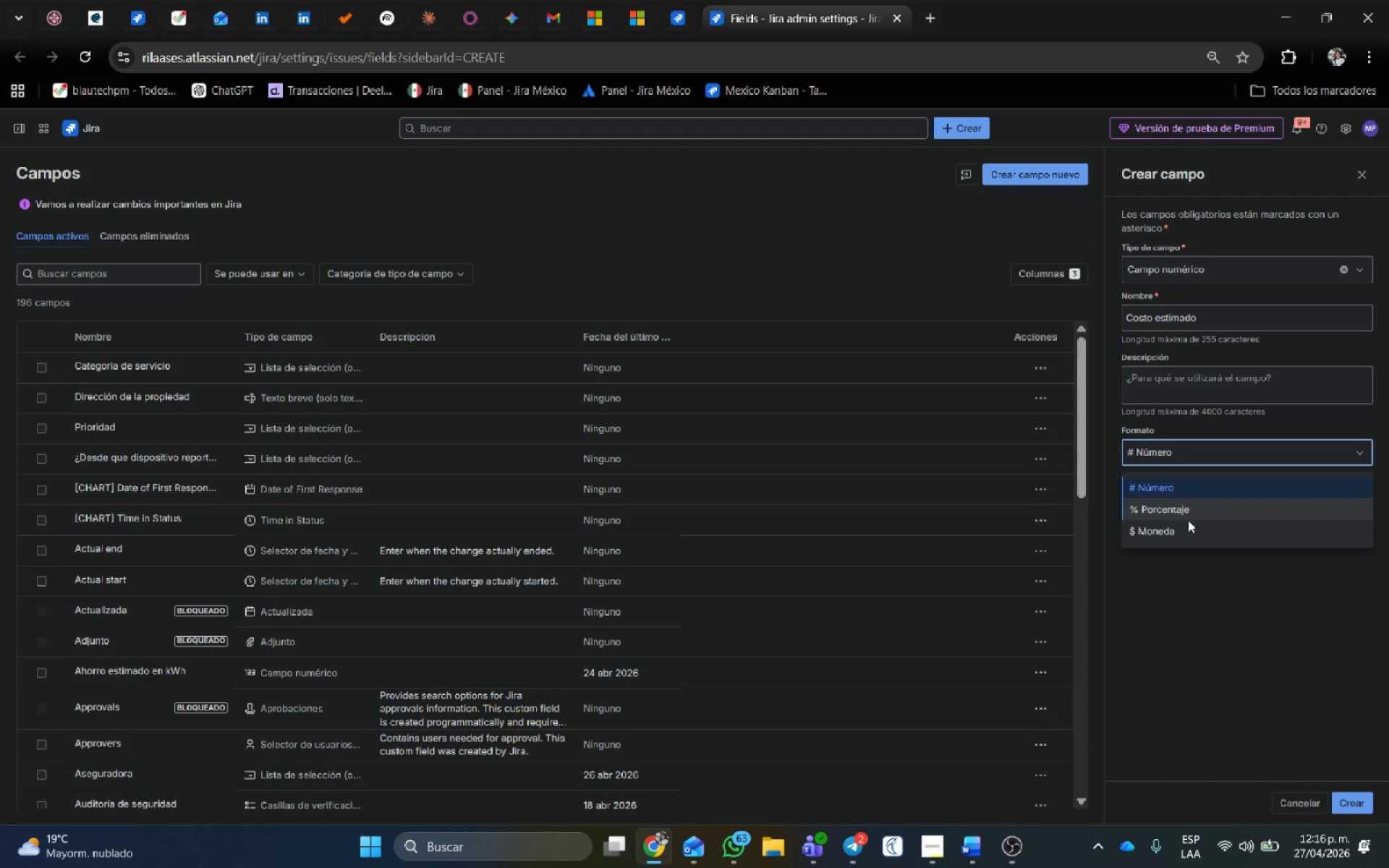 
left_click([1188, 532])
 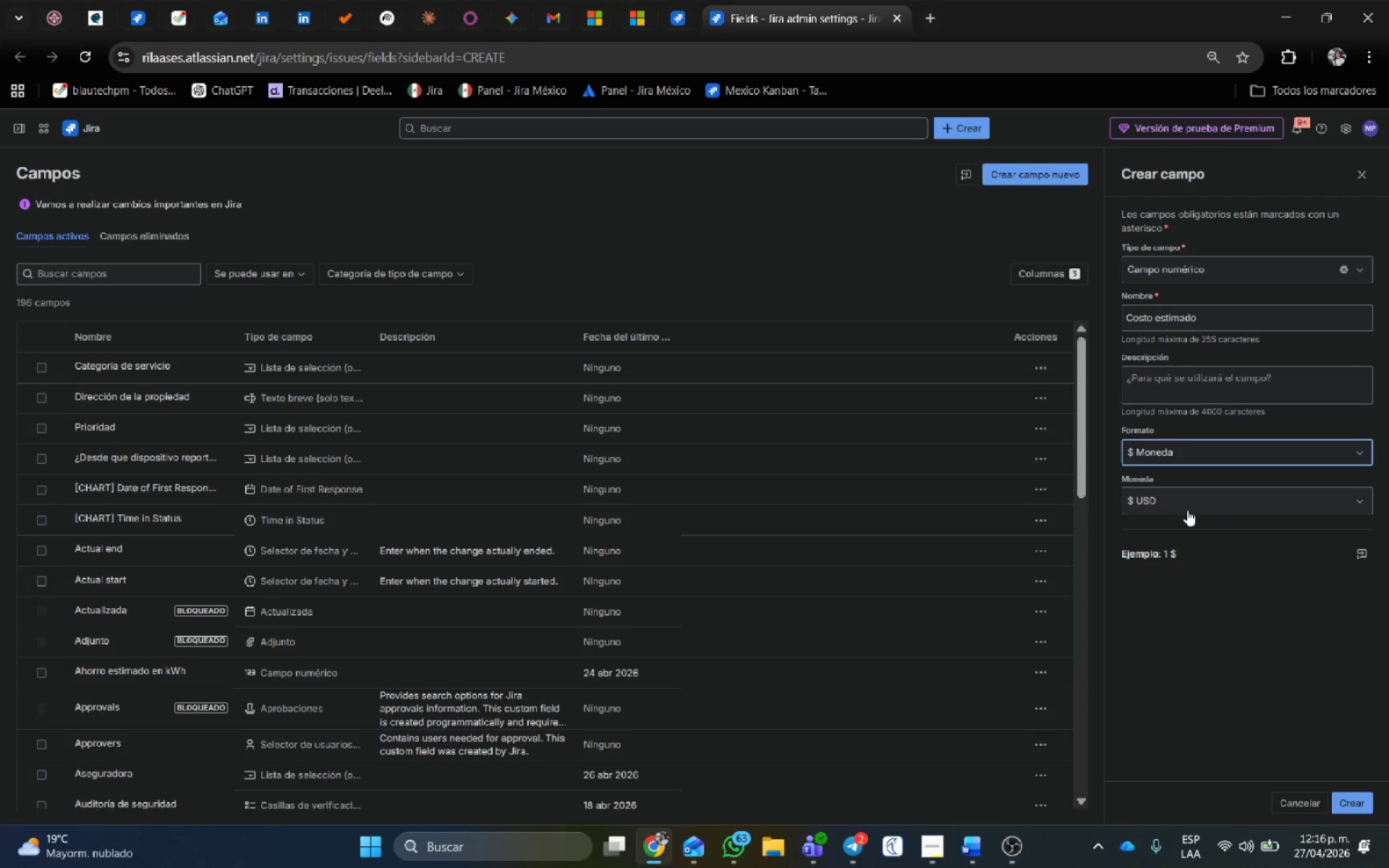 
left_click([1189, 506])
 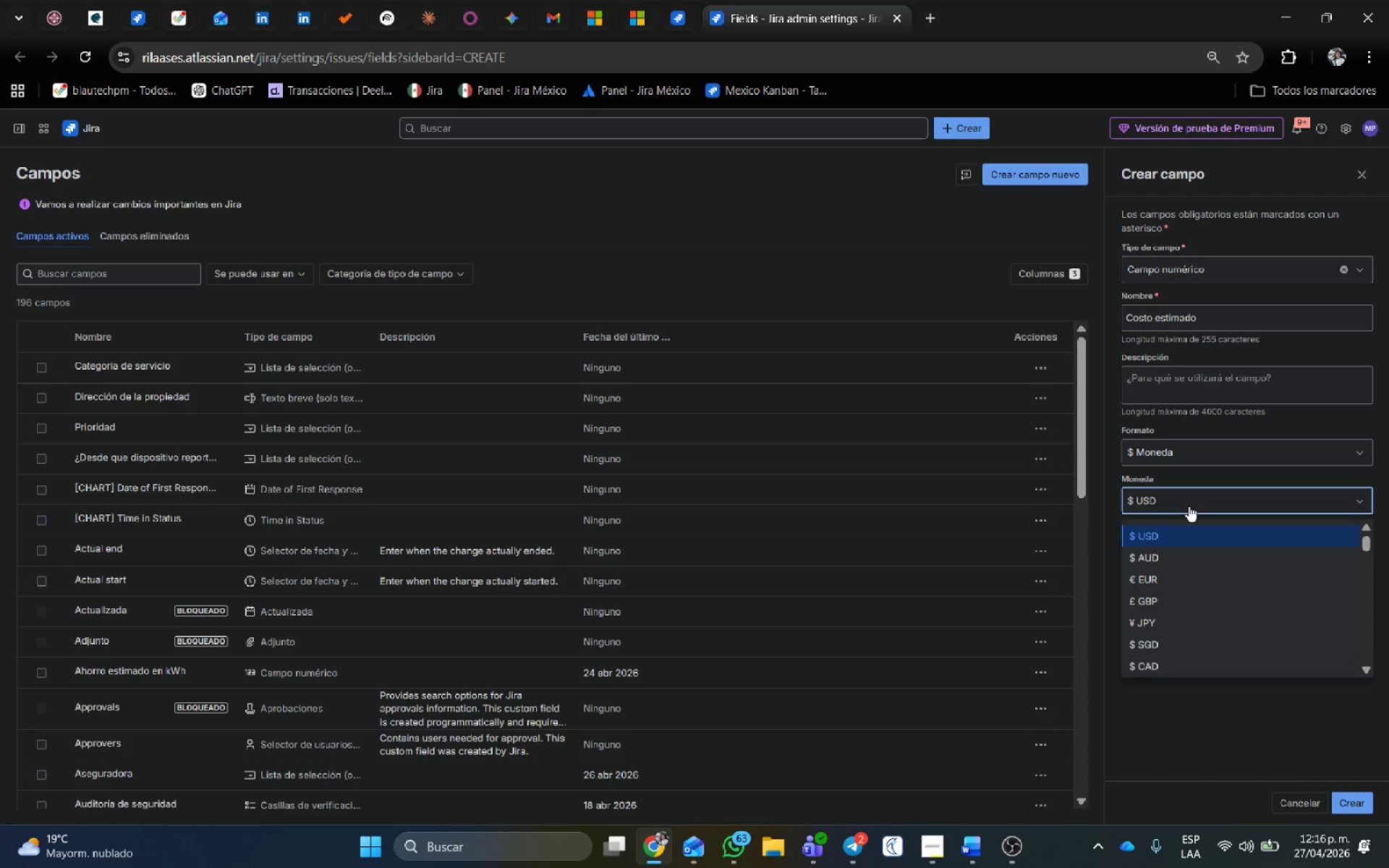 
type(cop)
 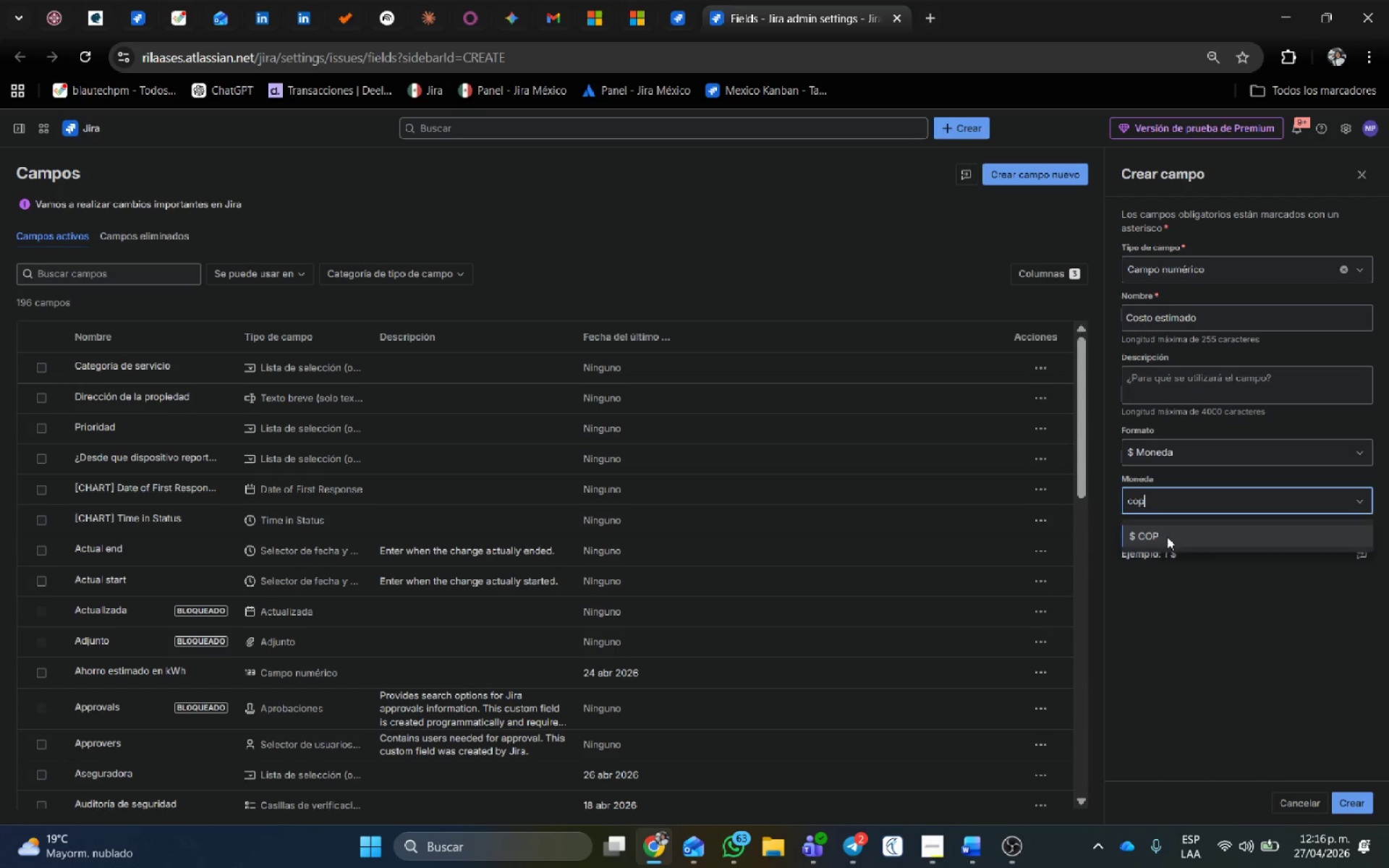 
left_click([1162, 542])
 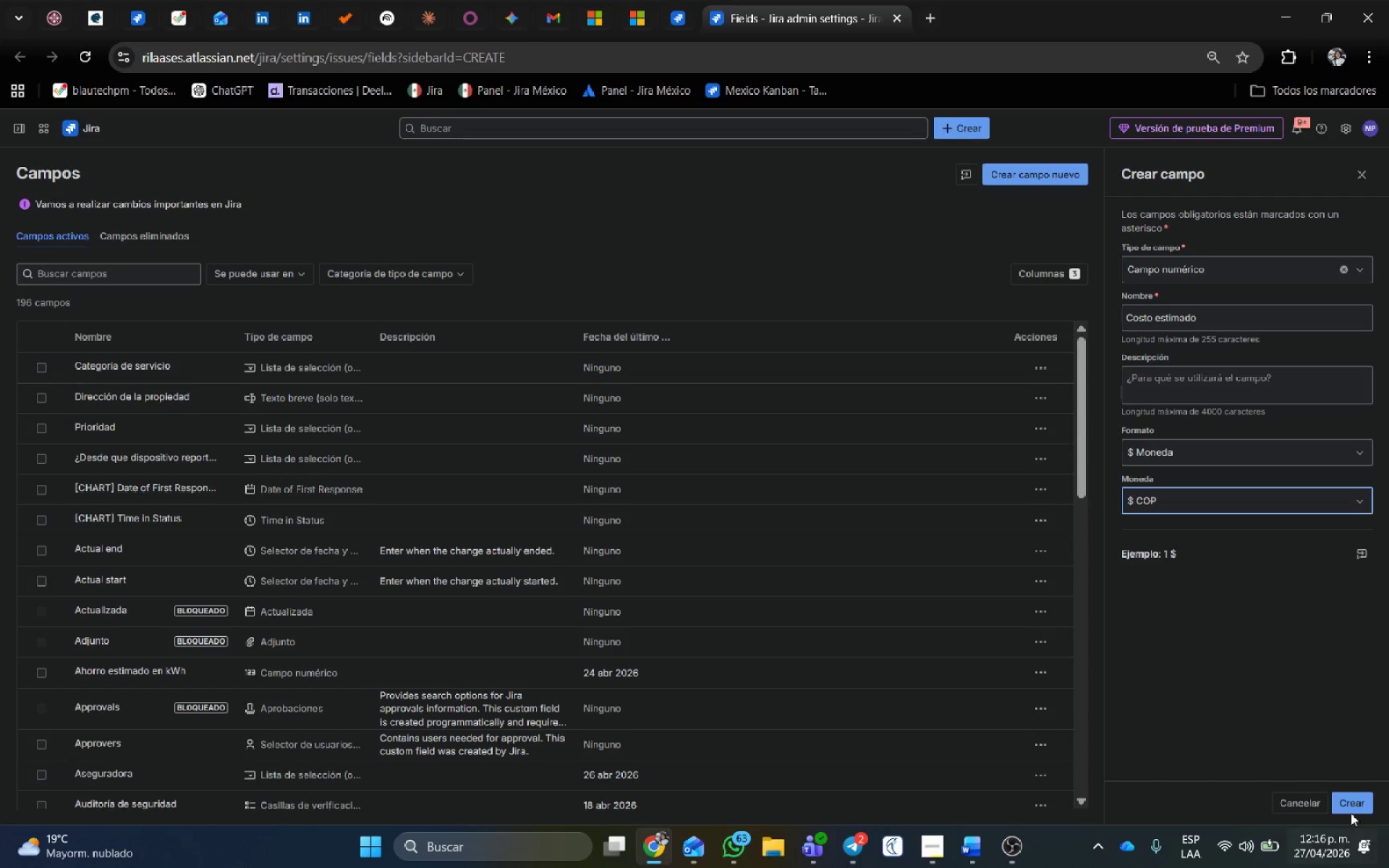 
left_click([1346, 801])
 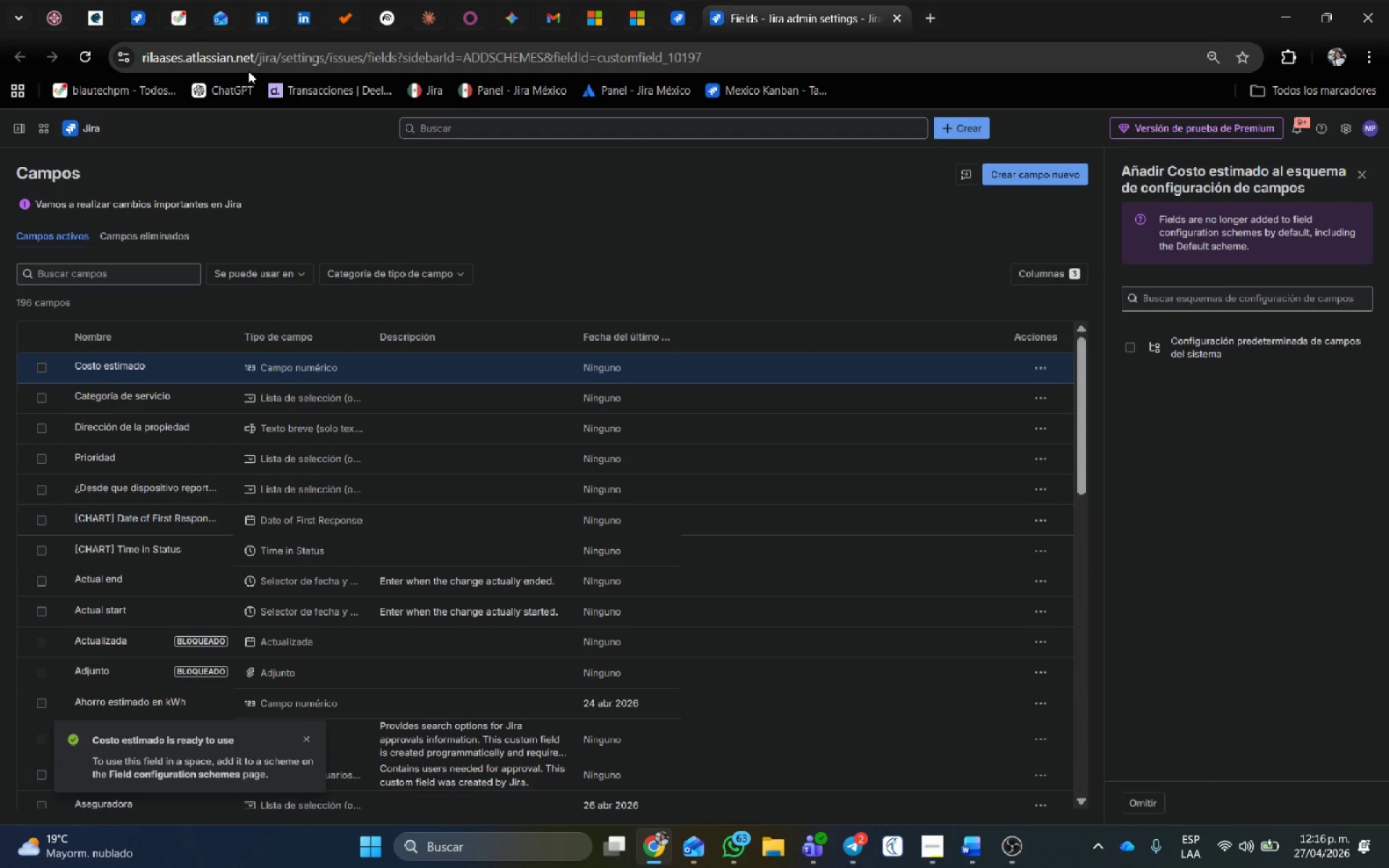 
wait(5.67)
 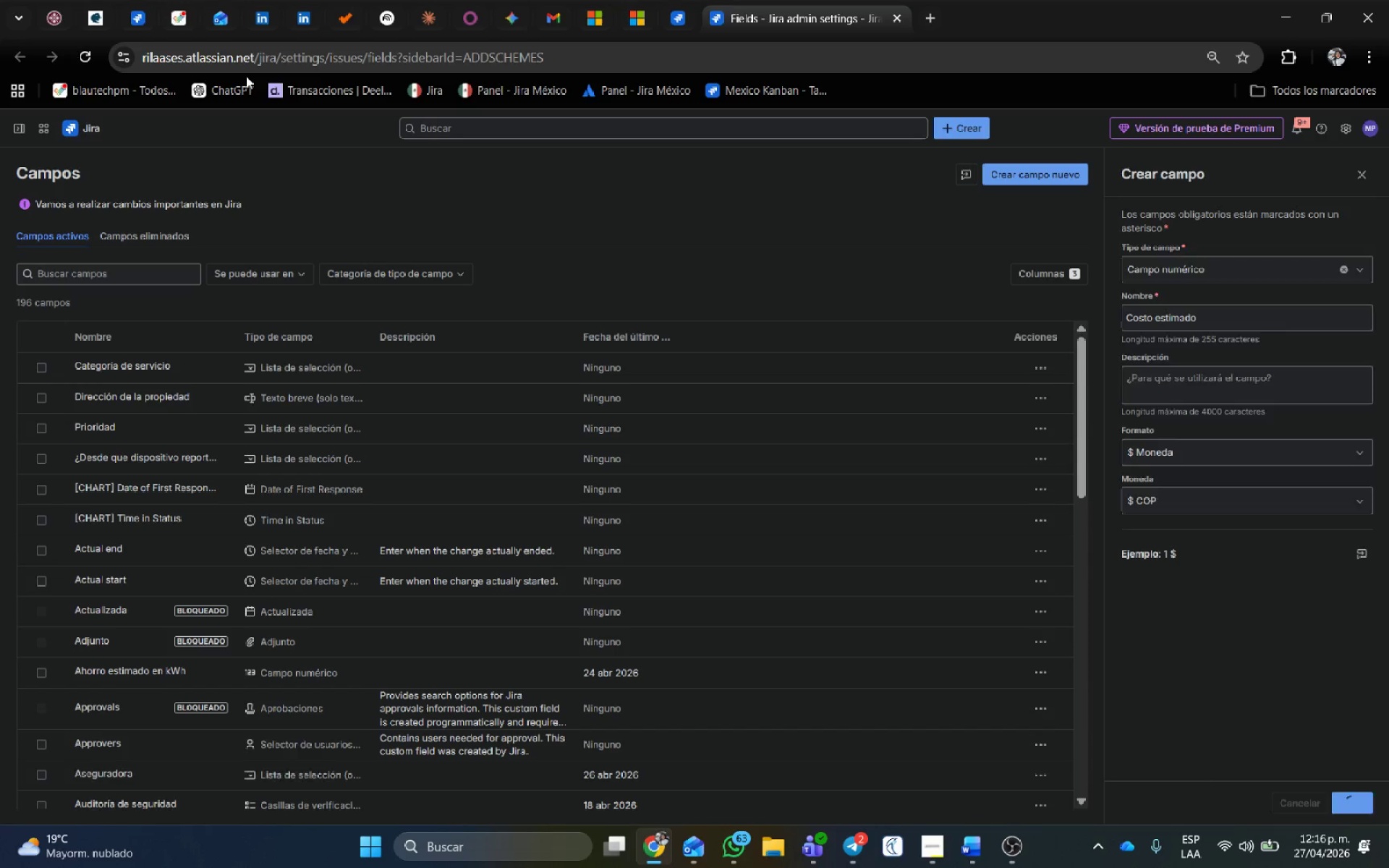 
left_click([1042, 372])
 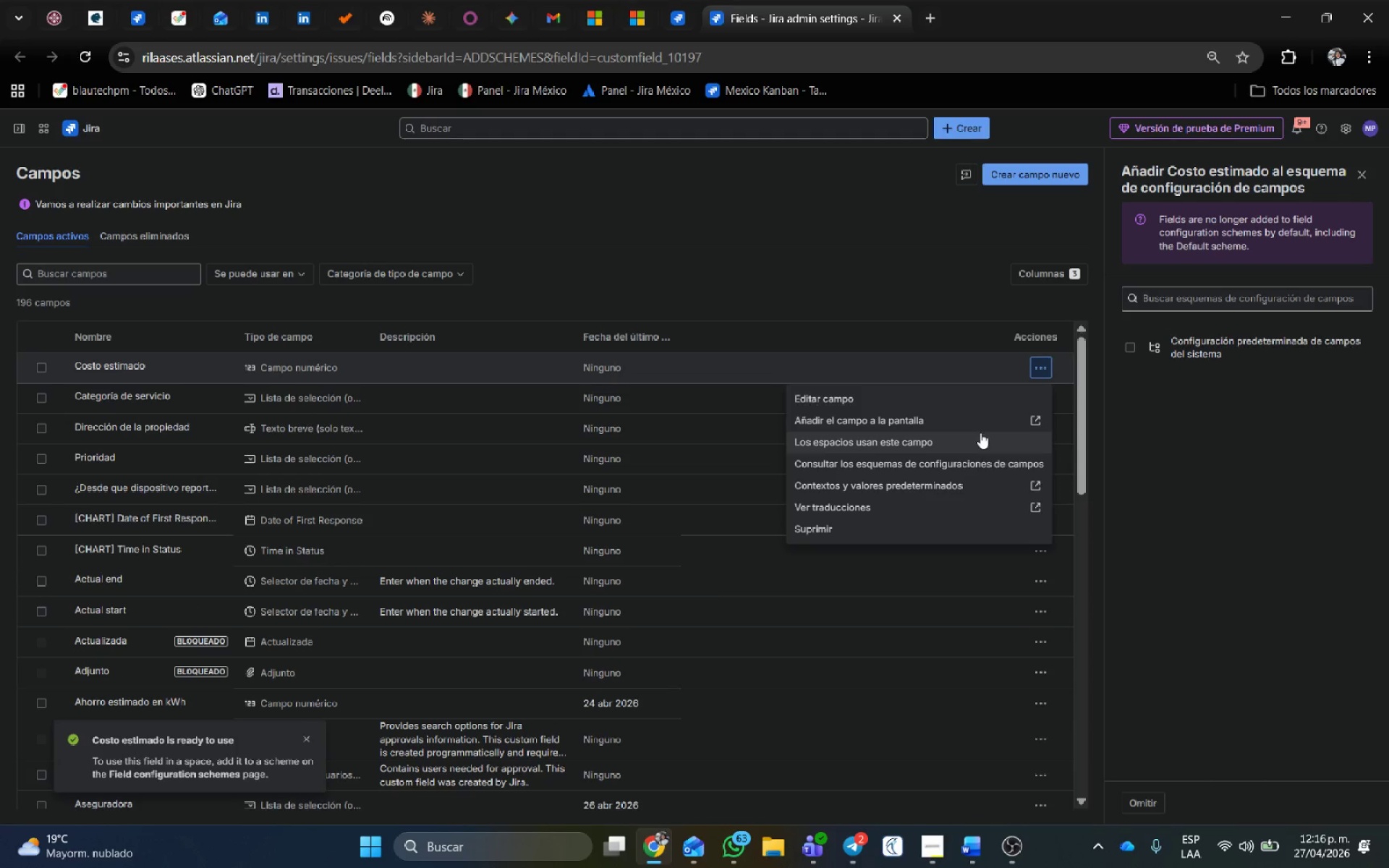 
left_click([979, 428])
 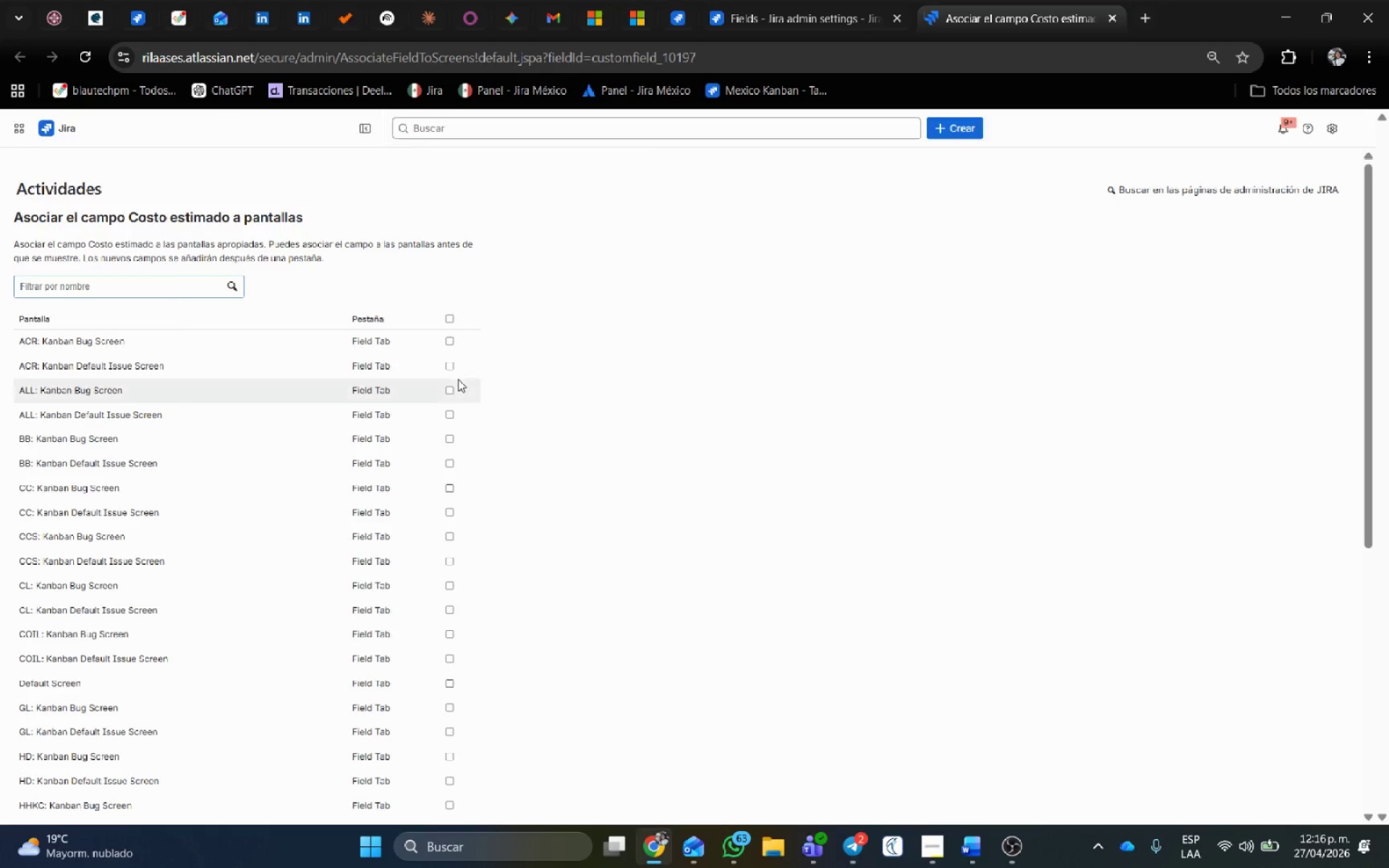 
scroll: coordinate [715, 465], scroll_direction: down, amount: 1.0
 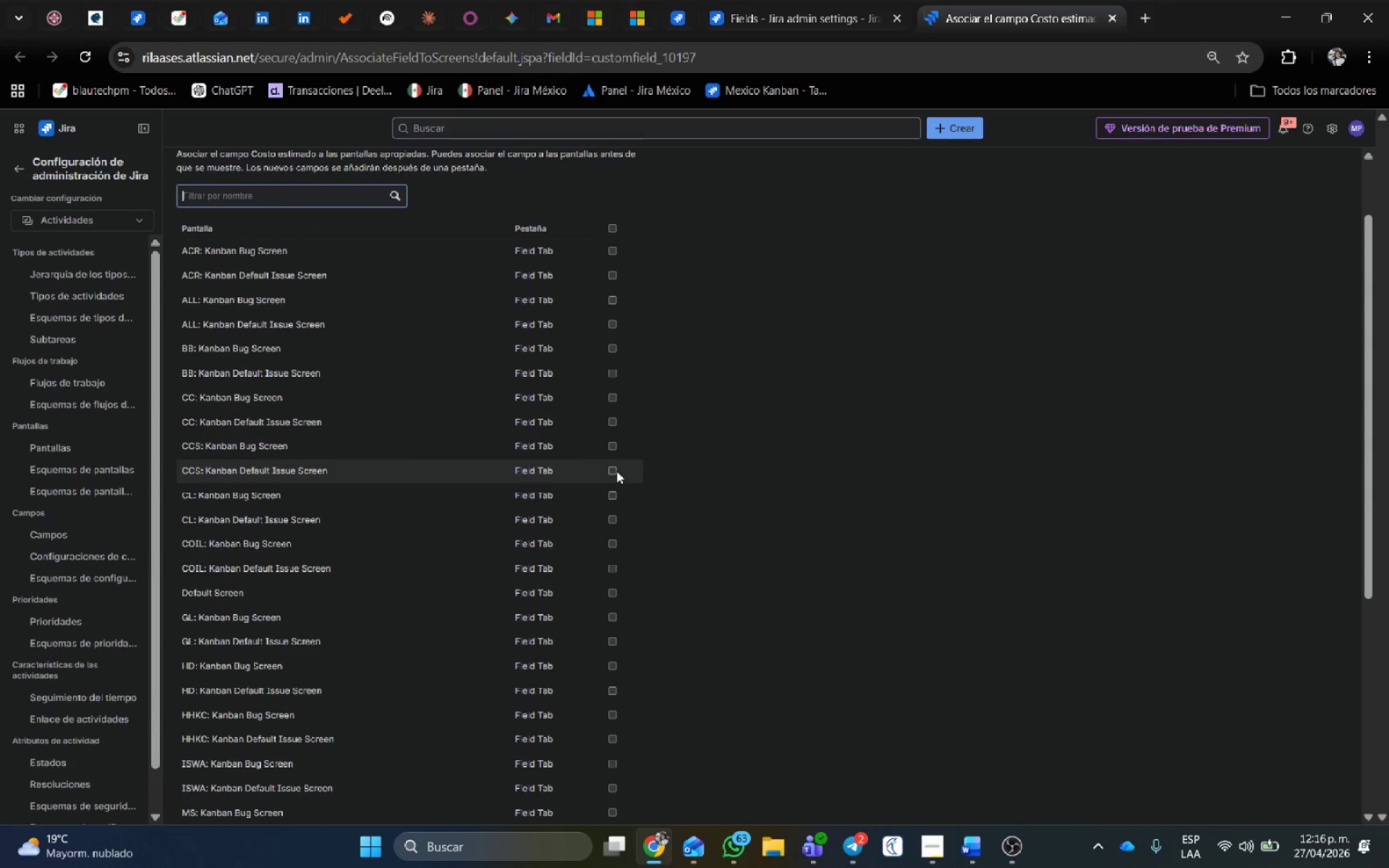 
left_click([614, 469])
 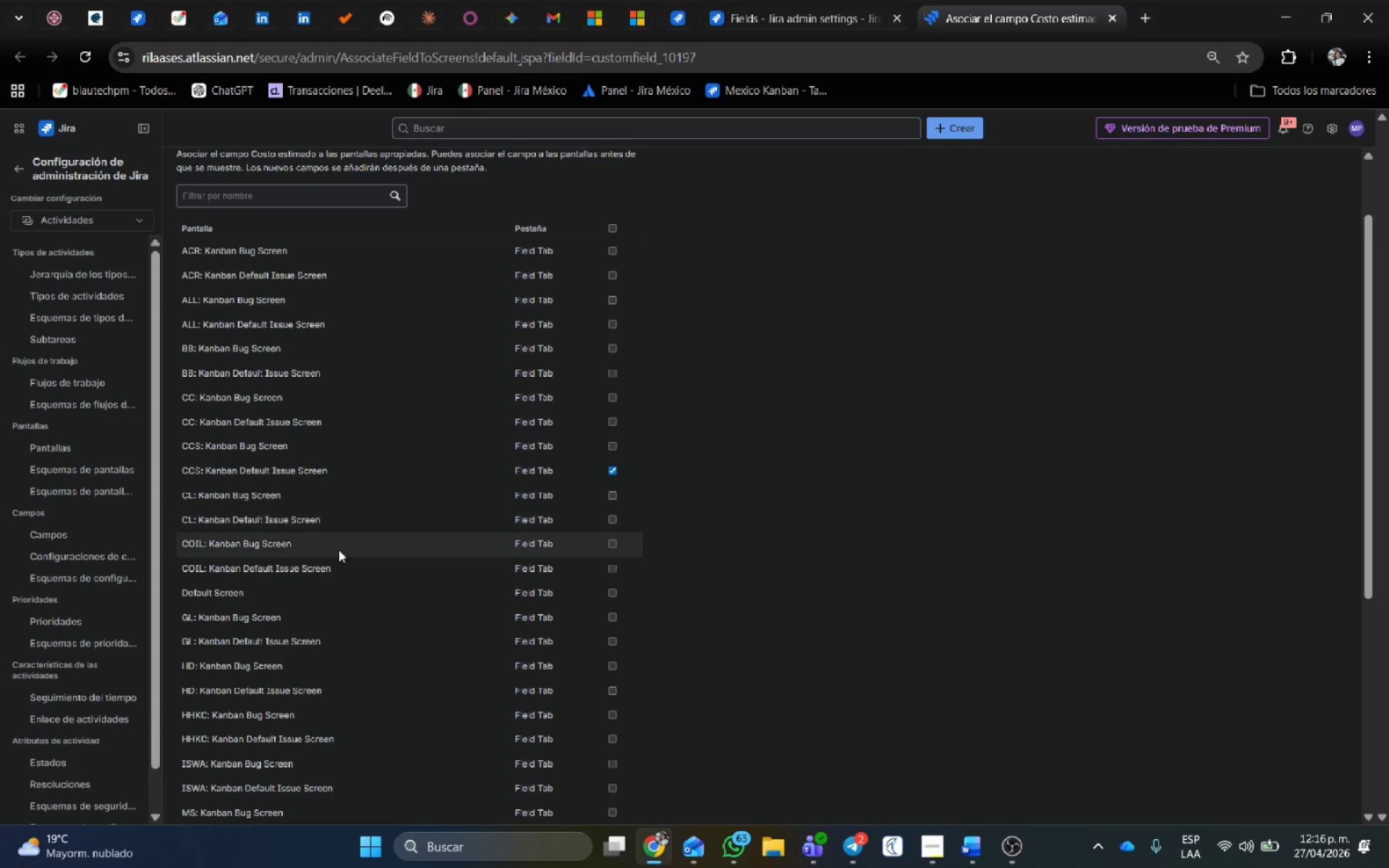 
left_click([230, 798])
 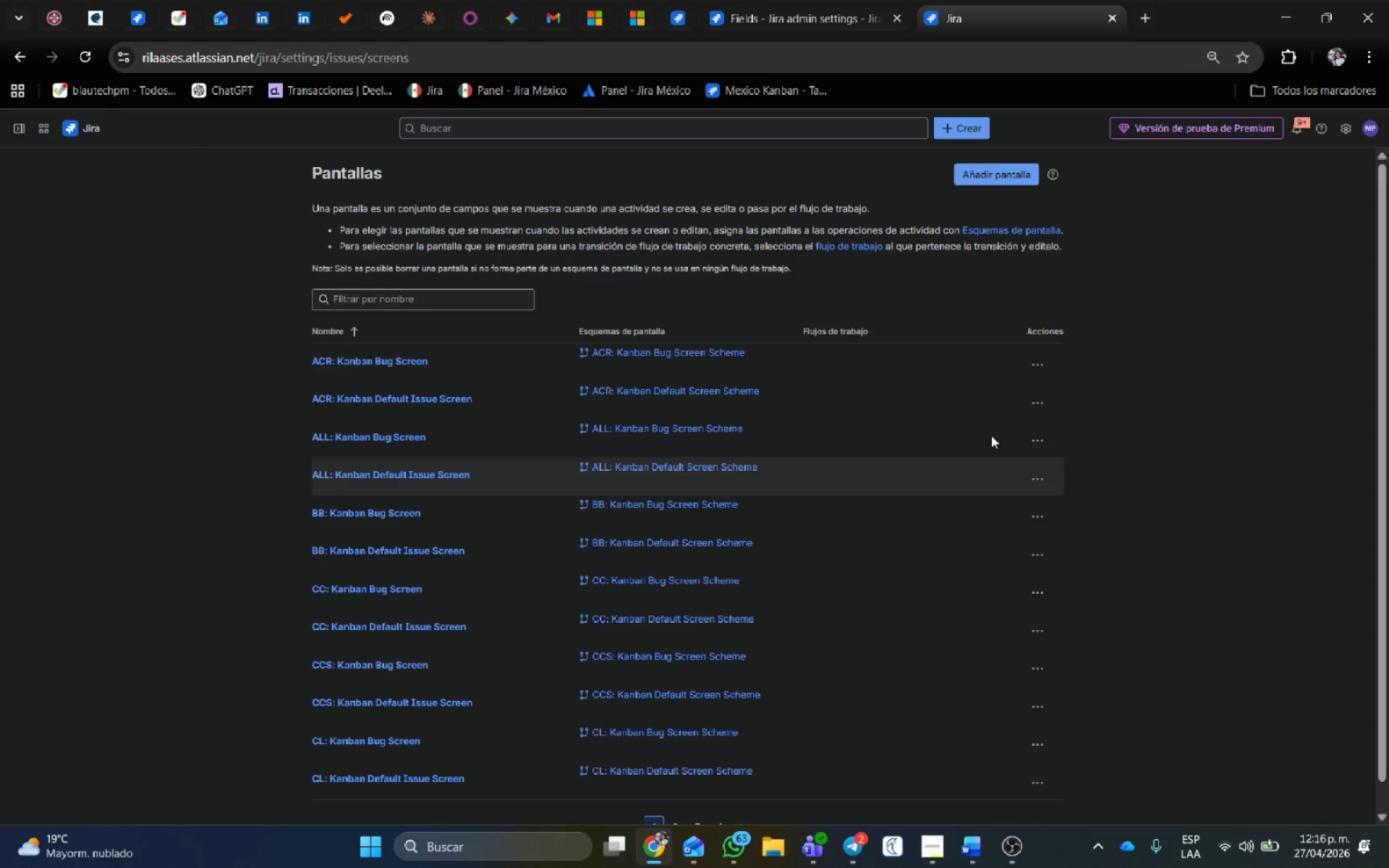 
scroll: coordinate [211, 610], scroll_direction: down, amount: 9.0
 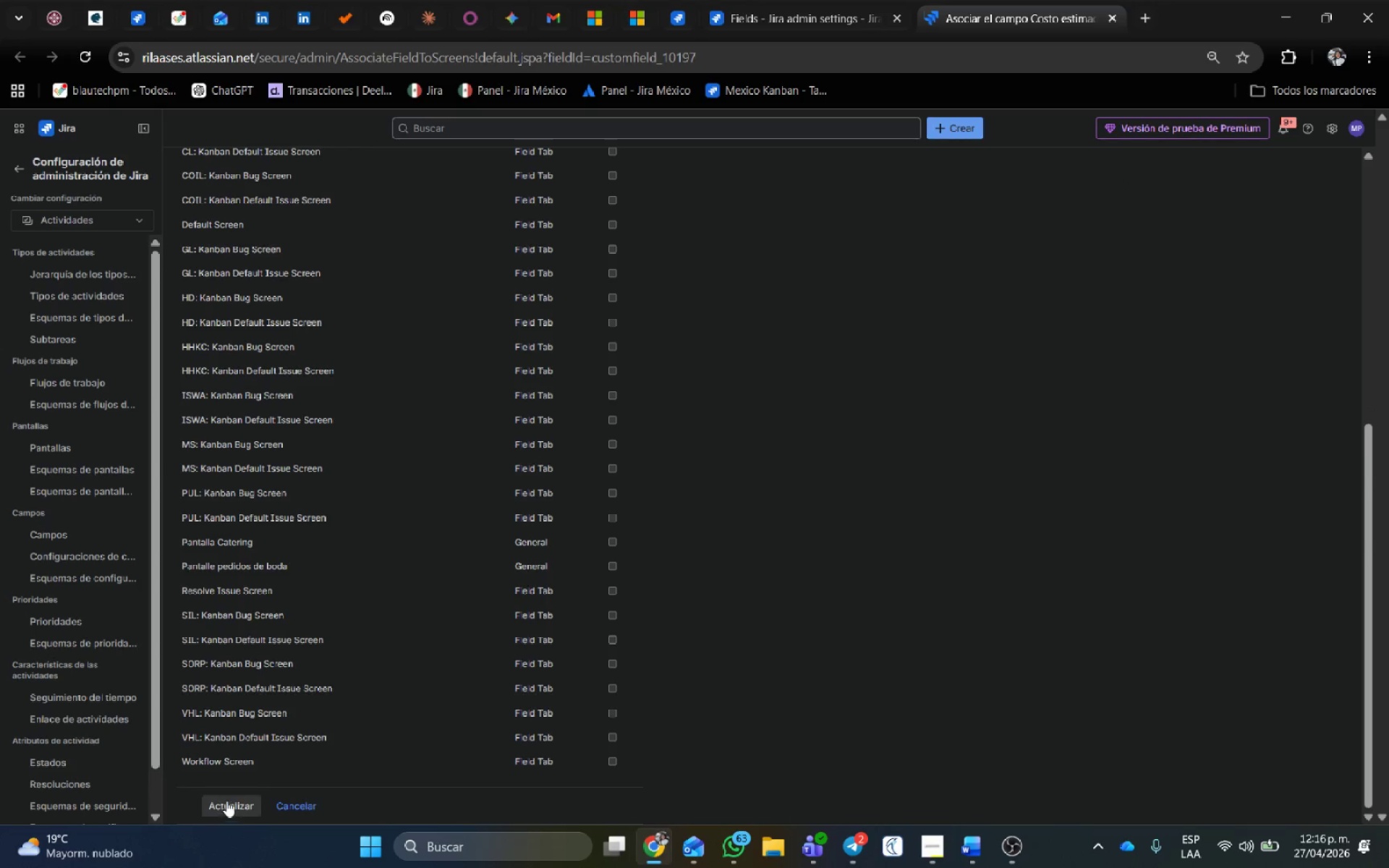 
middle_click([950, 27])
 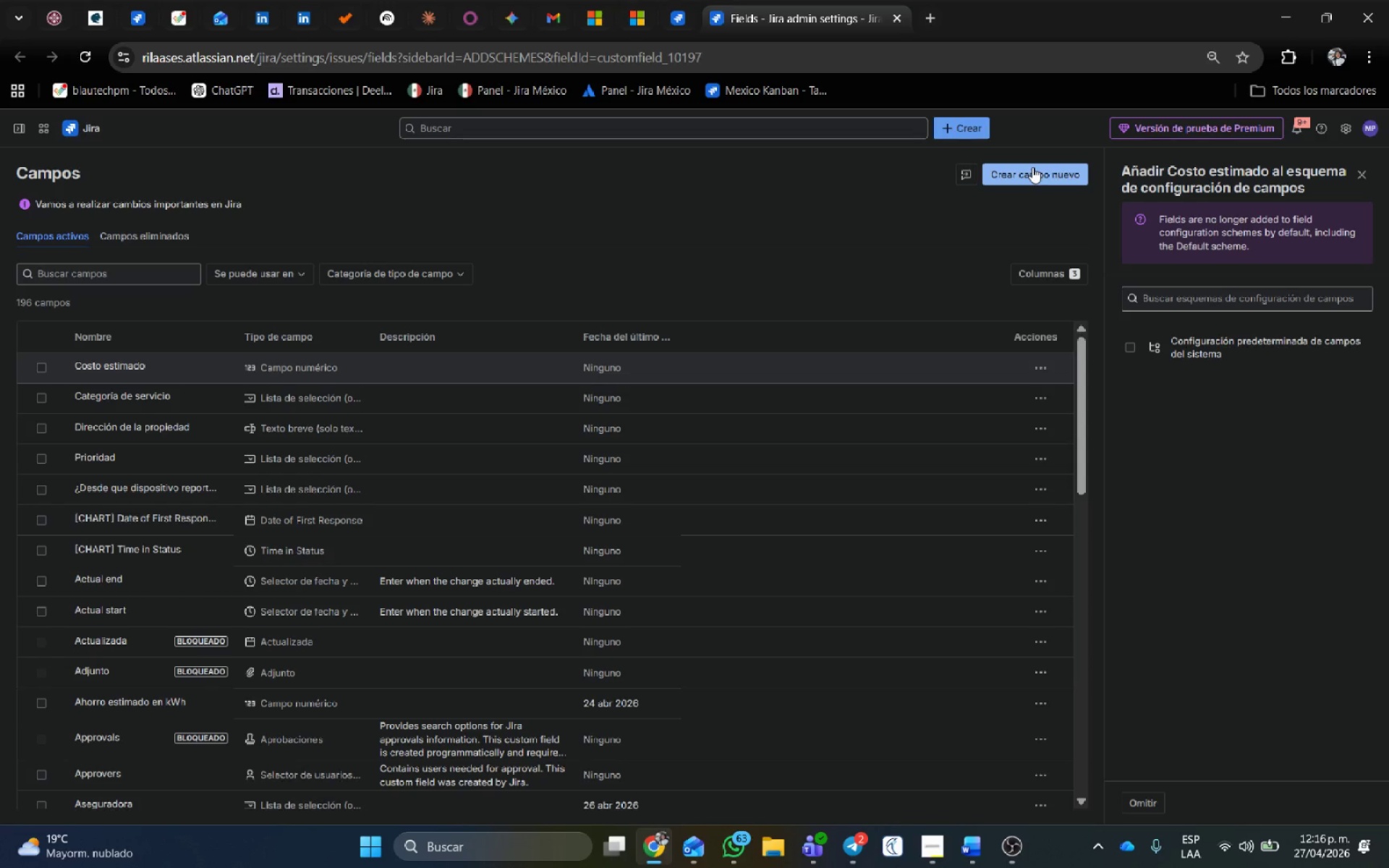 
mouse_move([1051, 171])
 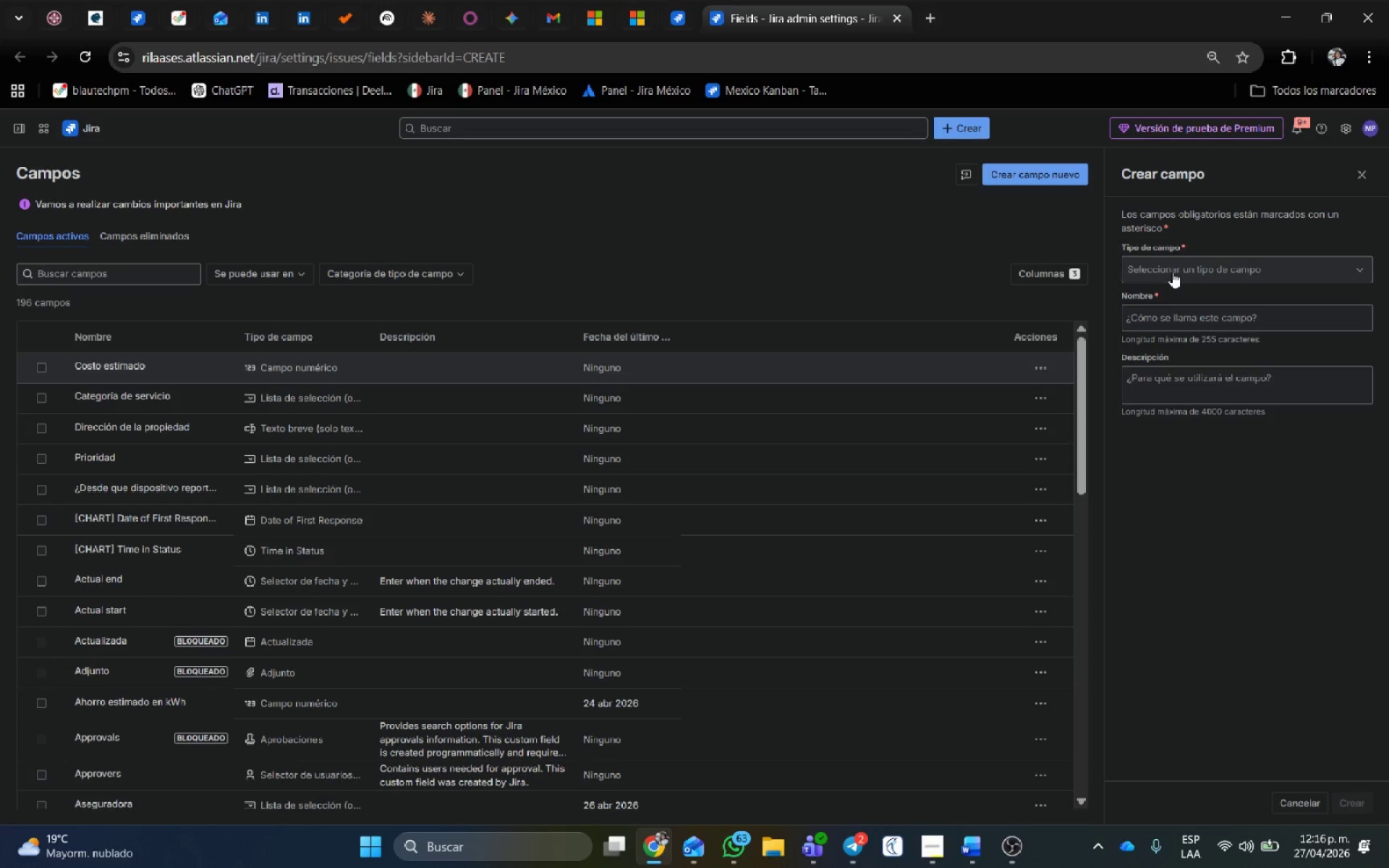 
left_click([1172, 272])
 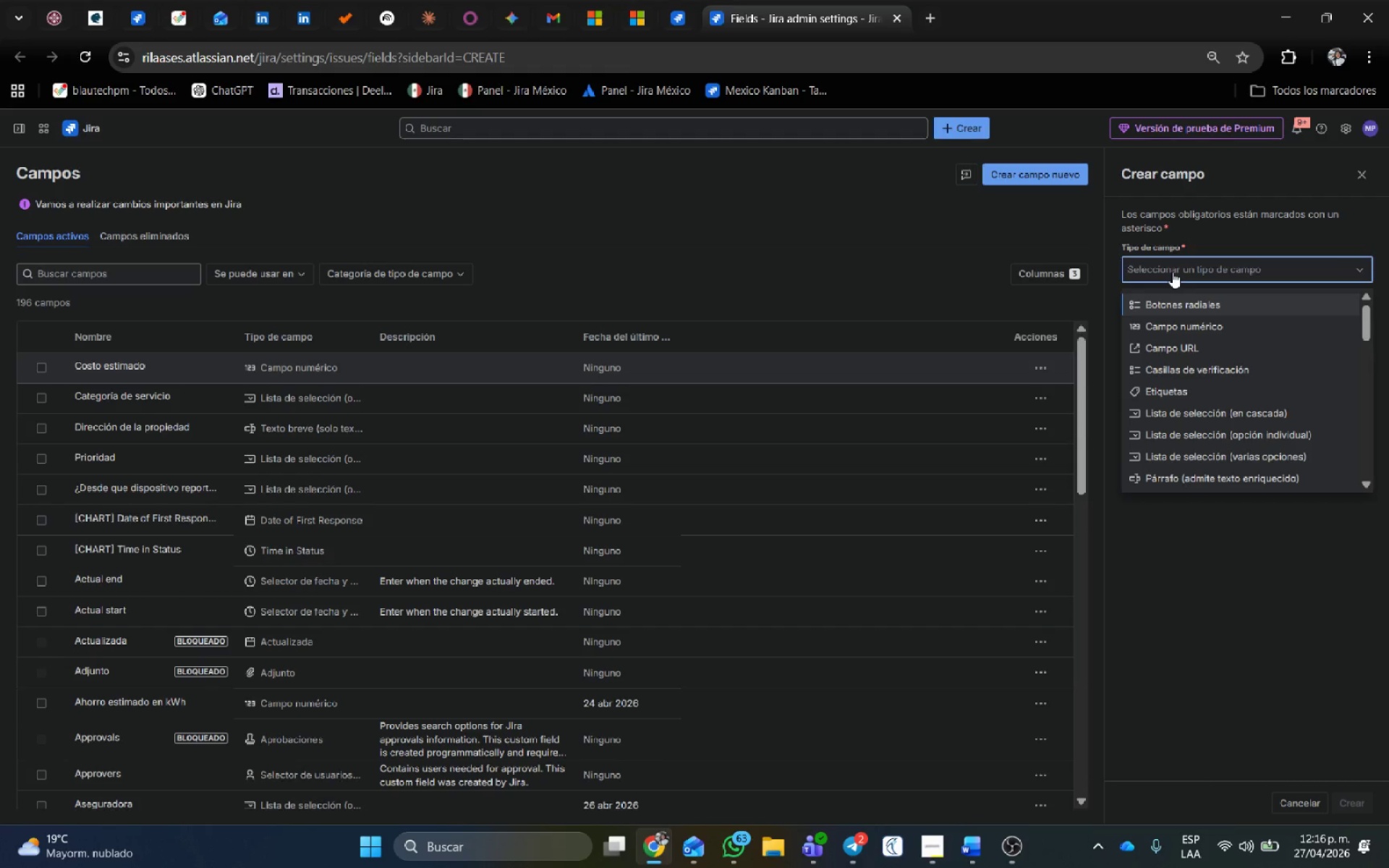 
type(text)
 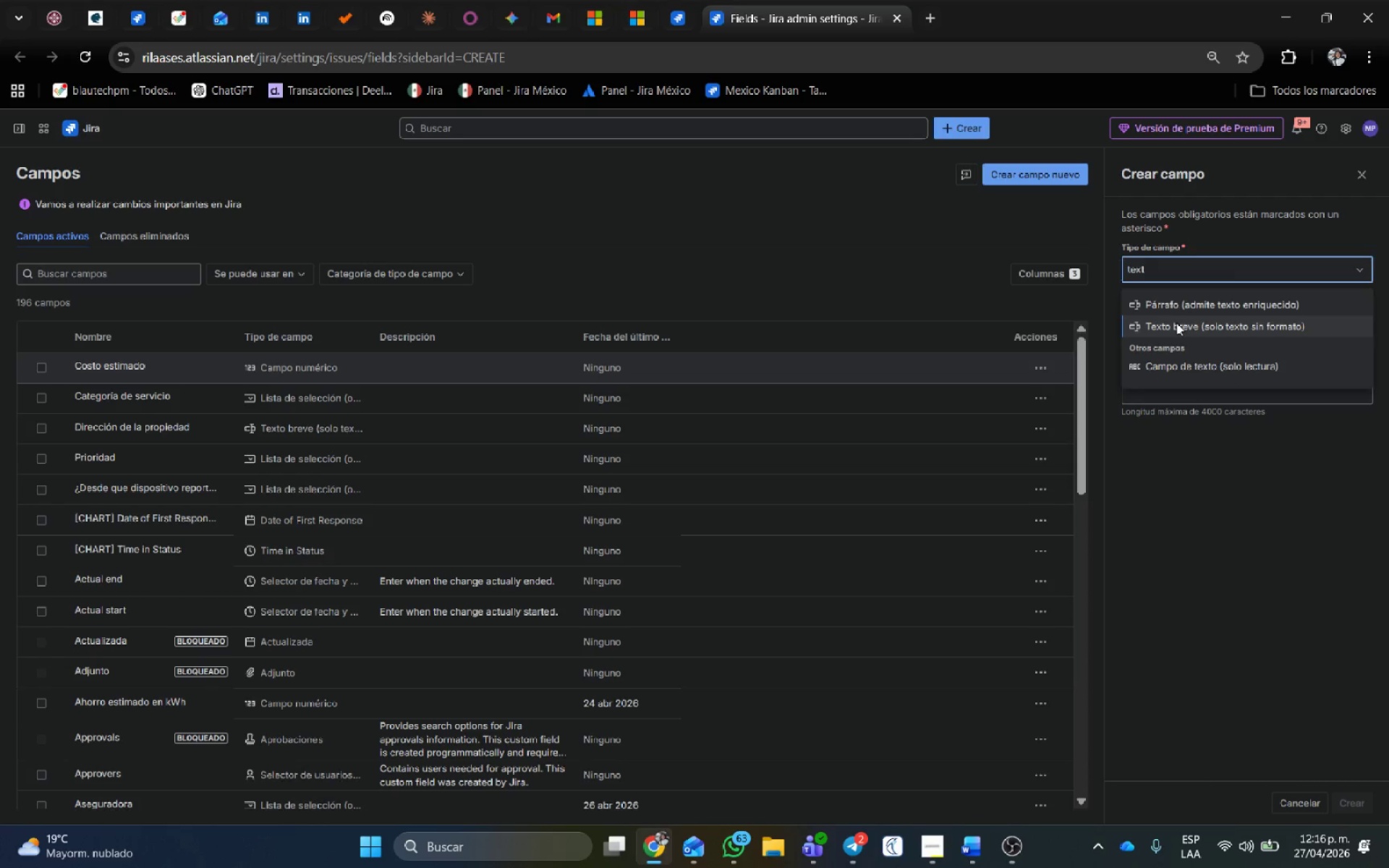 
left_click([1176, 325])
 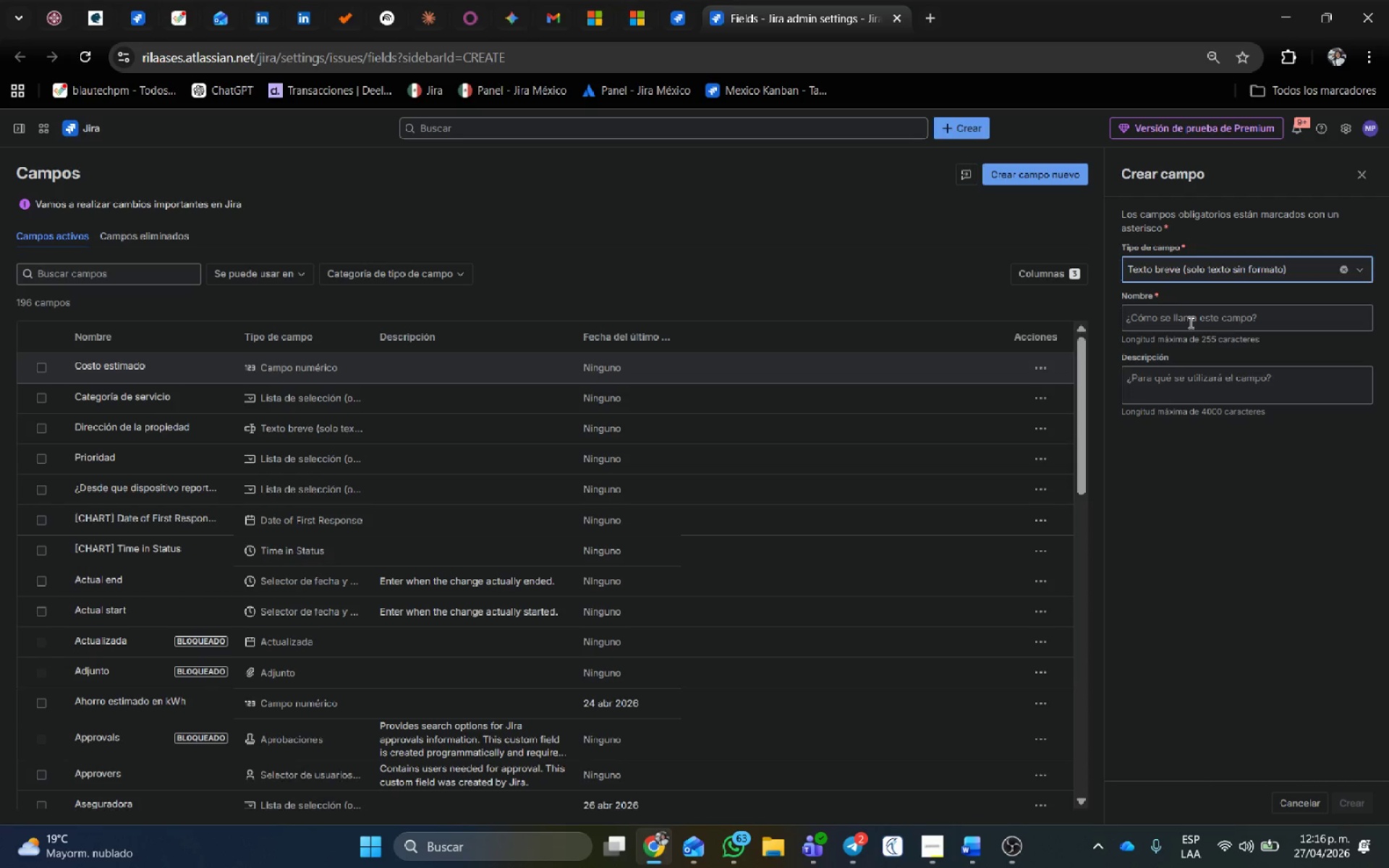 
left_click([1189, 318])
 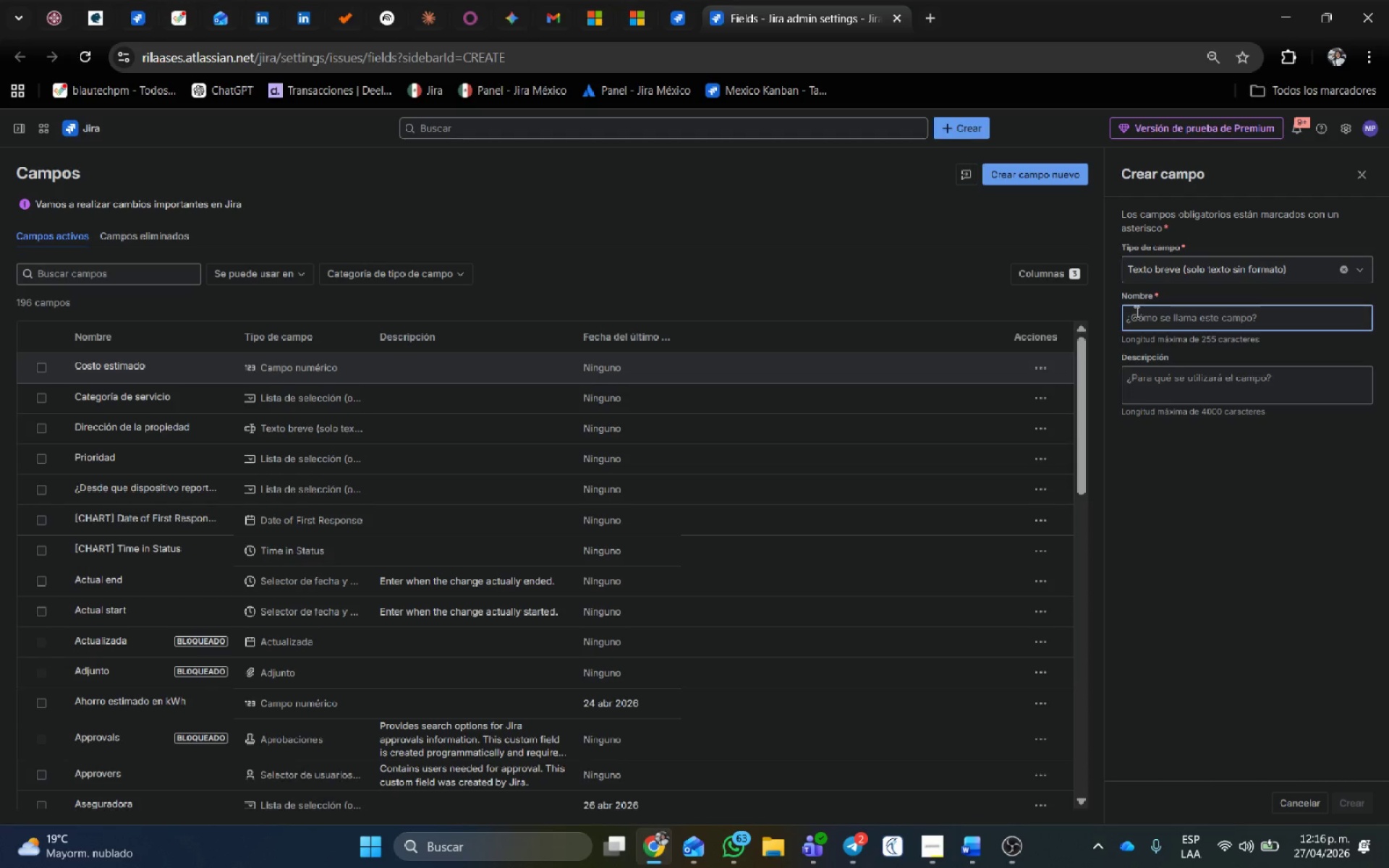 
type(Proveedor asignado)
 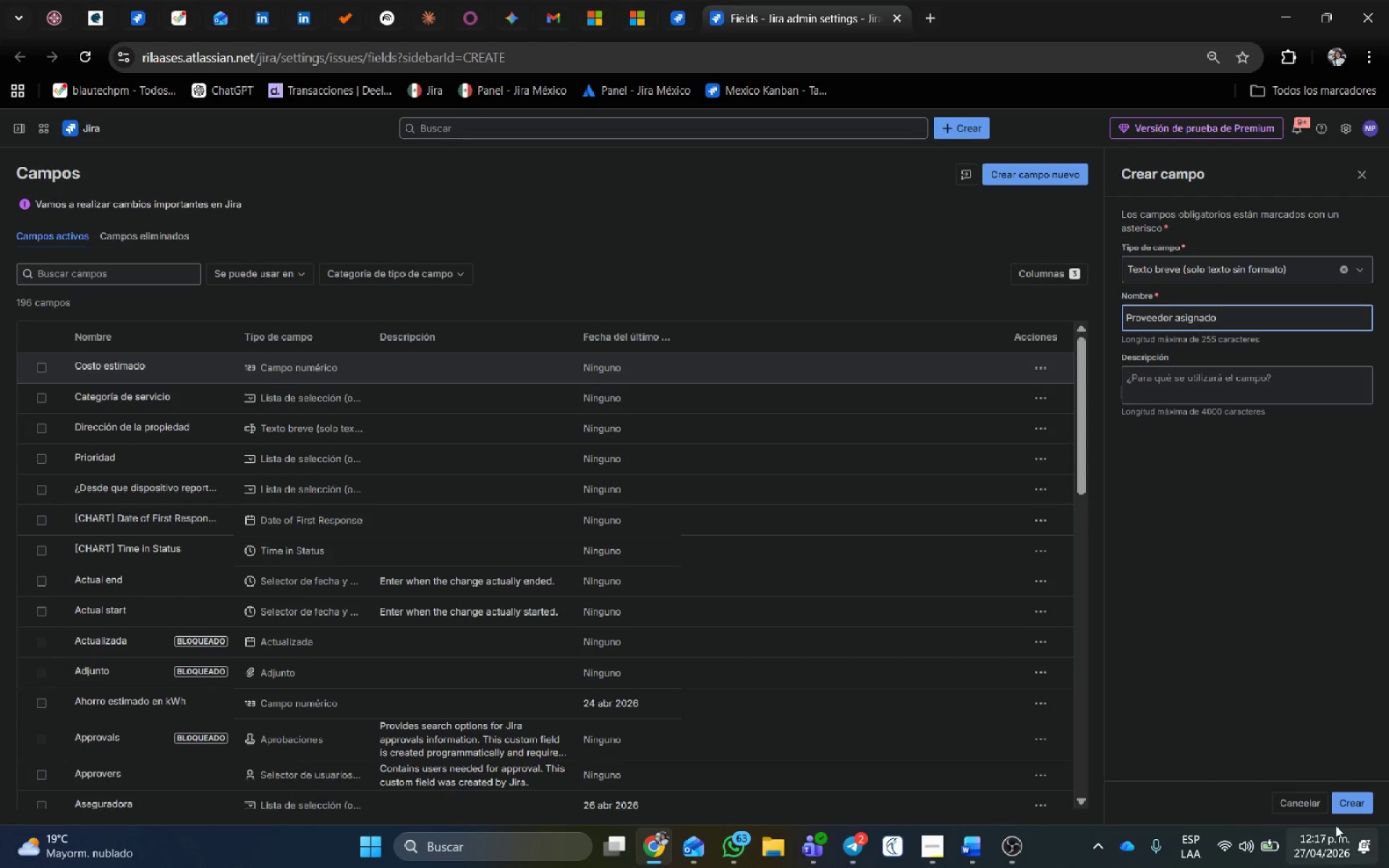 
left_click([1354, 803])
 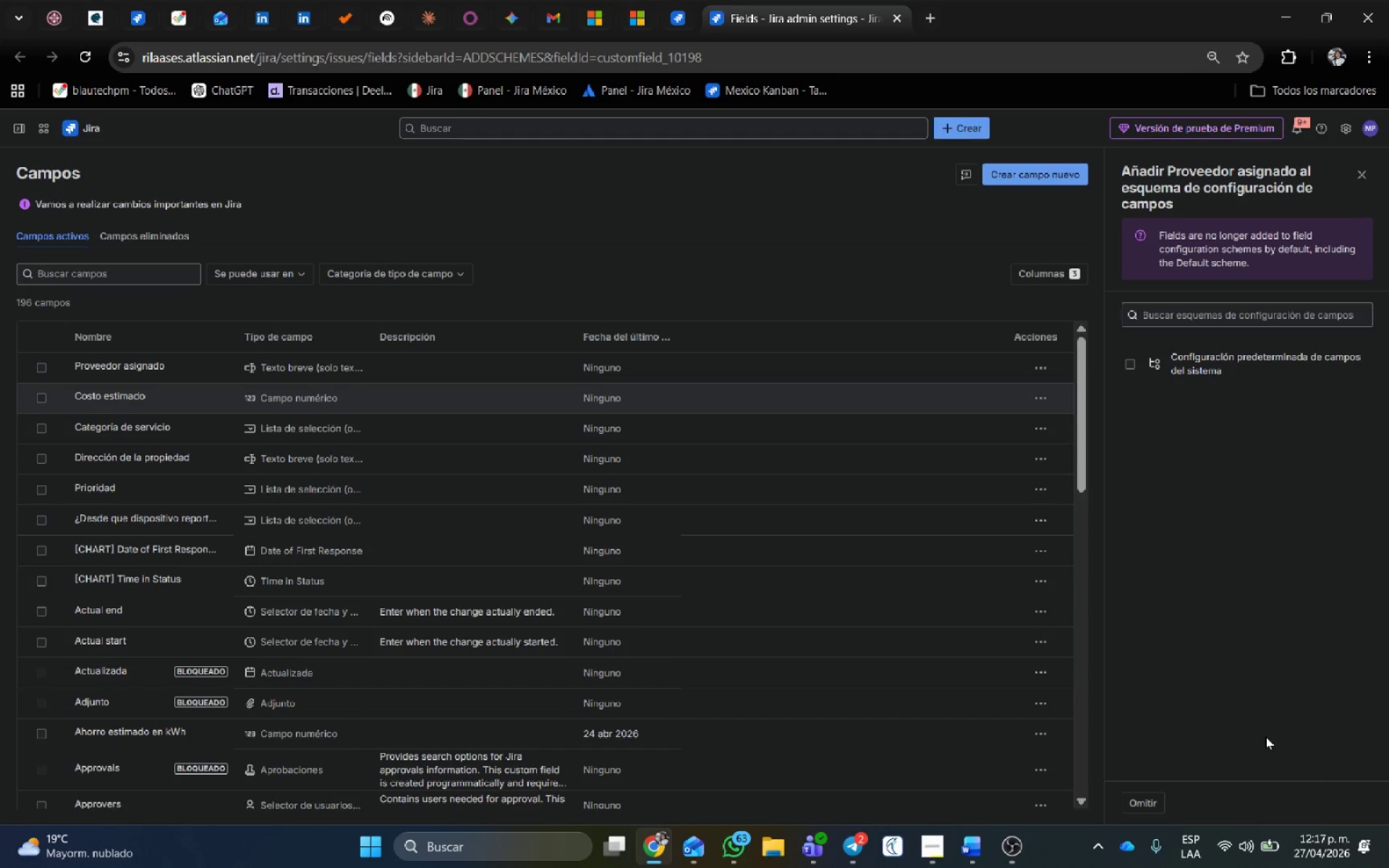 
wait(40.23)
 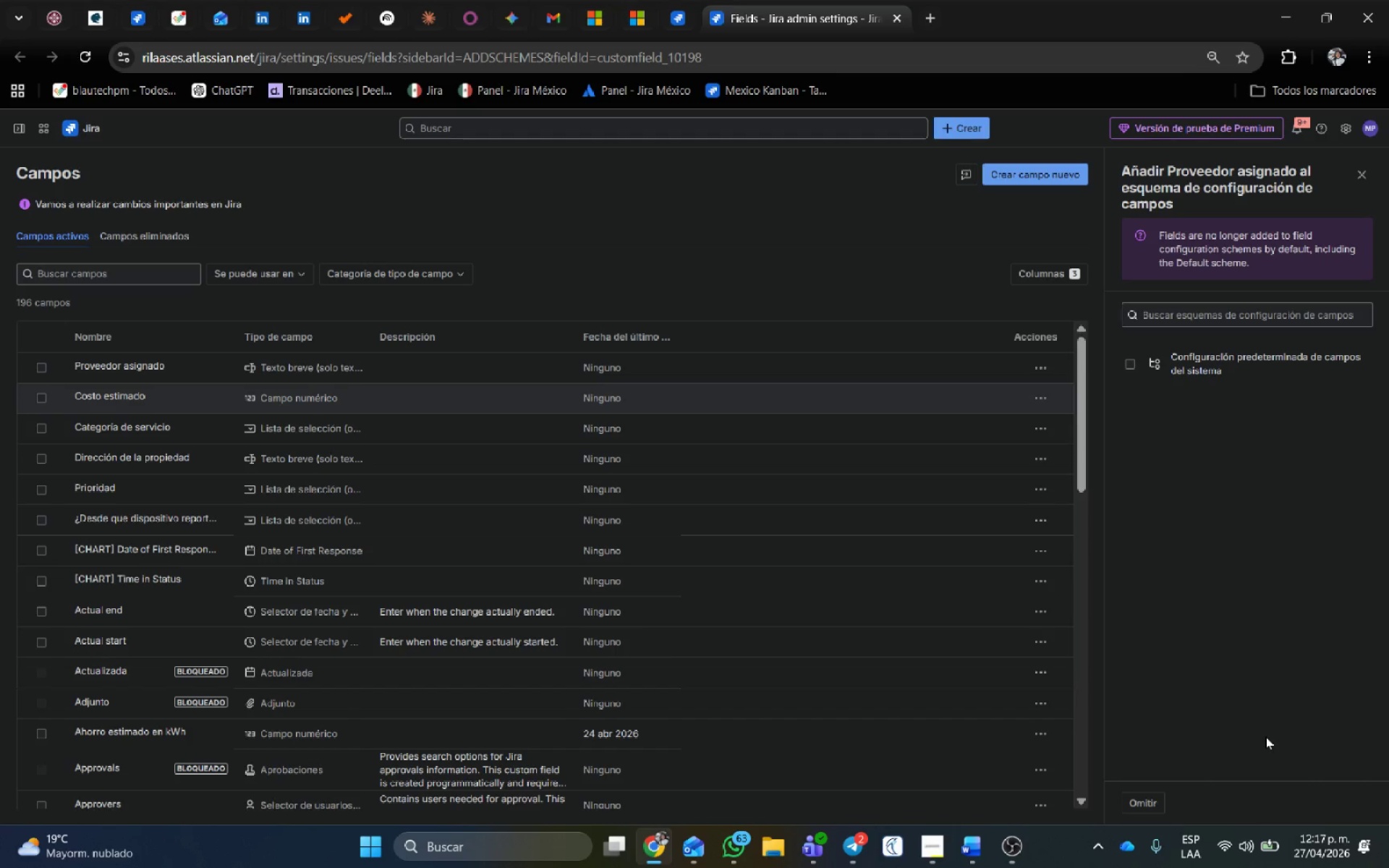 
left_click([1036, 361])
 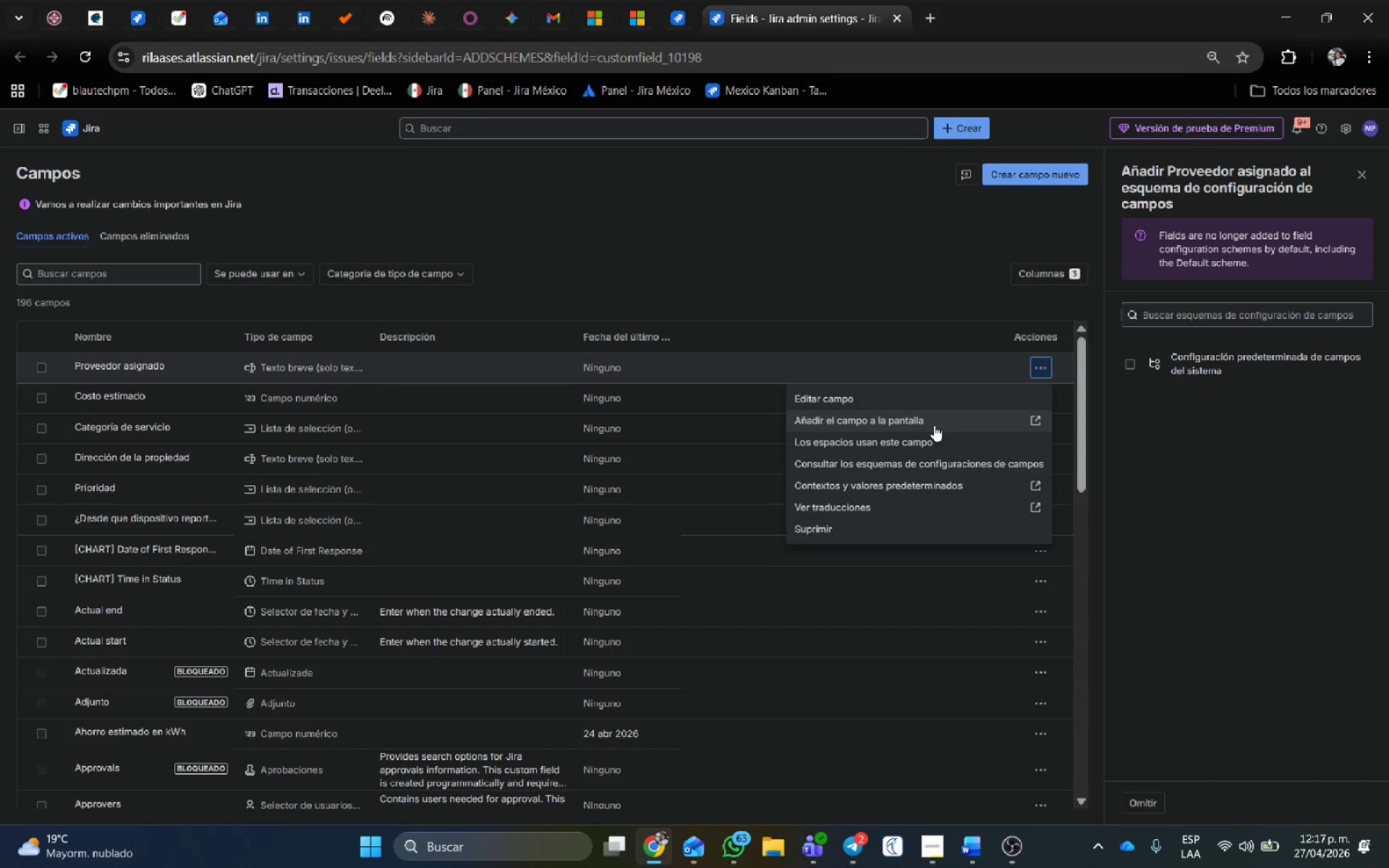 
left_click([933, 425])
 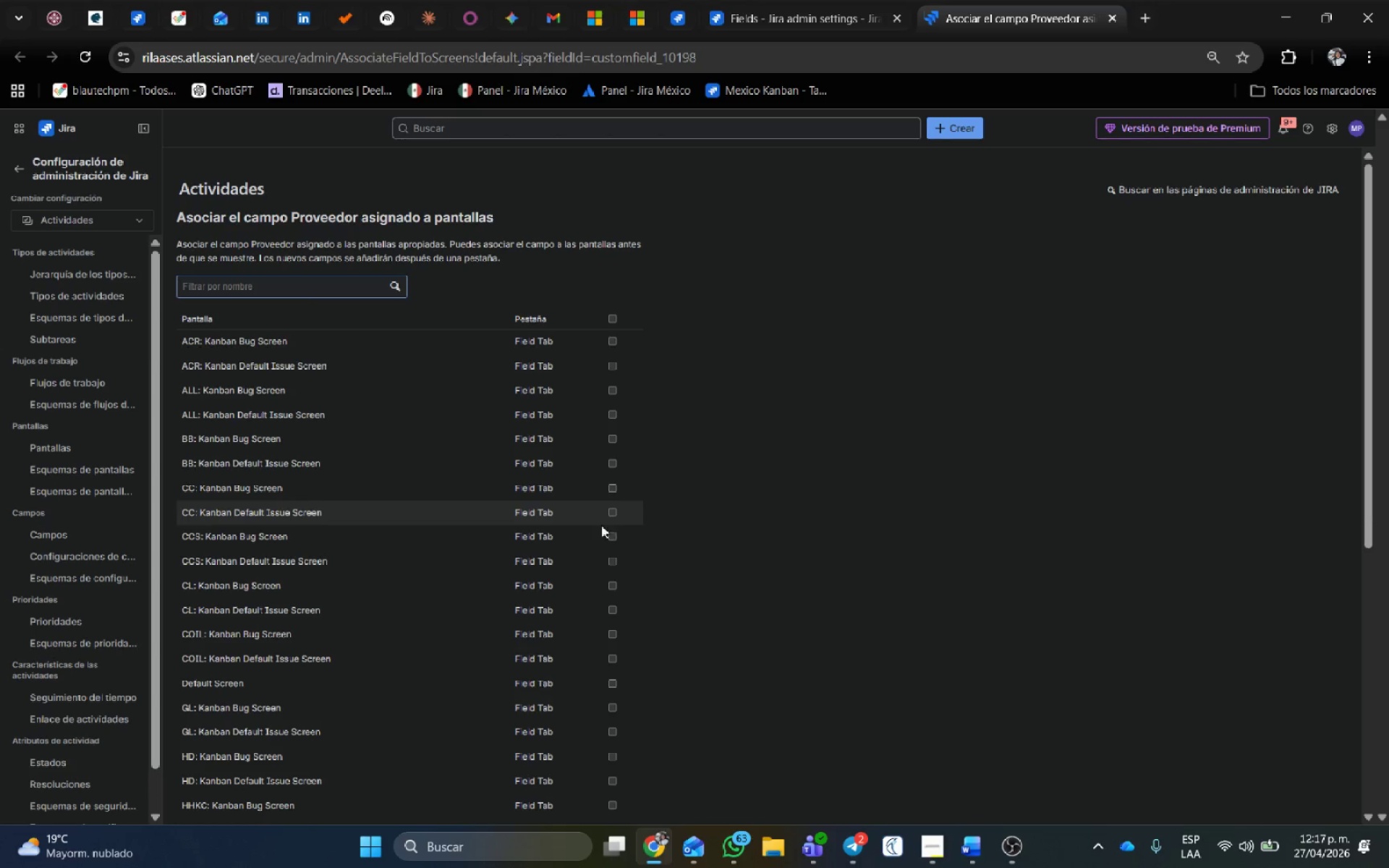 
wait(5.61)
 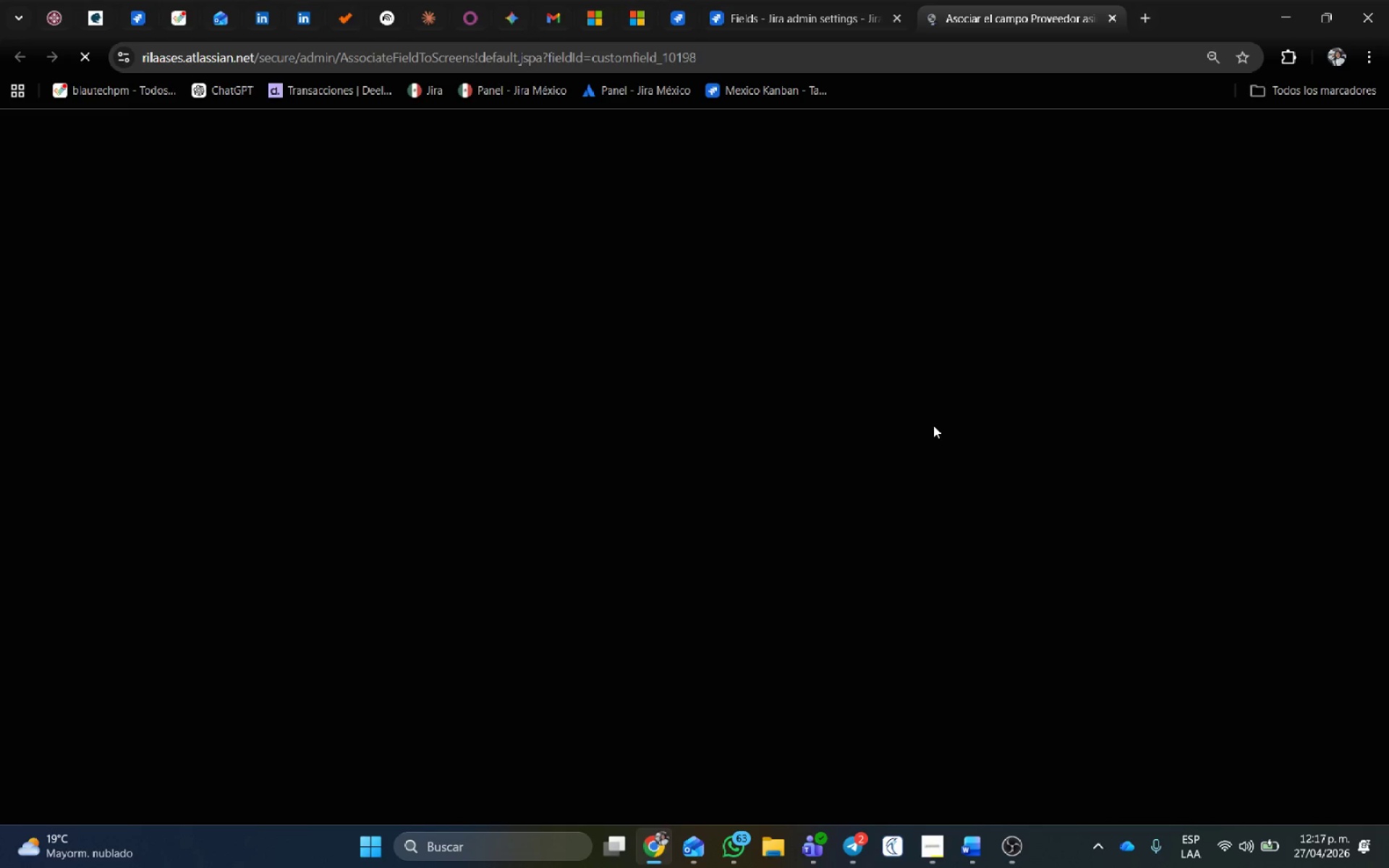 
left_click([608, 561])
 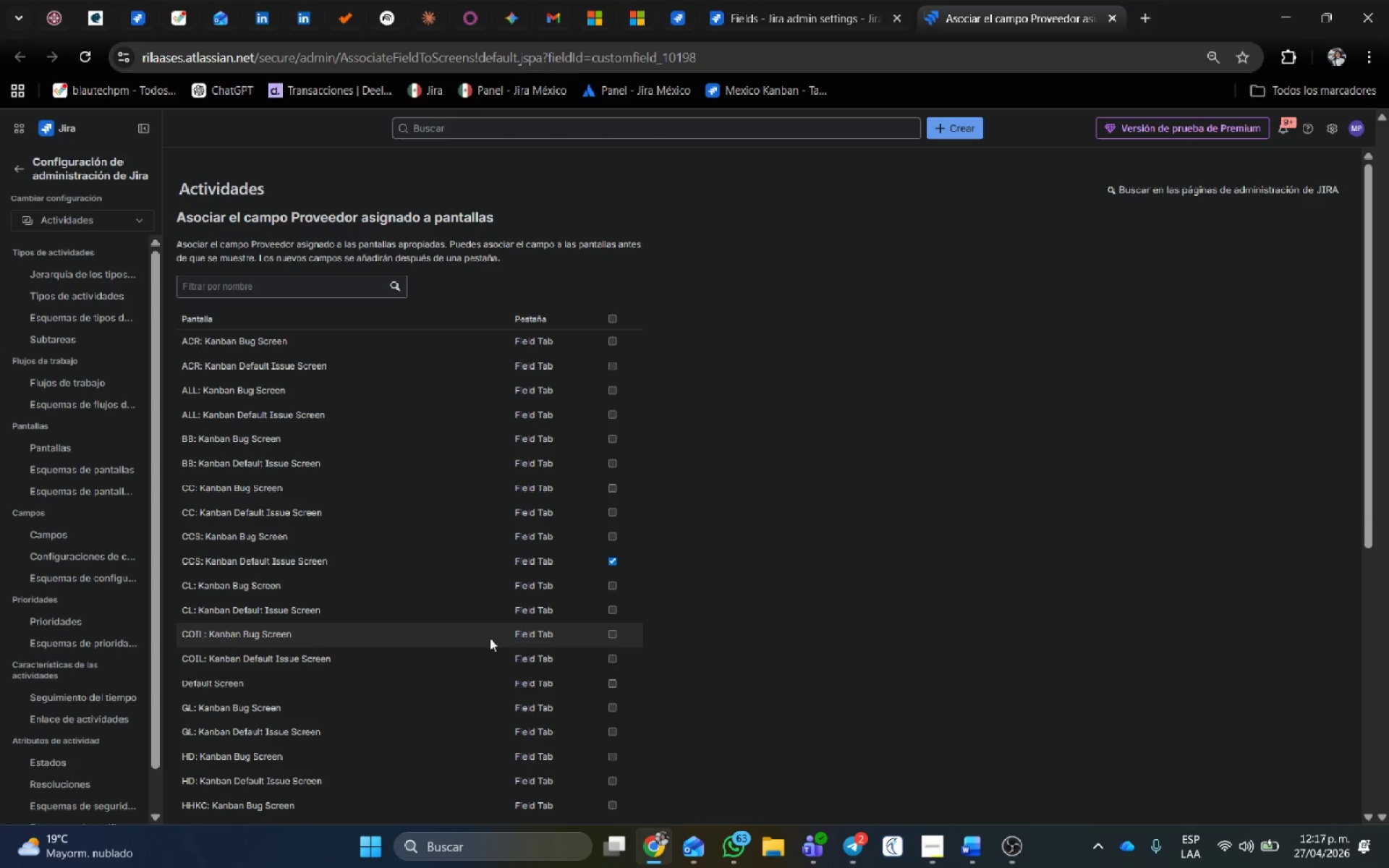 
scroll: coordinate [250, 739], scroll_direction: down, amount: 9.0
 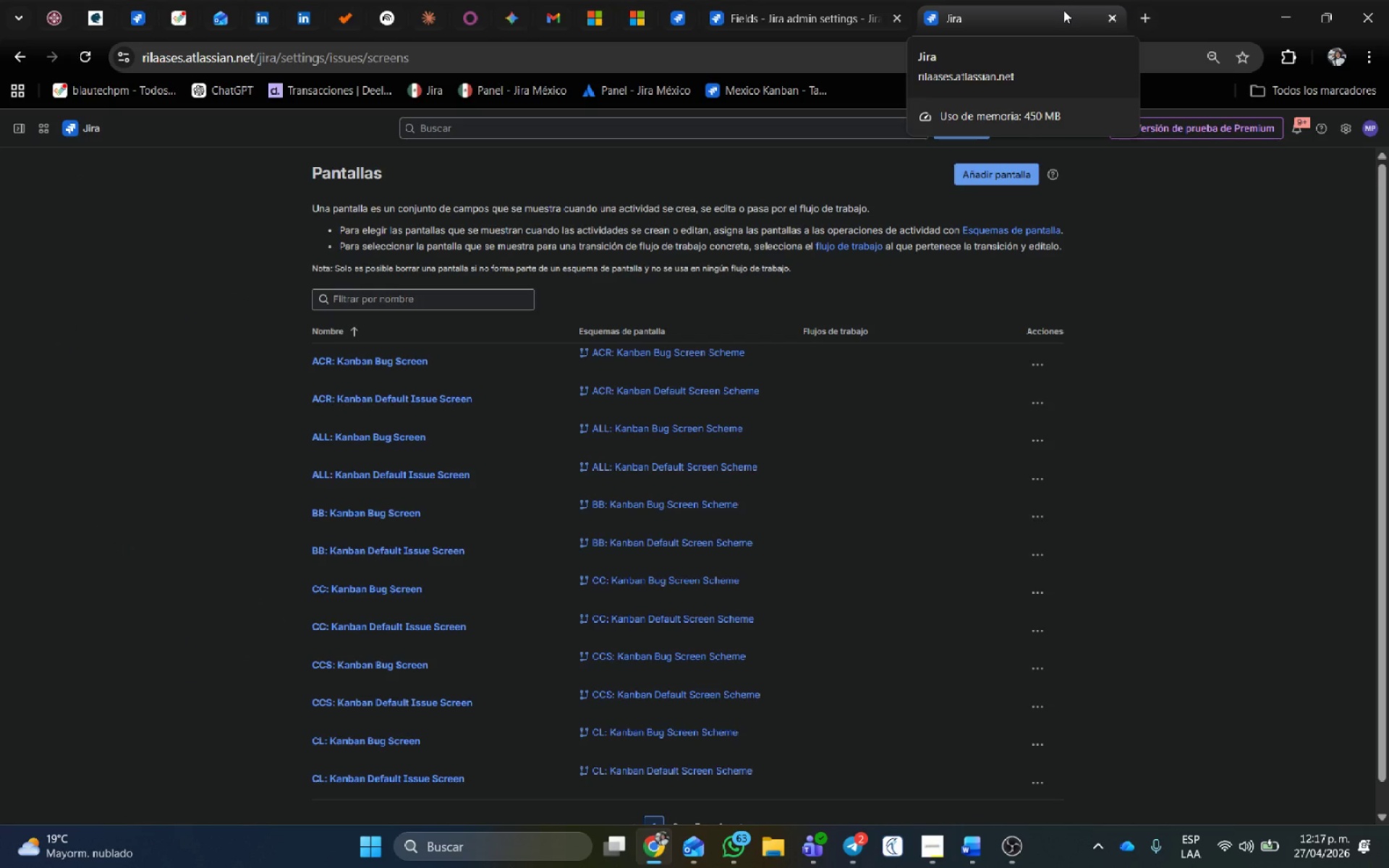 
wait(9.28)
 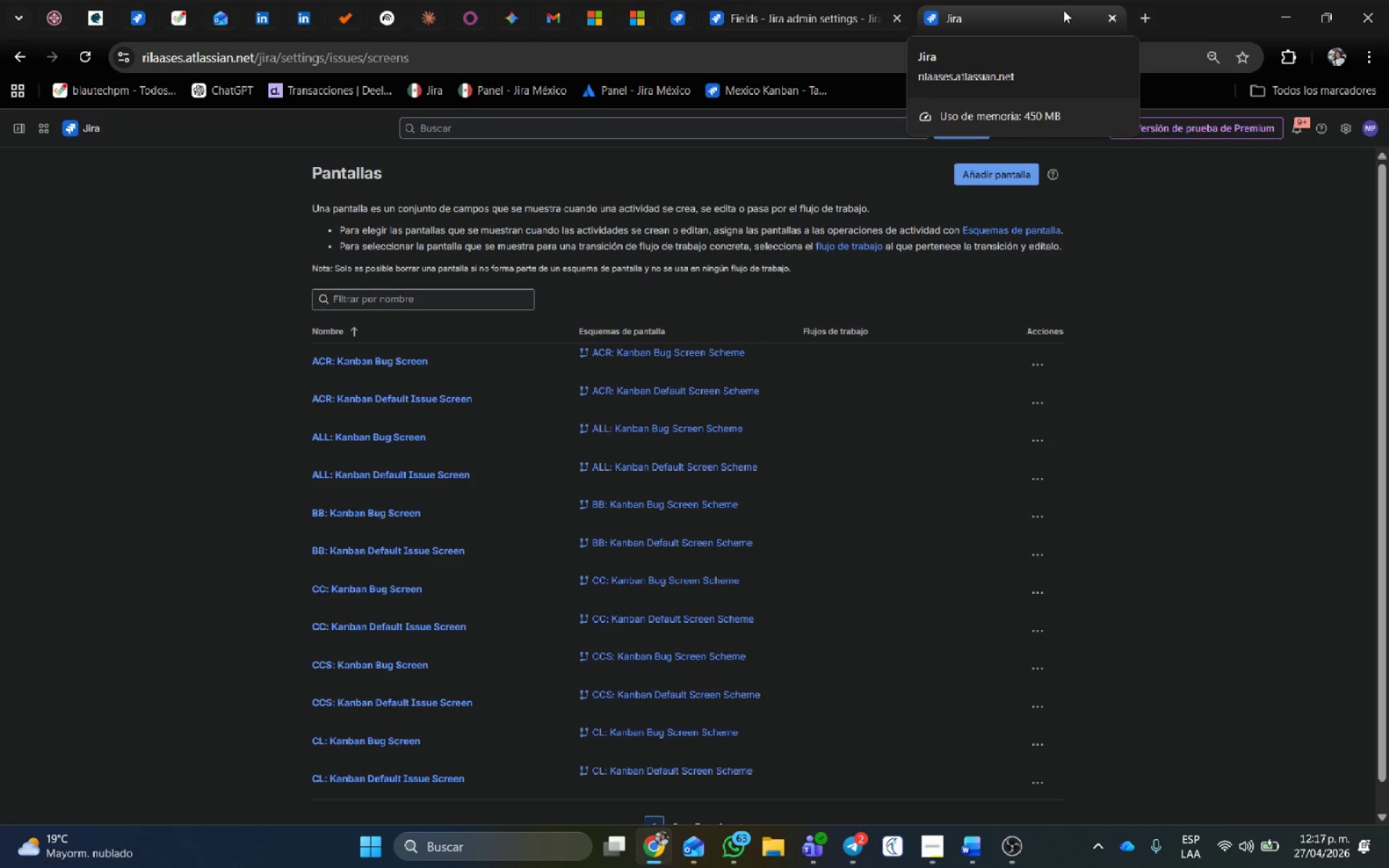 
middle_click([1077, 1])
 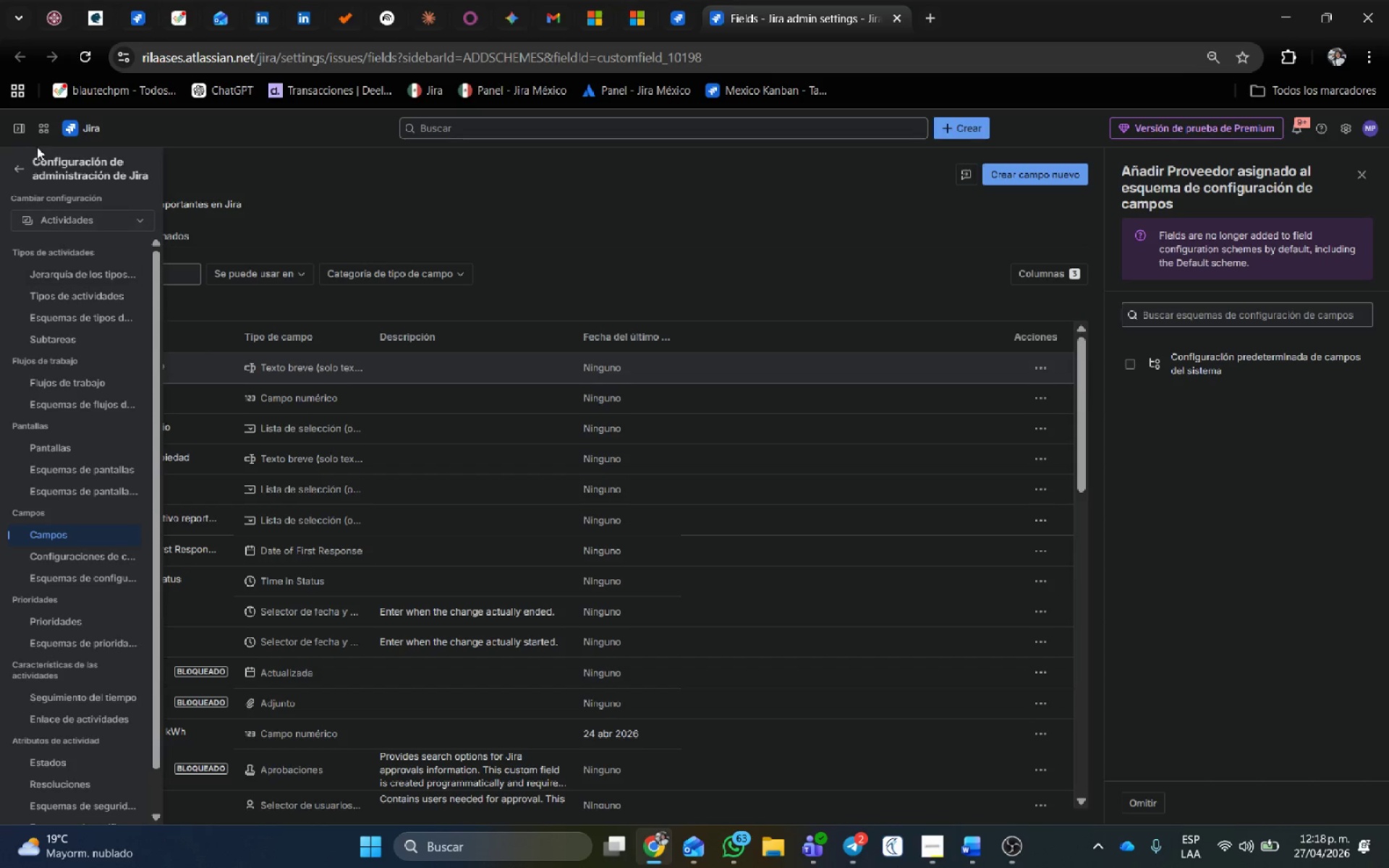 
left_click([20, 164])
 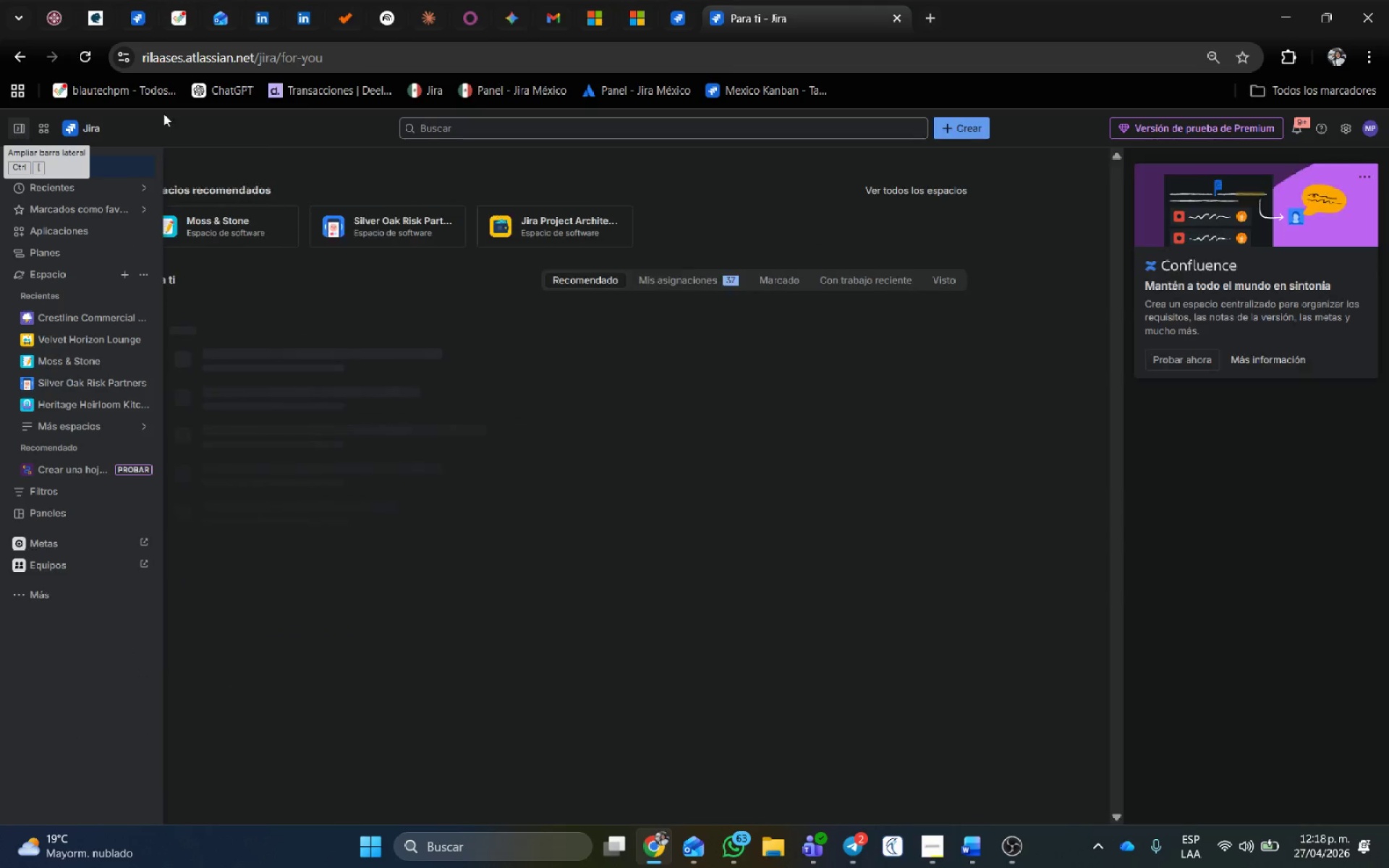 
middle_click([795, 17])
 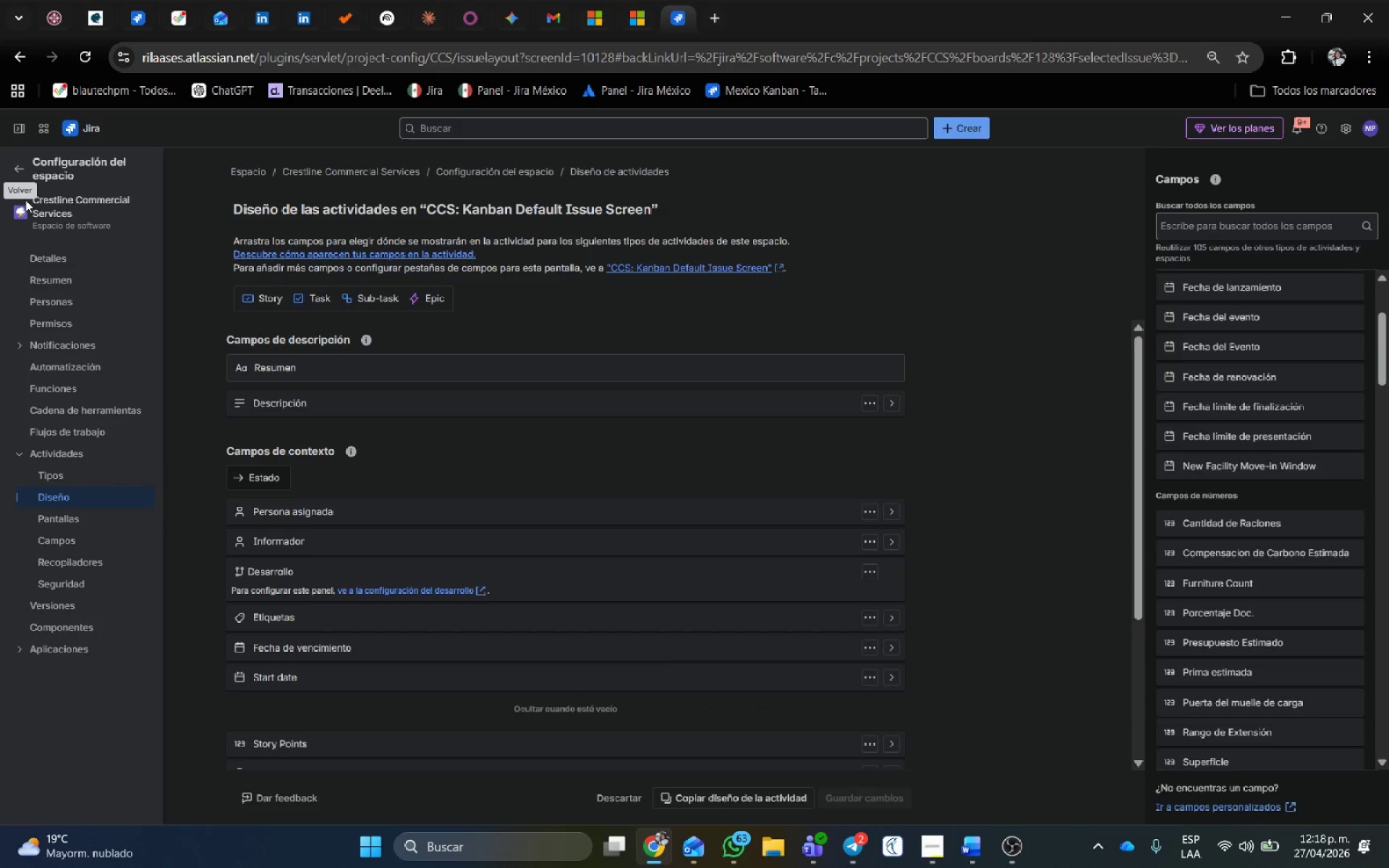 
left_click([18, 165])
 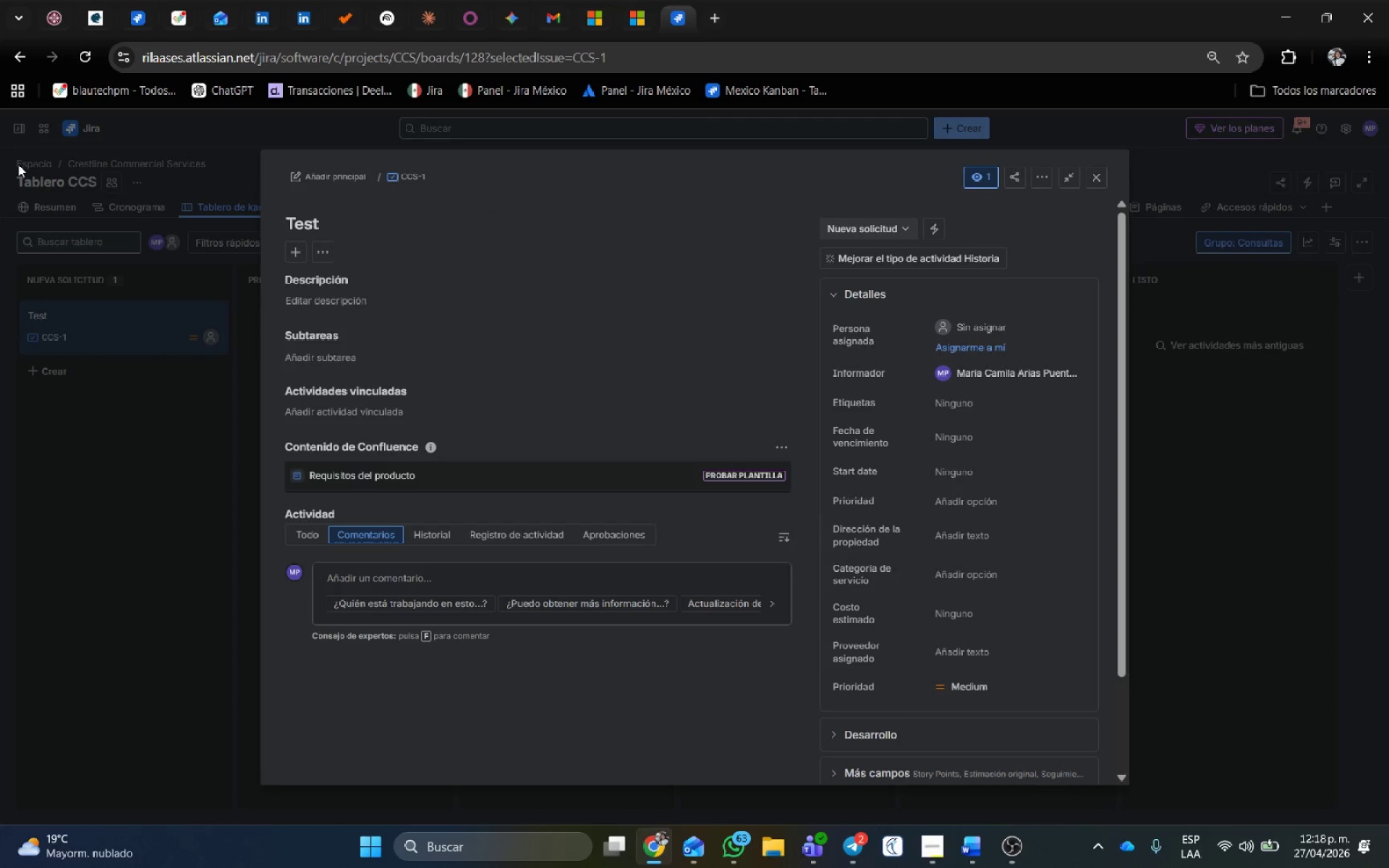 
wait(11.12)
 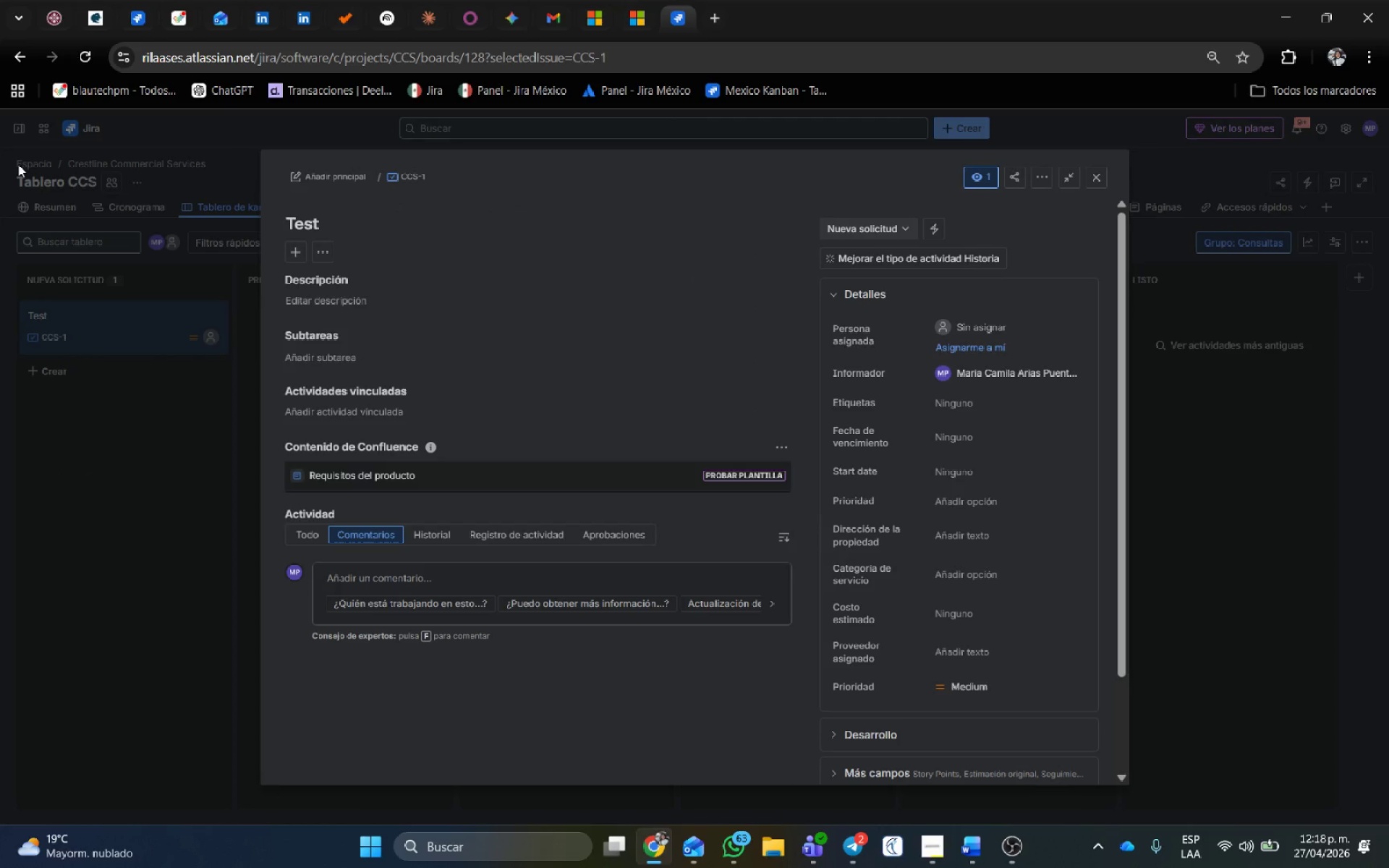 
left_click([1096, 171])
 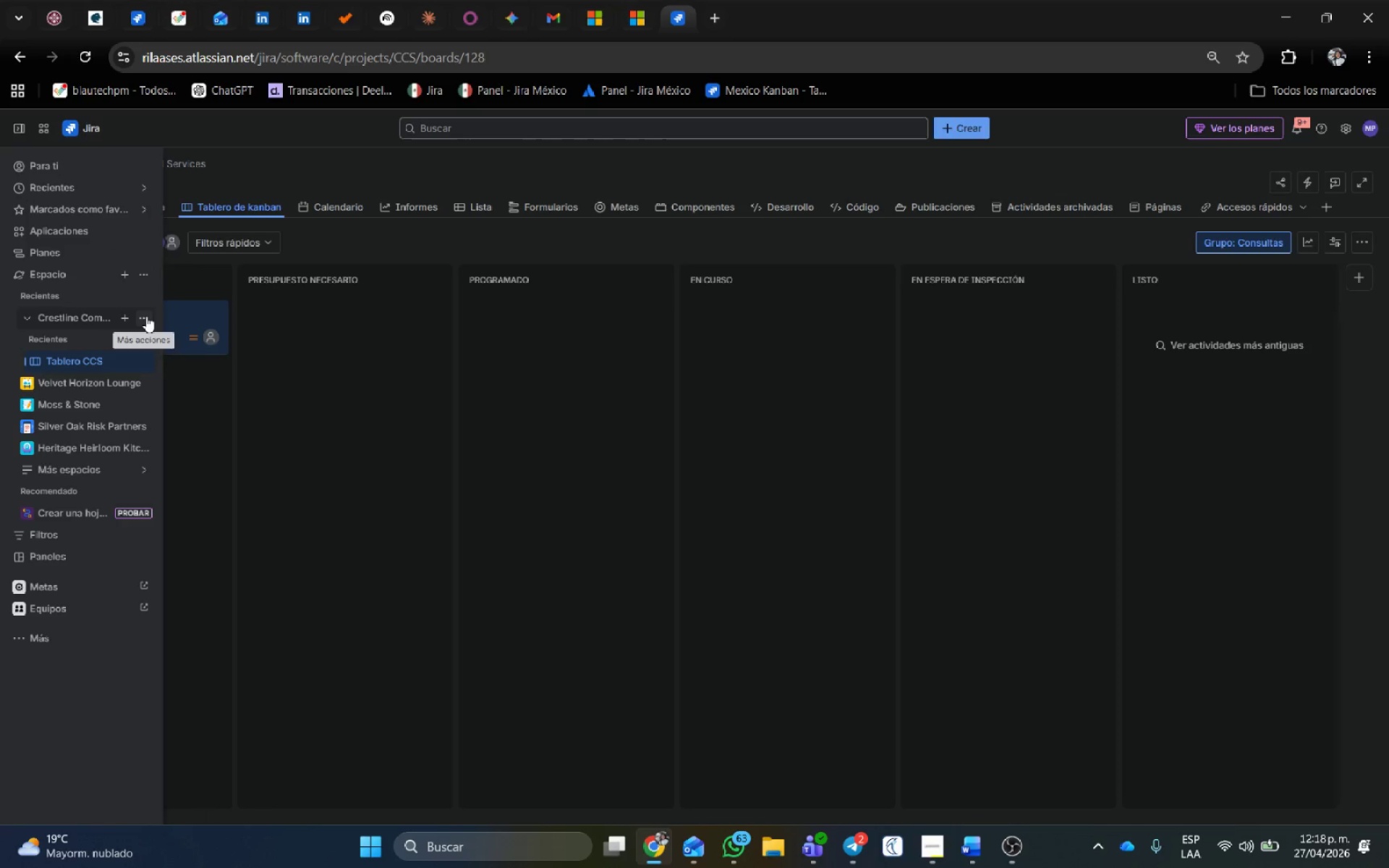 
wait(6.0)
 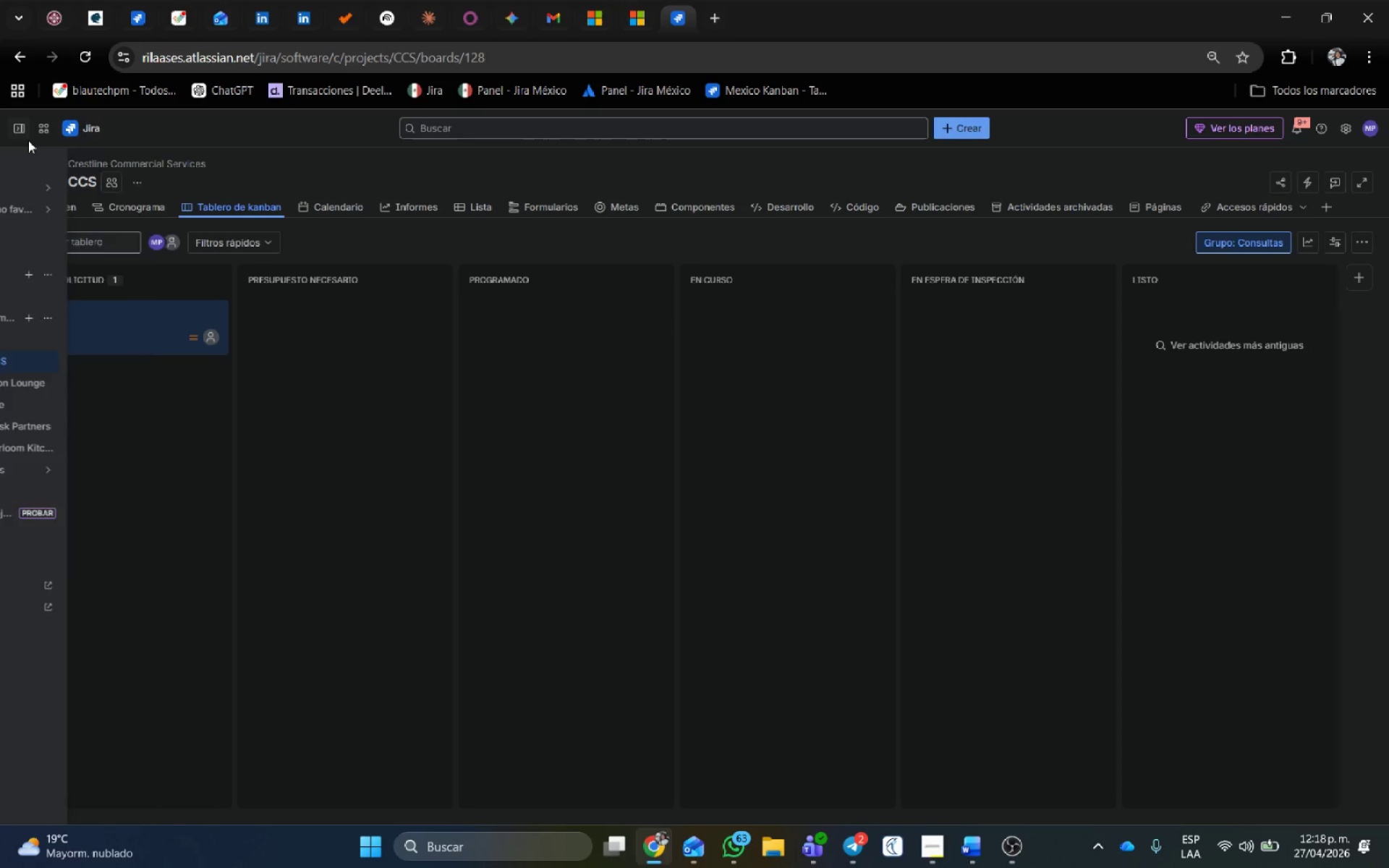 
left_click([146, 316])
 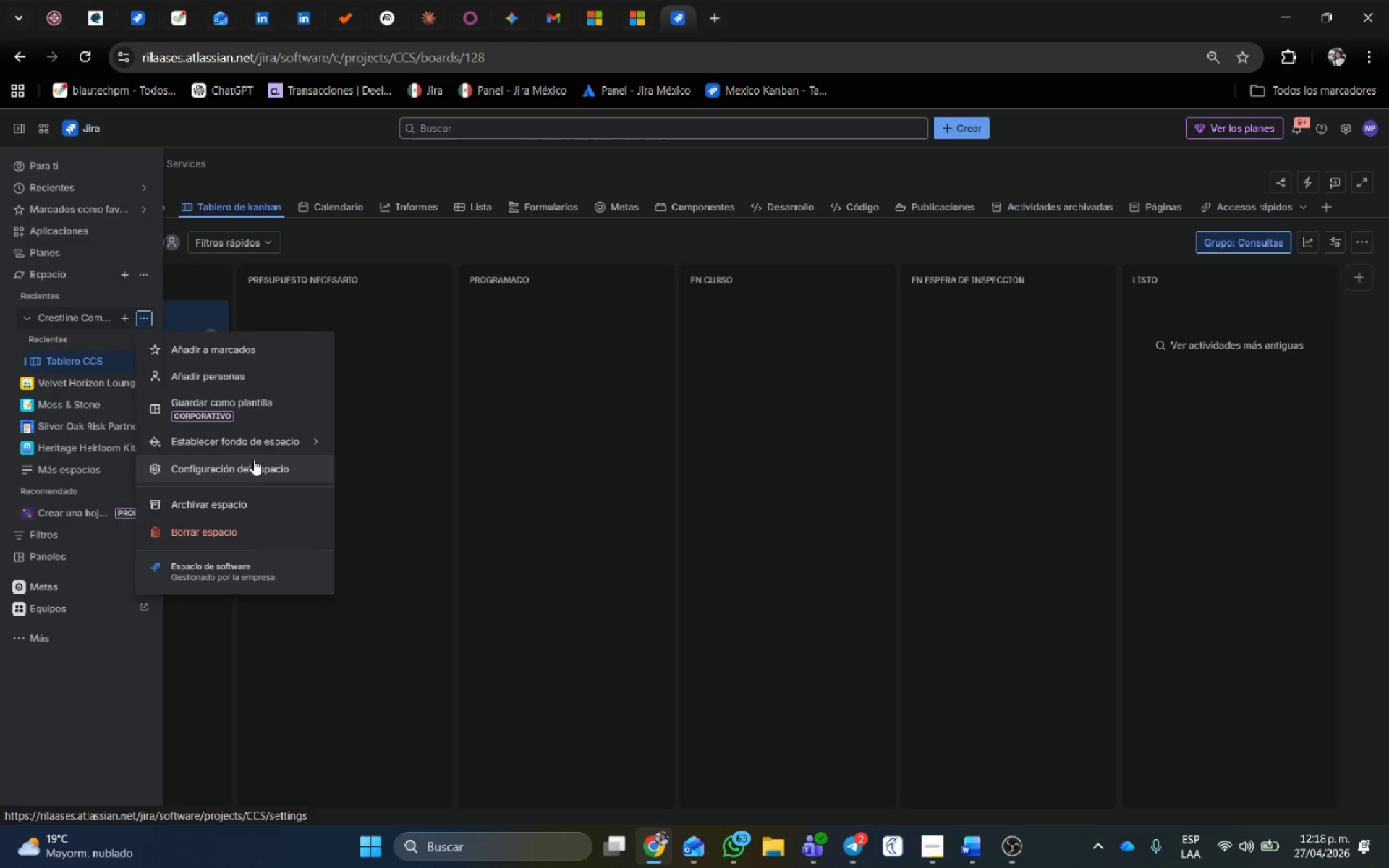 
left_click([258, 471])
 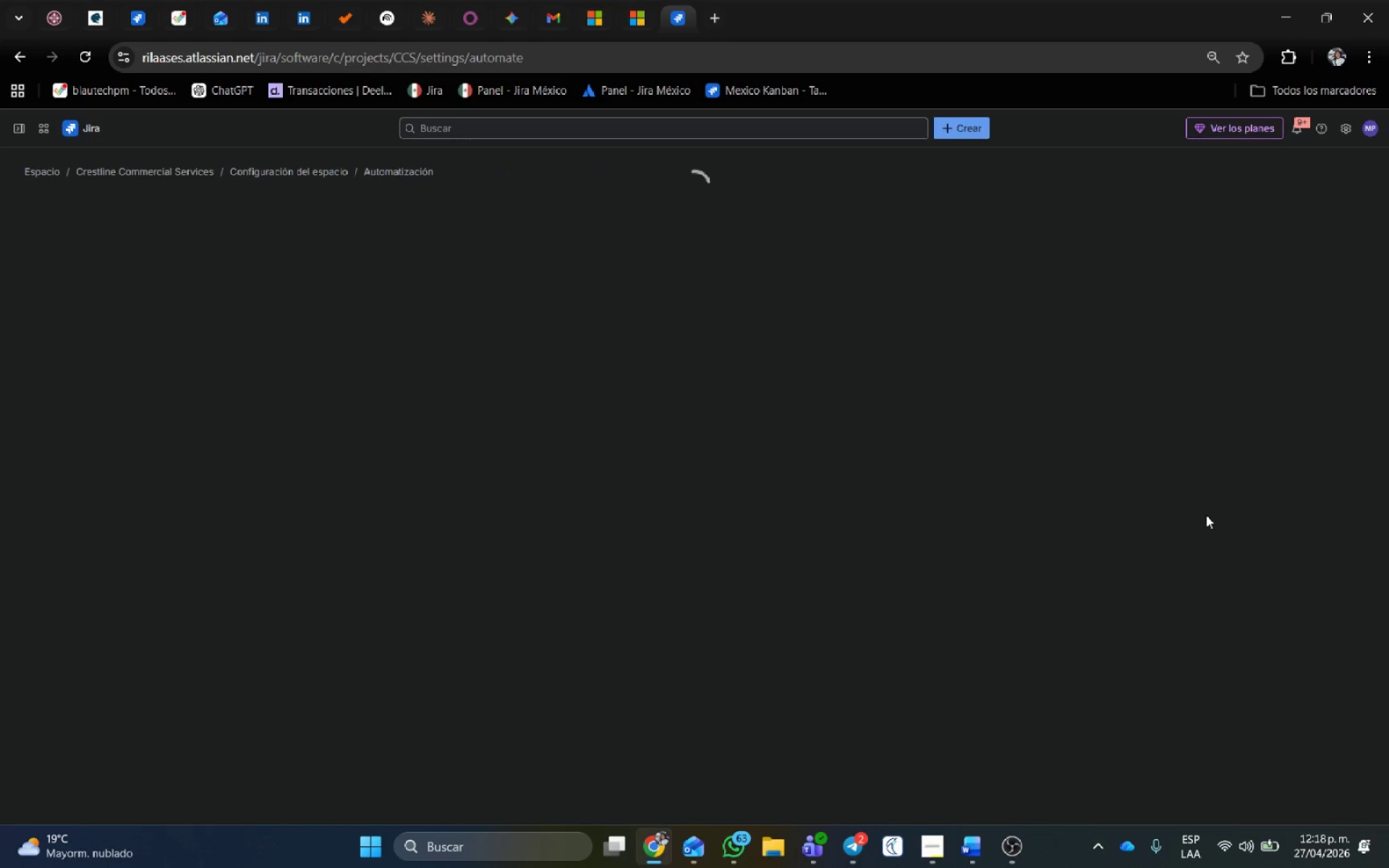 
wait(18.28)
 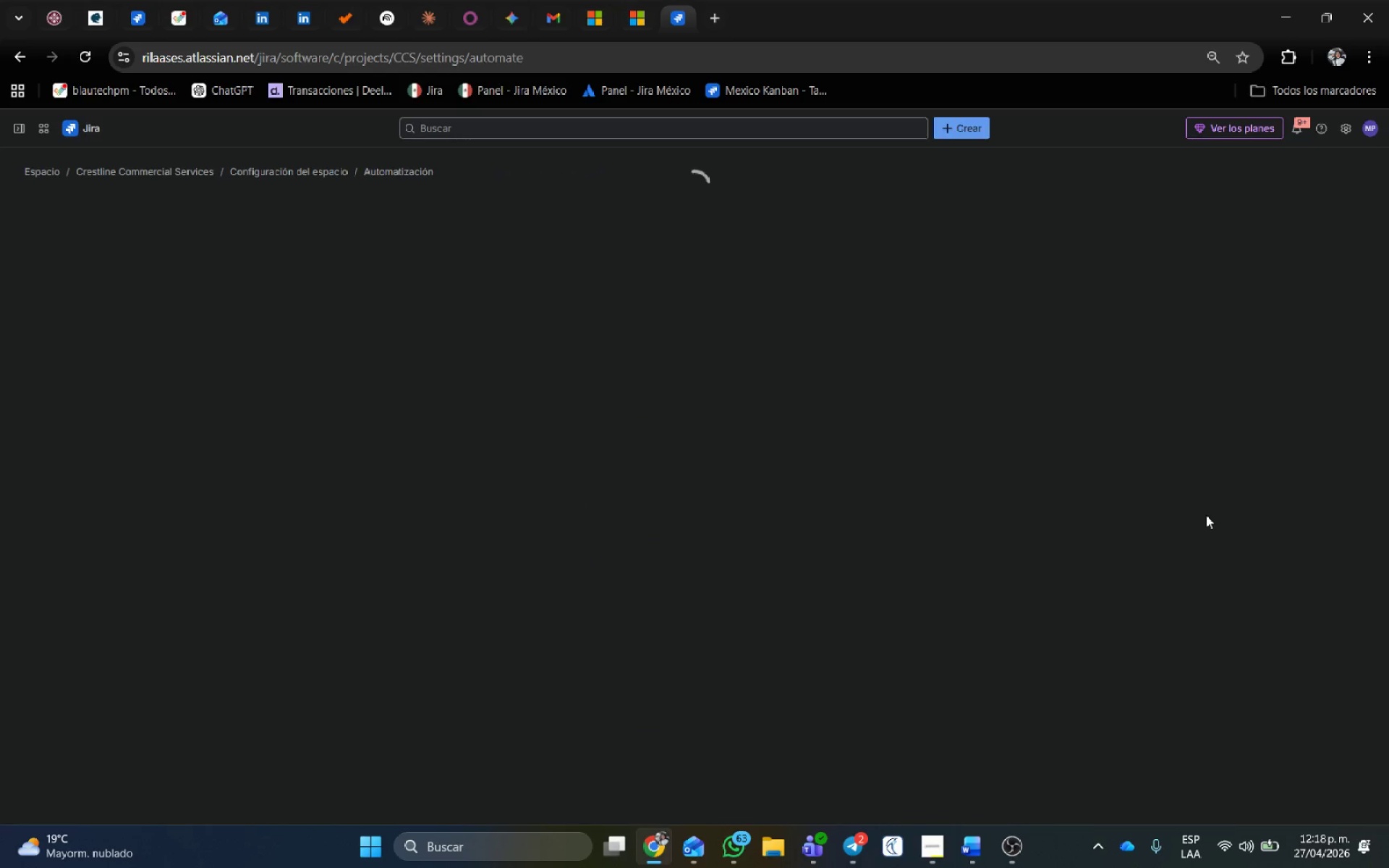 
left_click([1252, 196])
 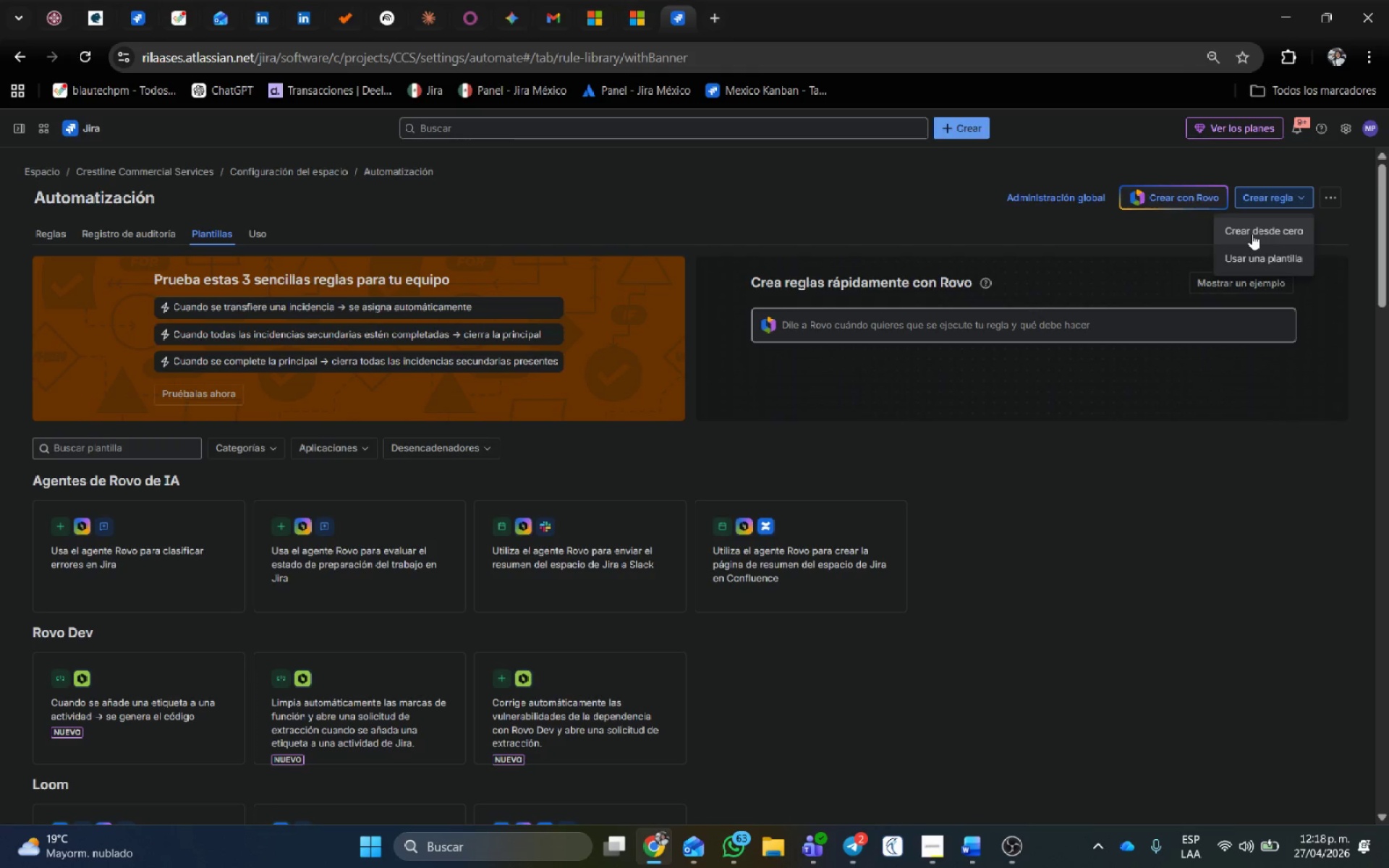 
left_click([1252, 231])
 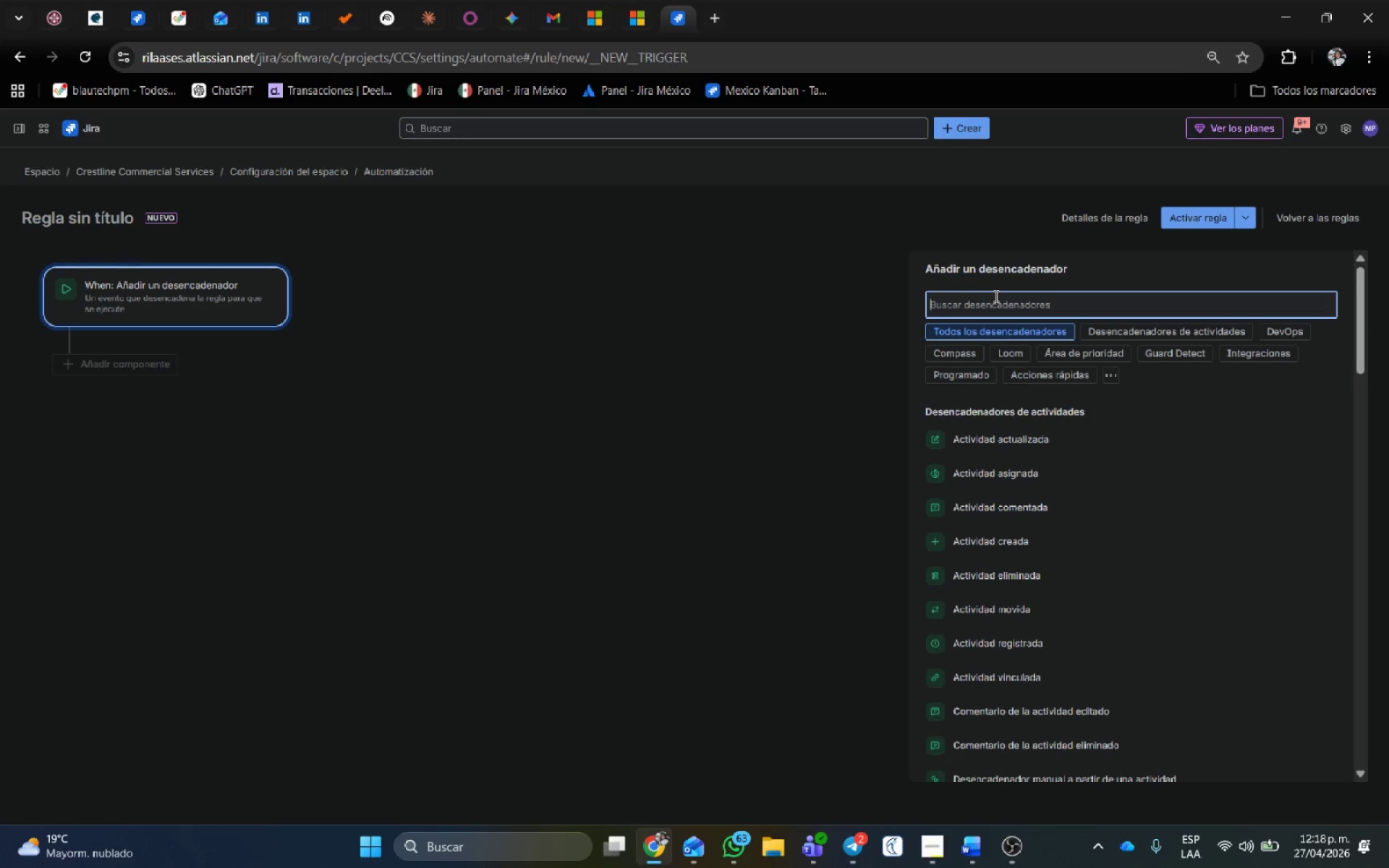 
wait(7.25)
 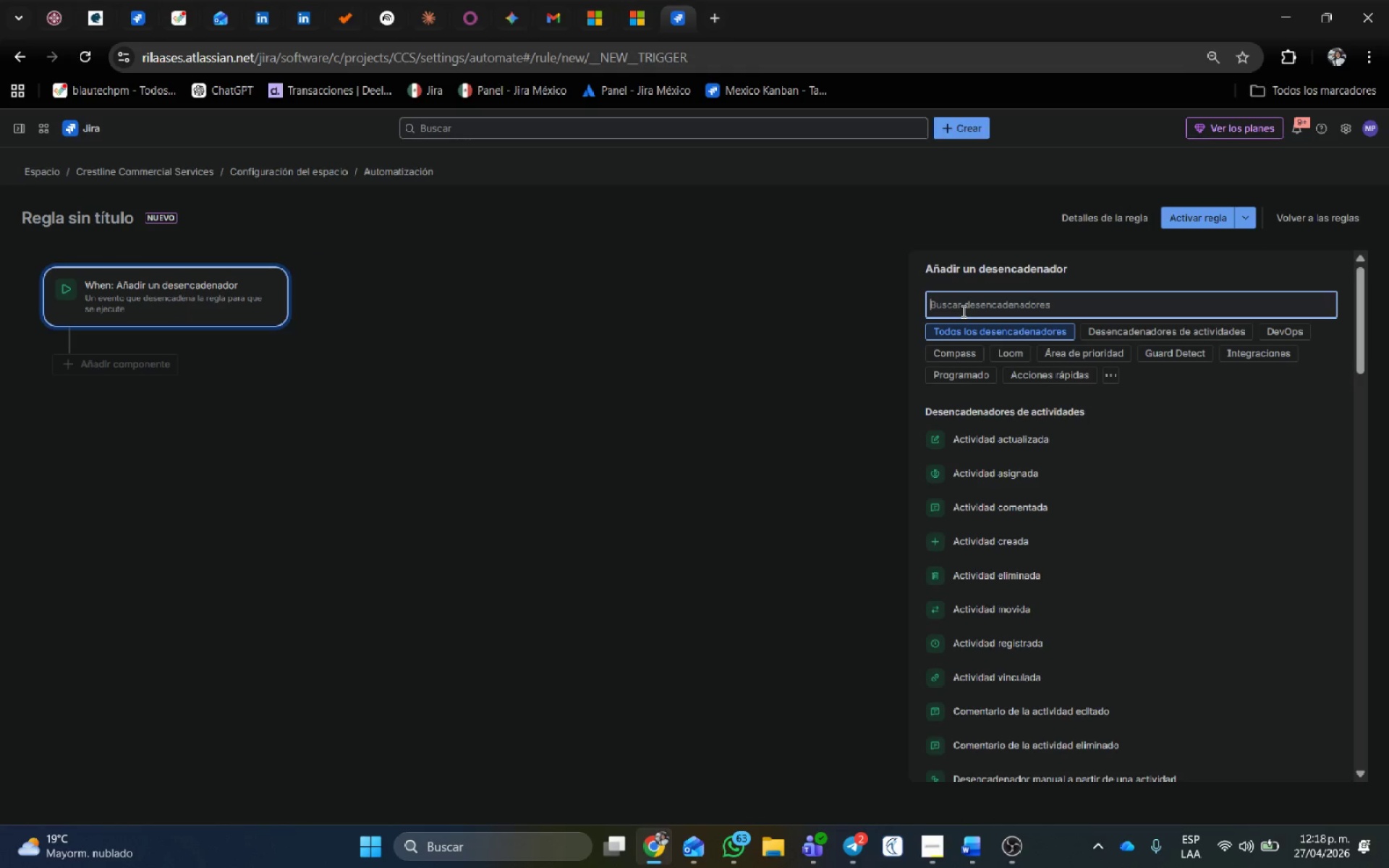 
left_click([995, 296])
 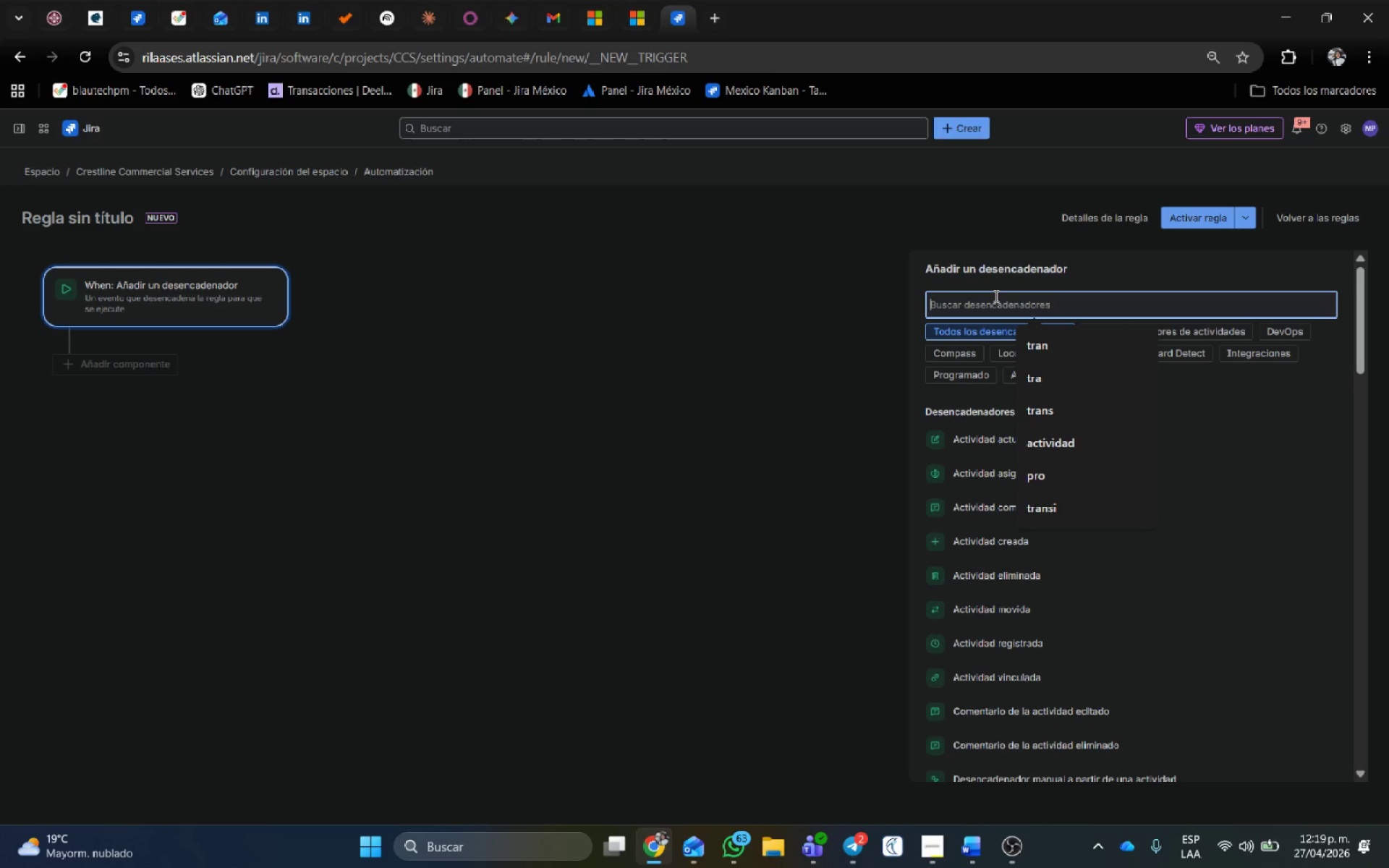 
type(tra)
 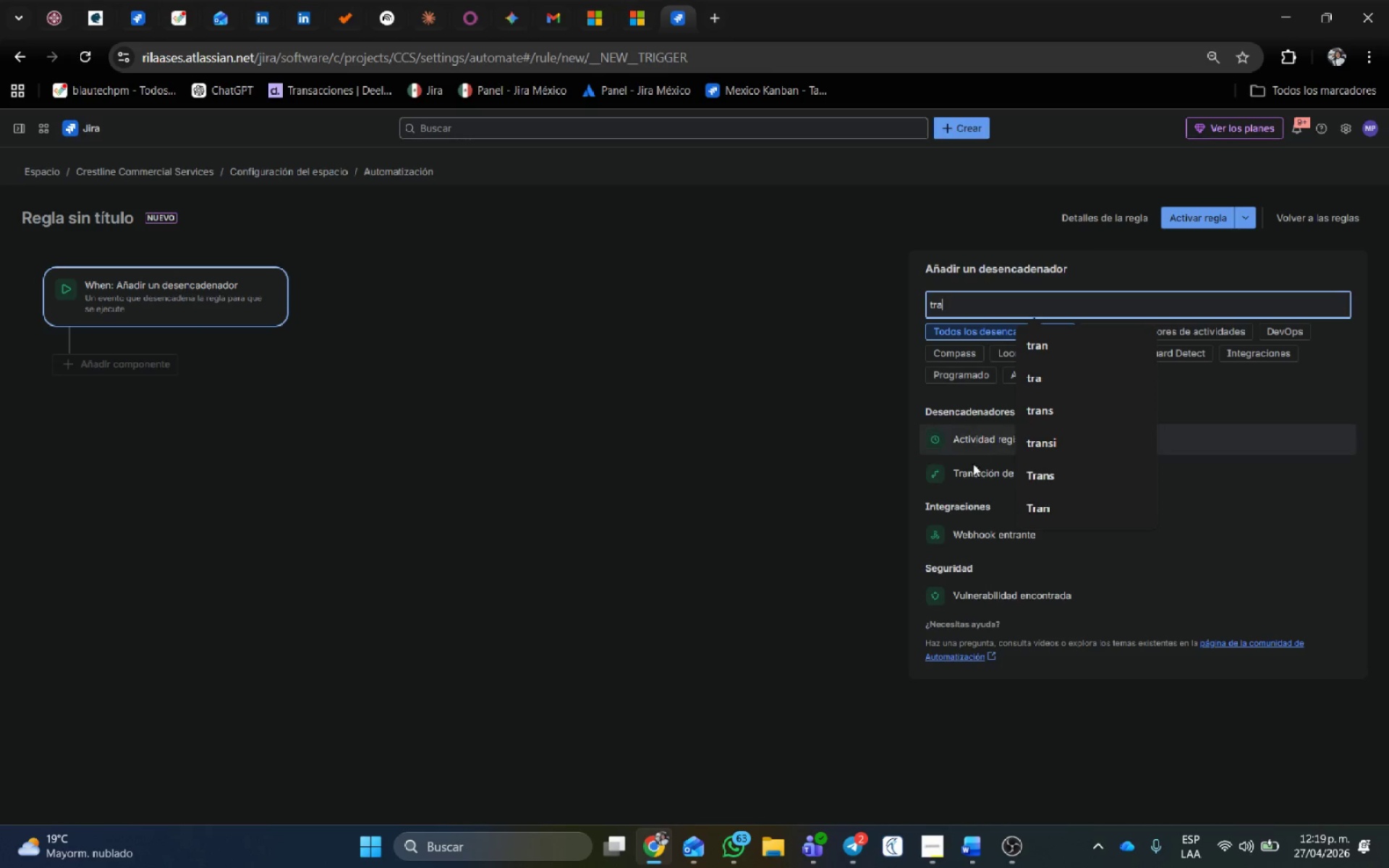 
left_click([969, 477])
 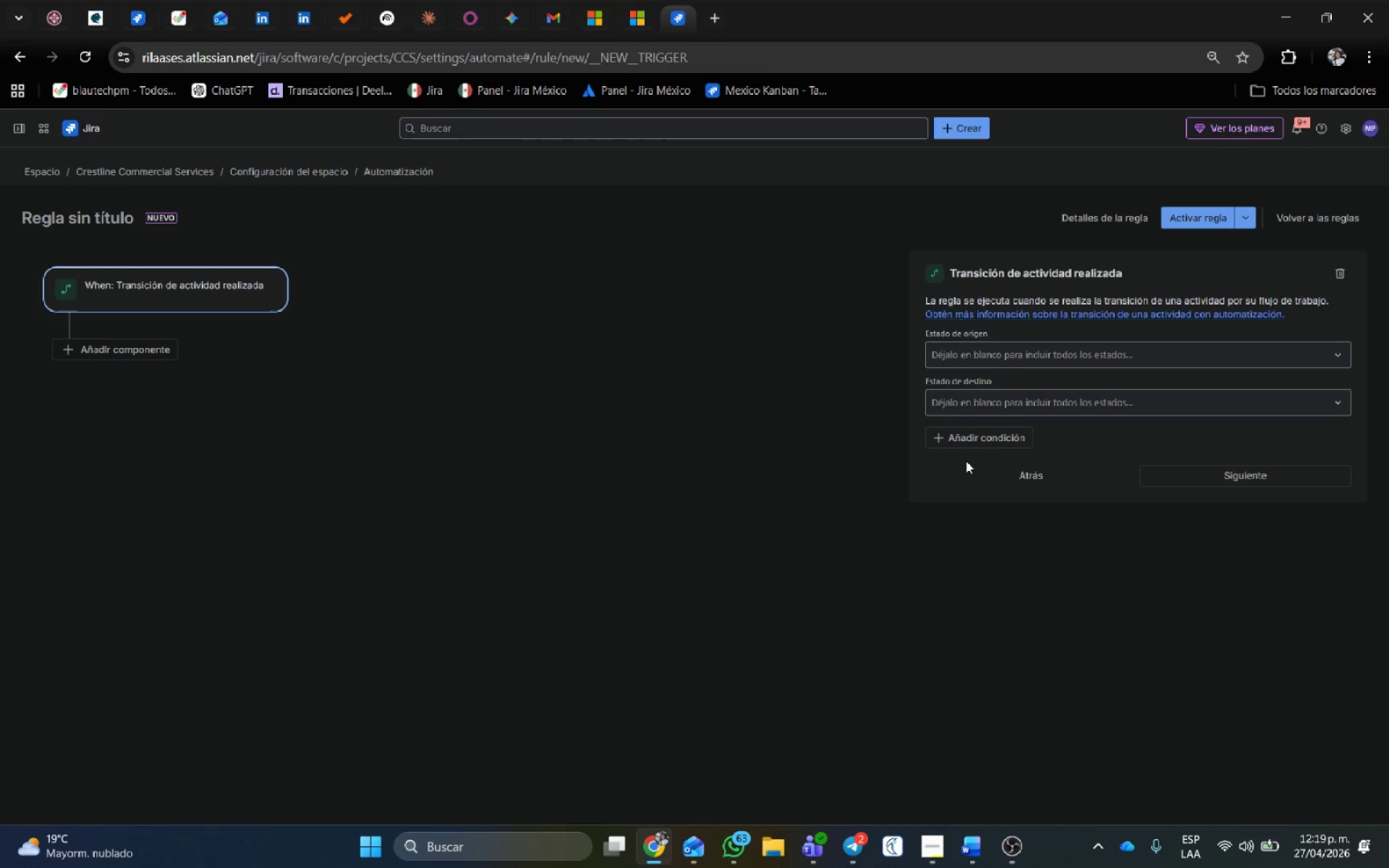 
left_click([956, 395])
 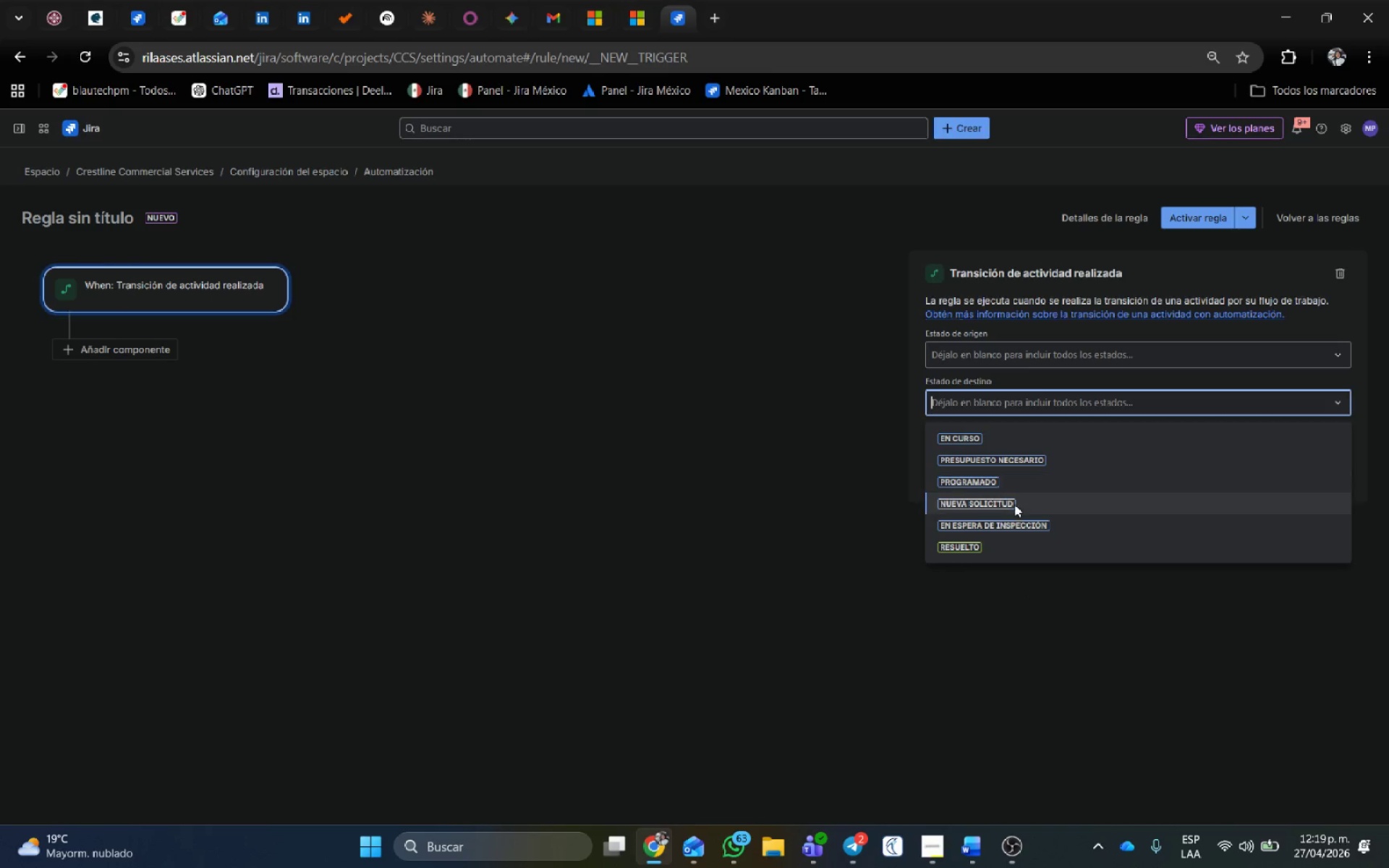 
left_click([1017, 530])
 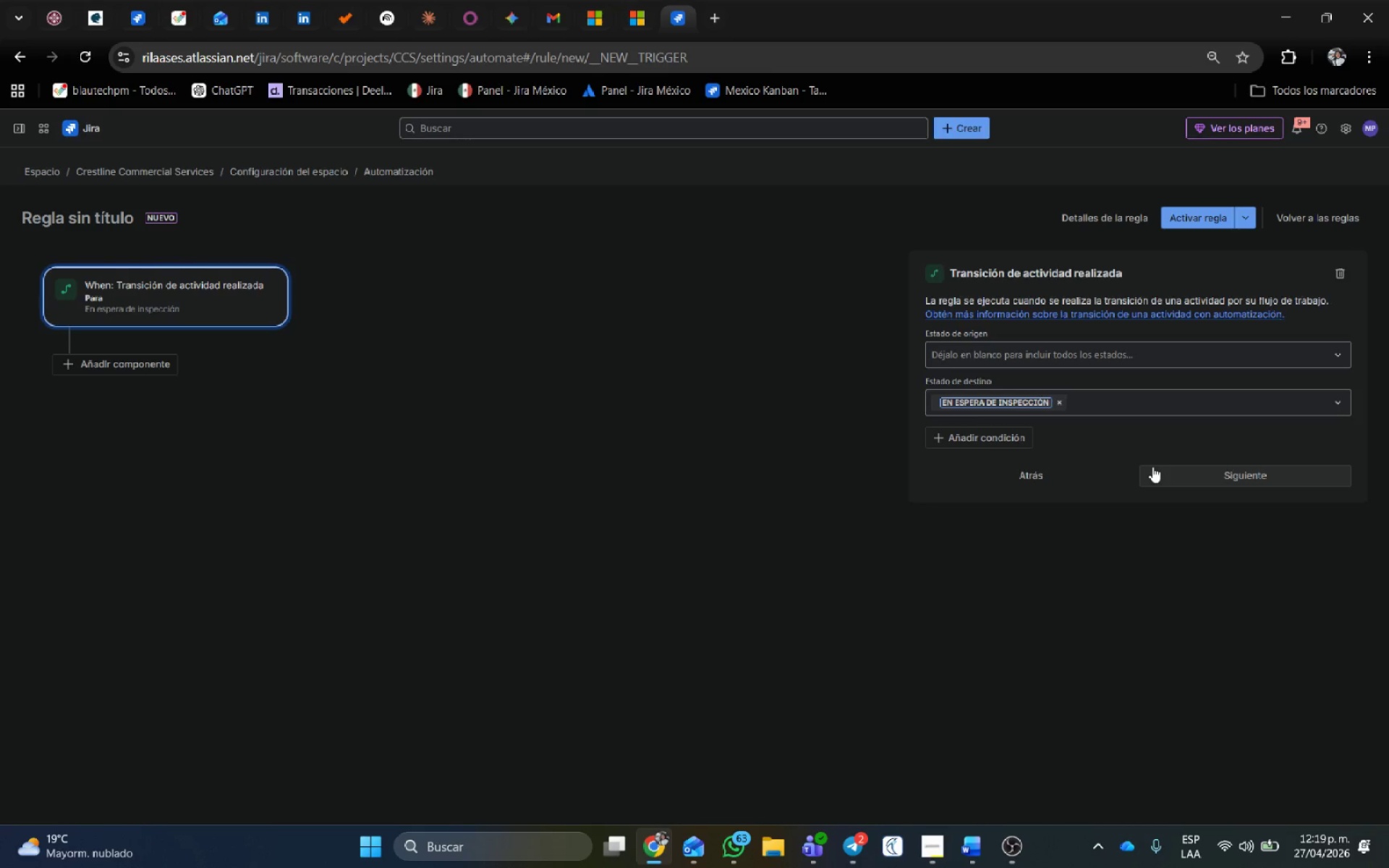 
left_click([1188, 475])
 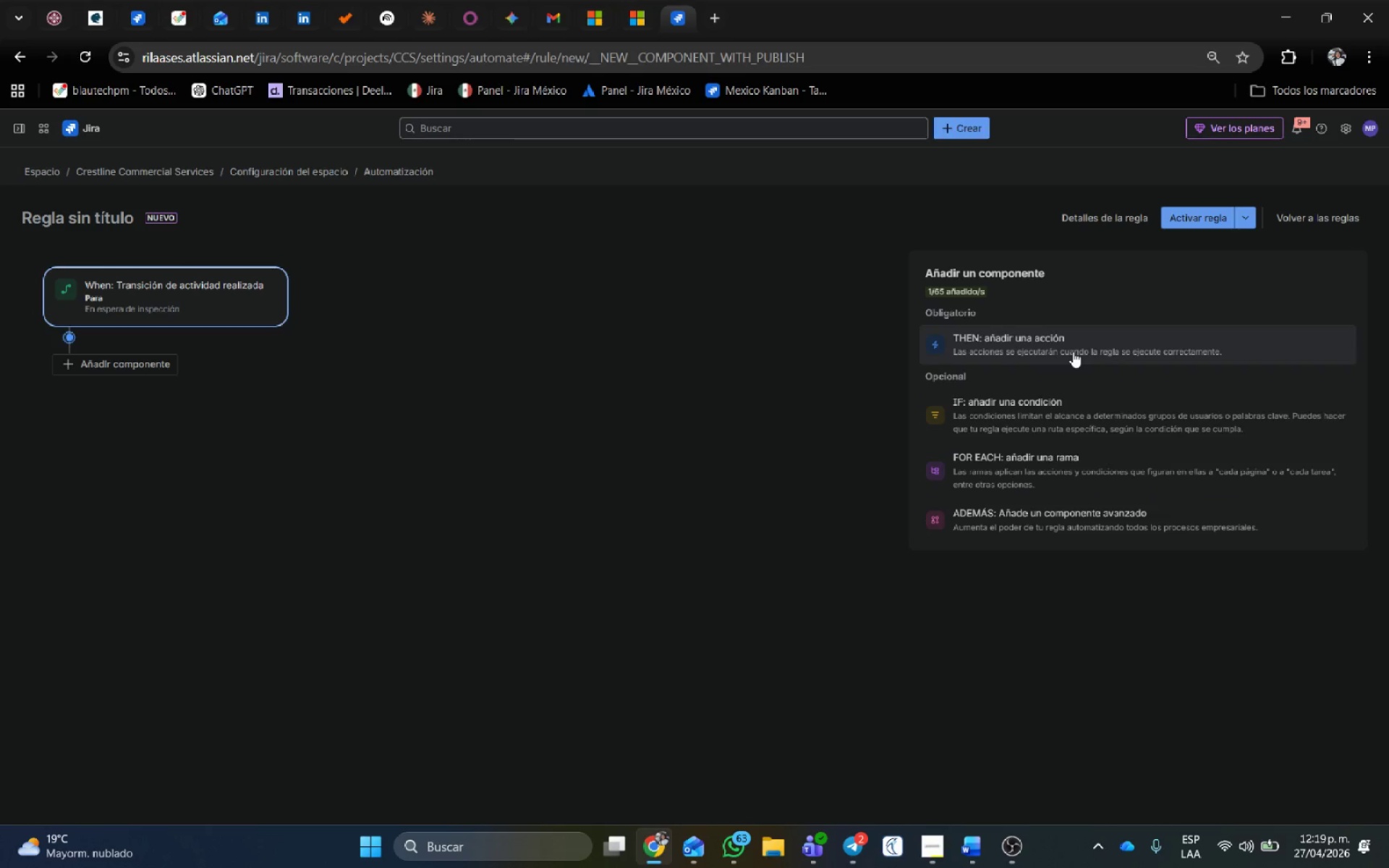 
wait(11.3)
 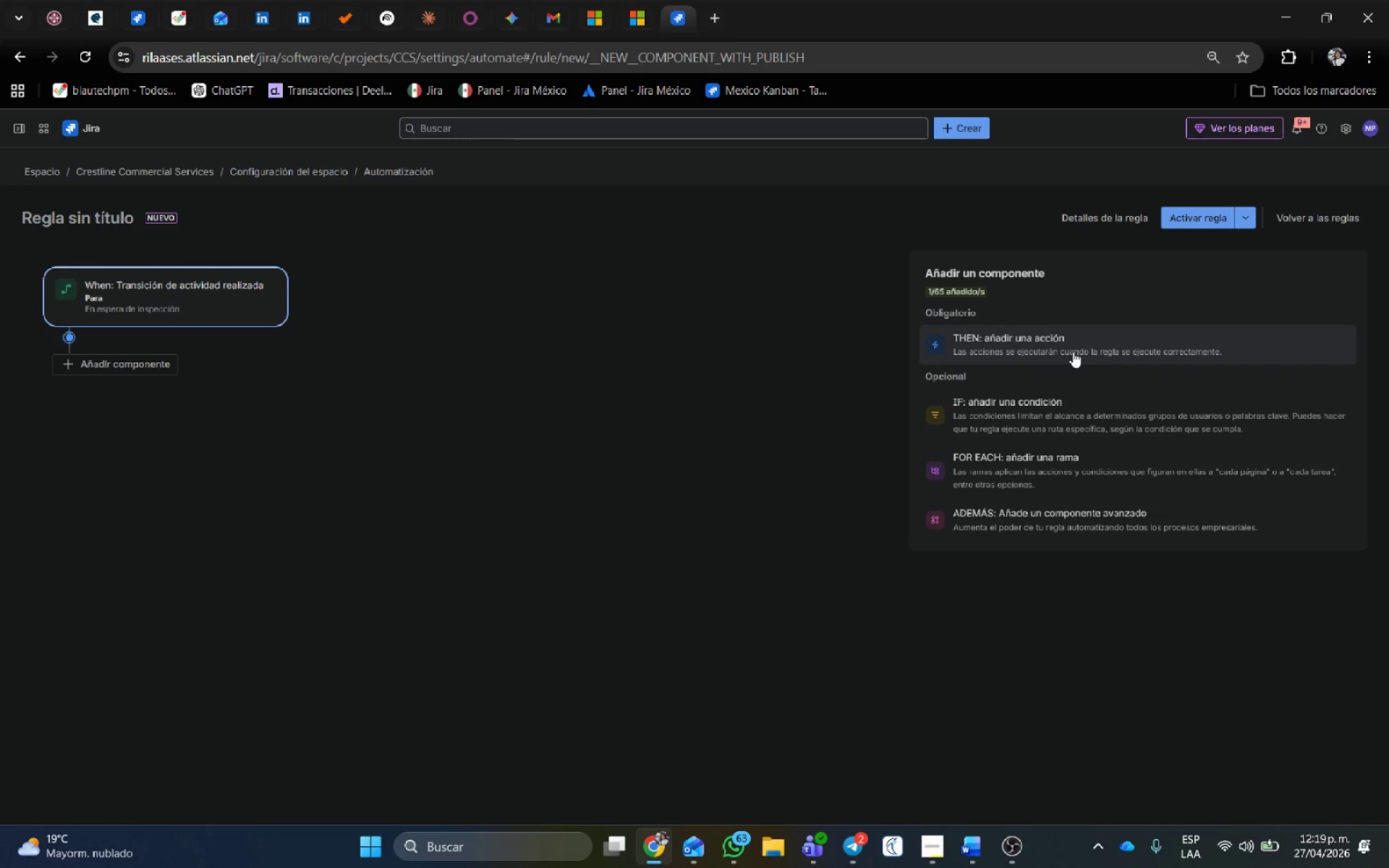 
left_click([1073, 352])
 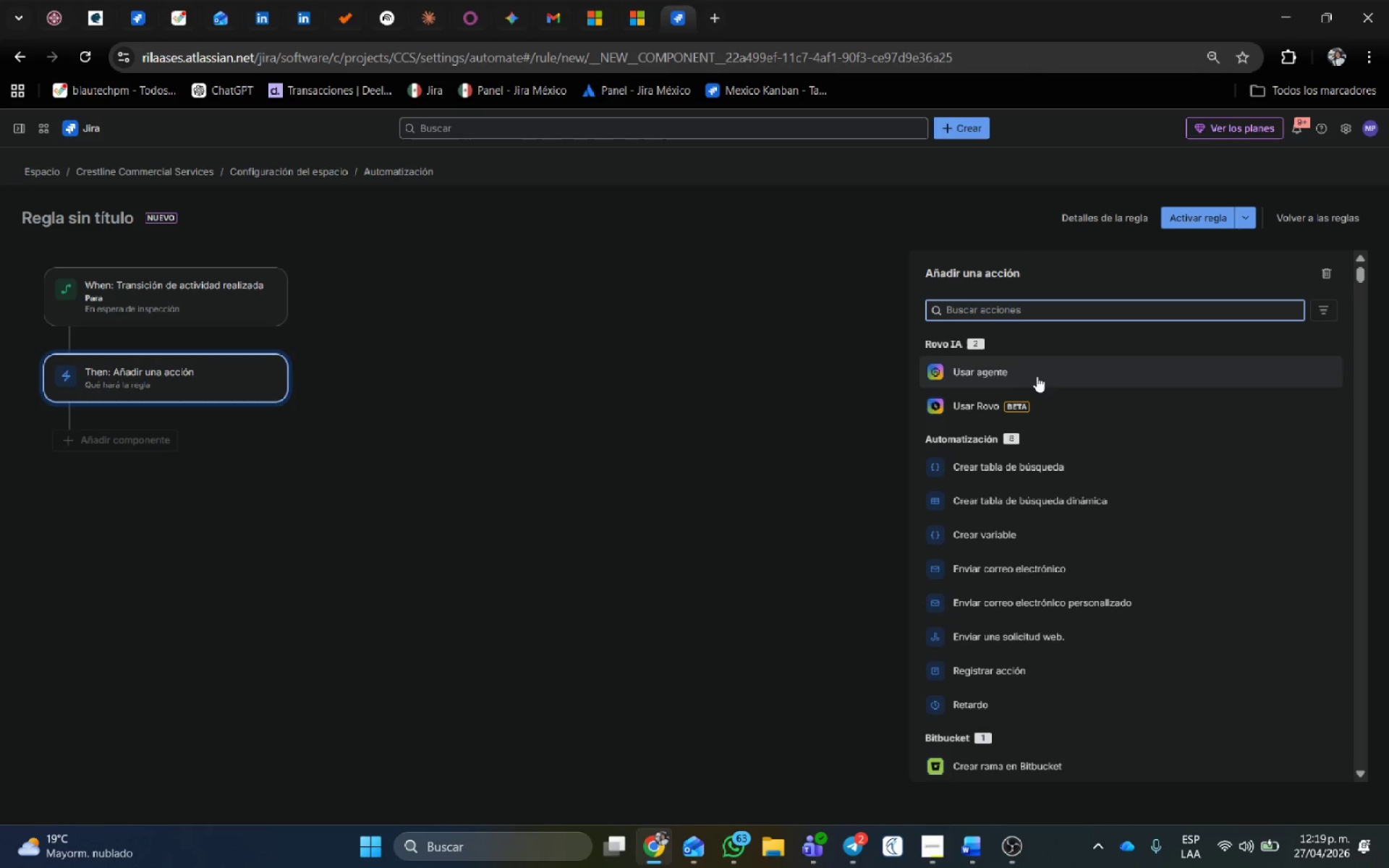 
left_click([1006, 315])
 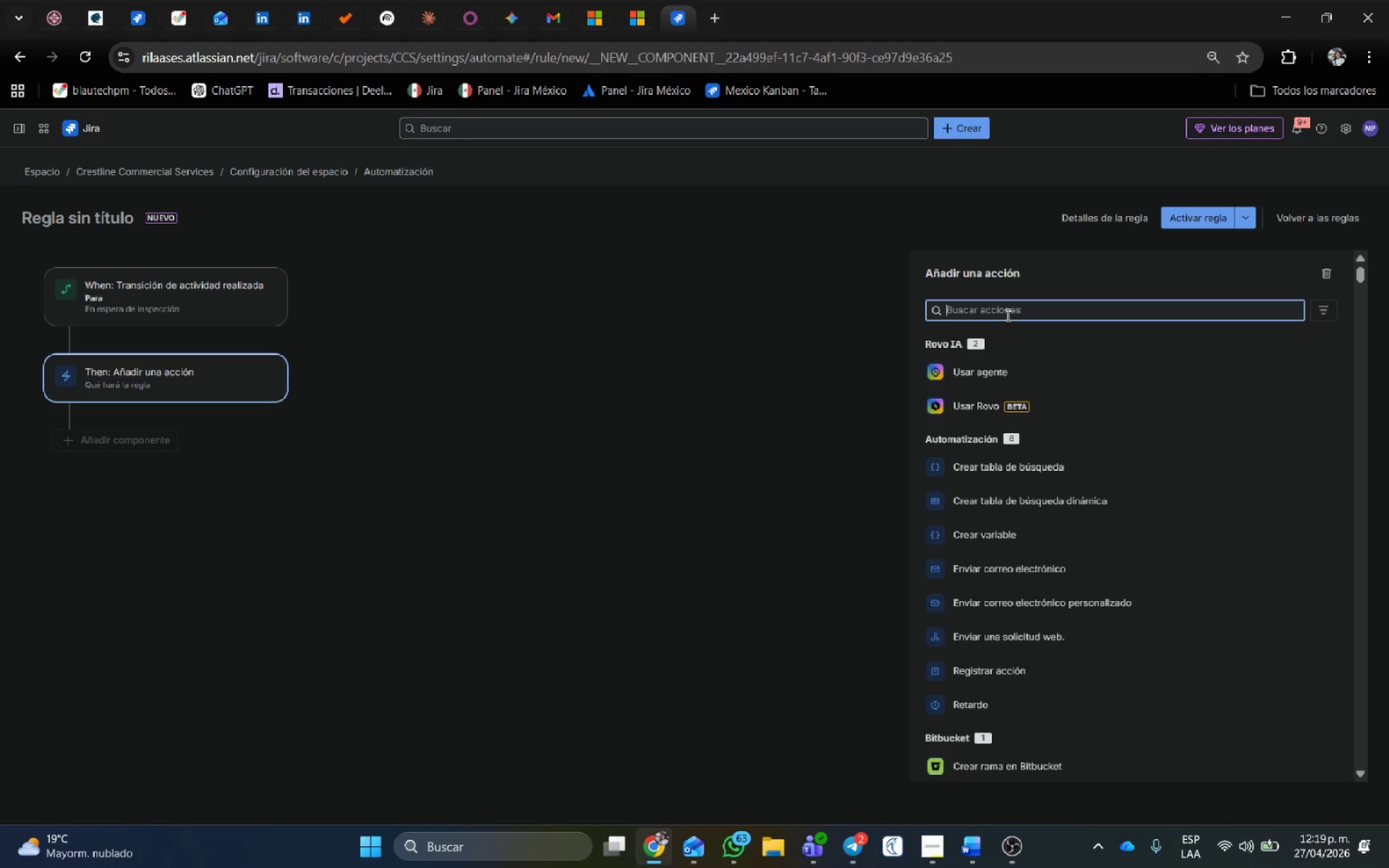 
type(asi)
 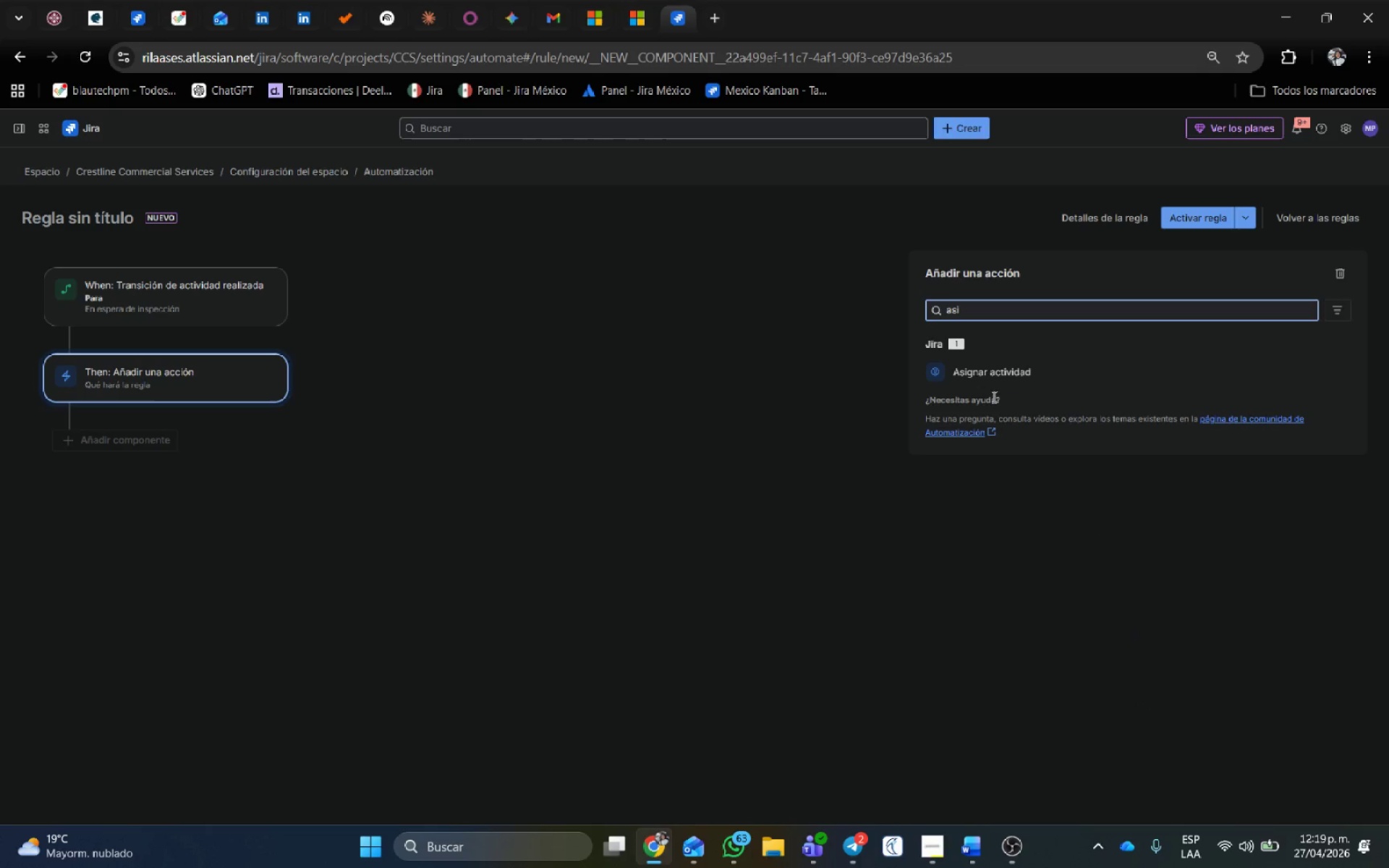 
left_click([993, 386])
 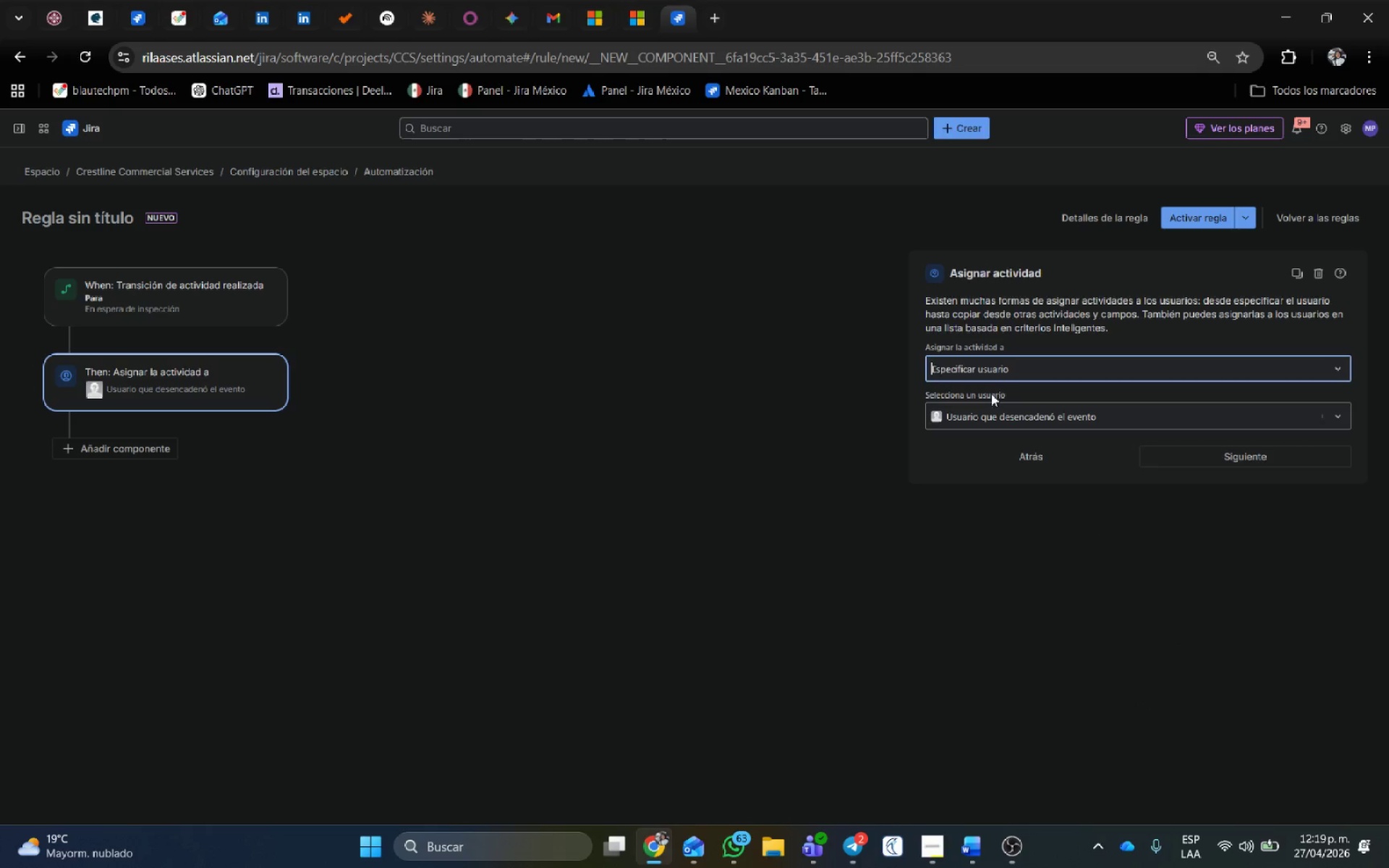 
left_click([989, 419])
 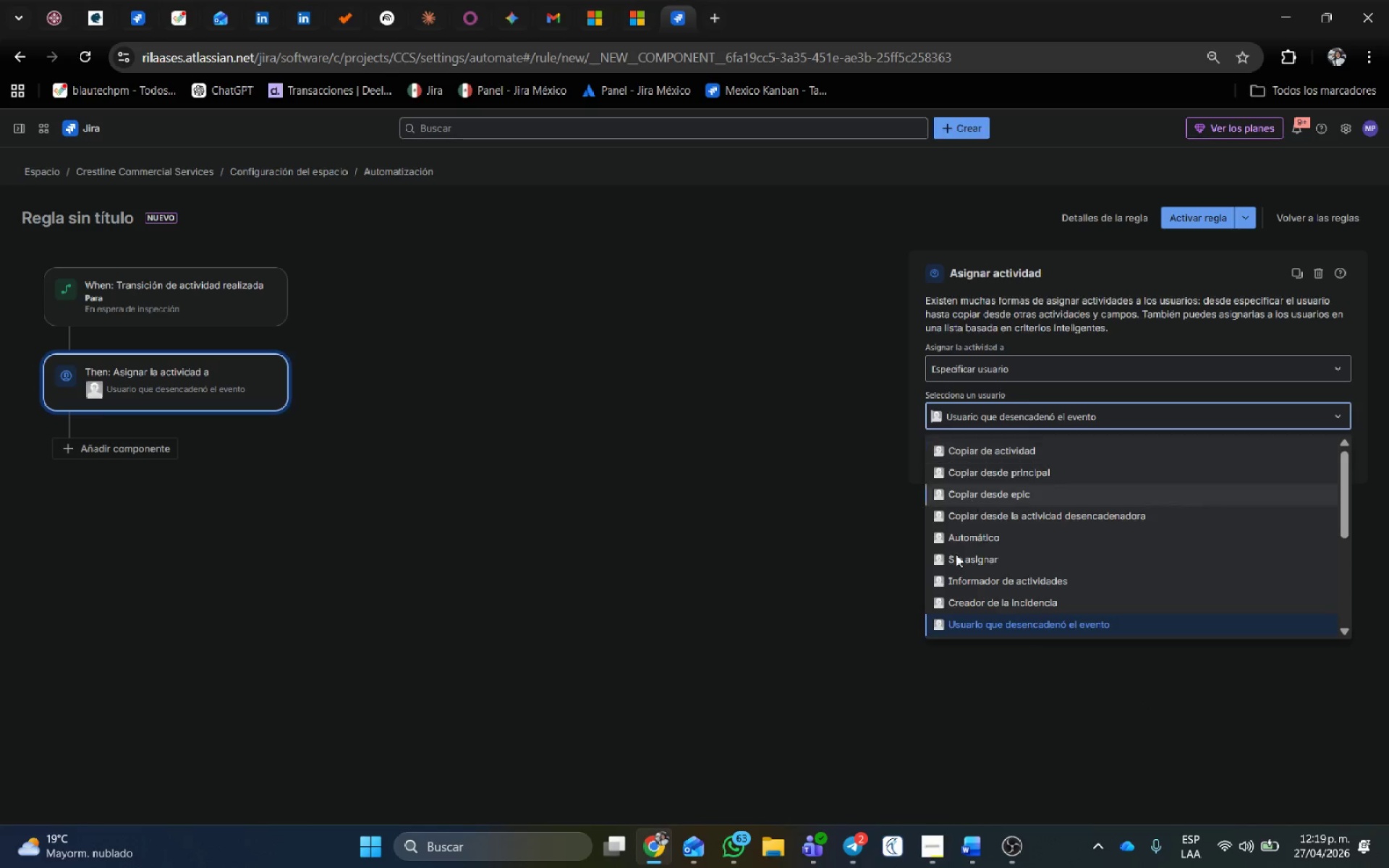 
left_click([964, 467])
 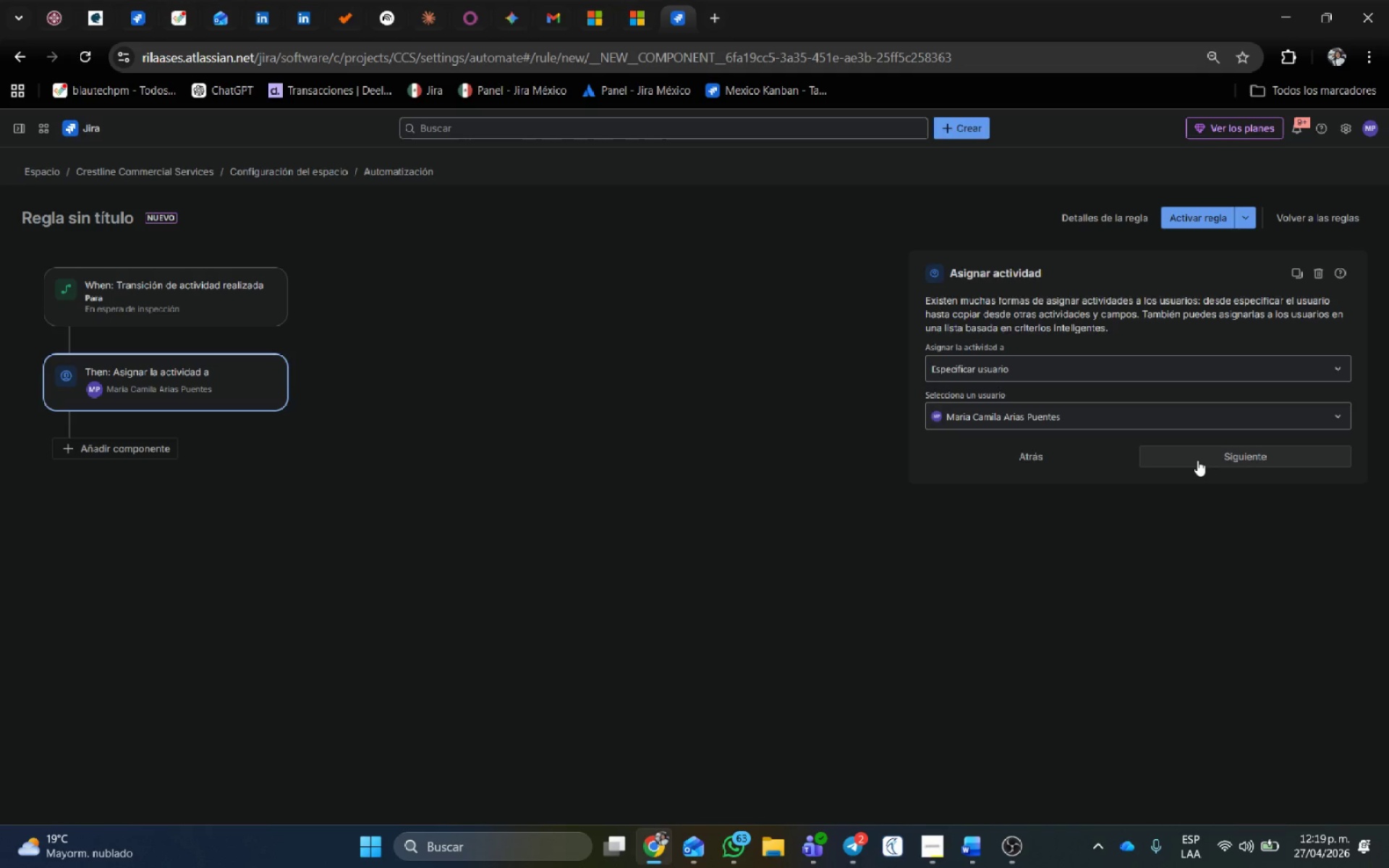 
scroll: coordinate [964, 577], scroll_direction: down, amount: 7.0
 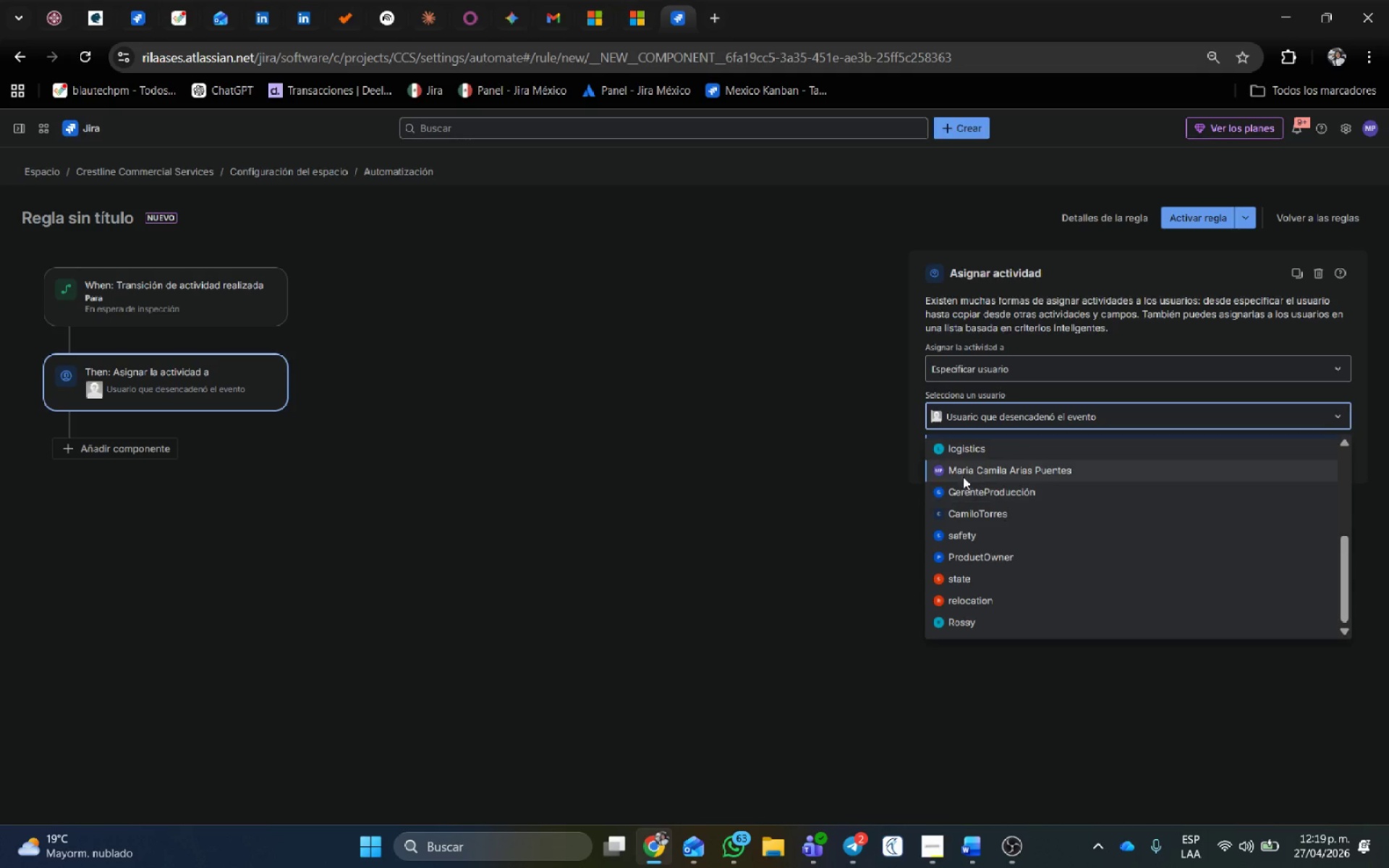 
left_click([1197, 460])
 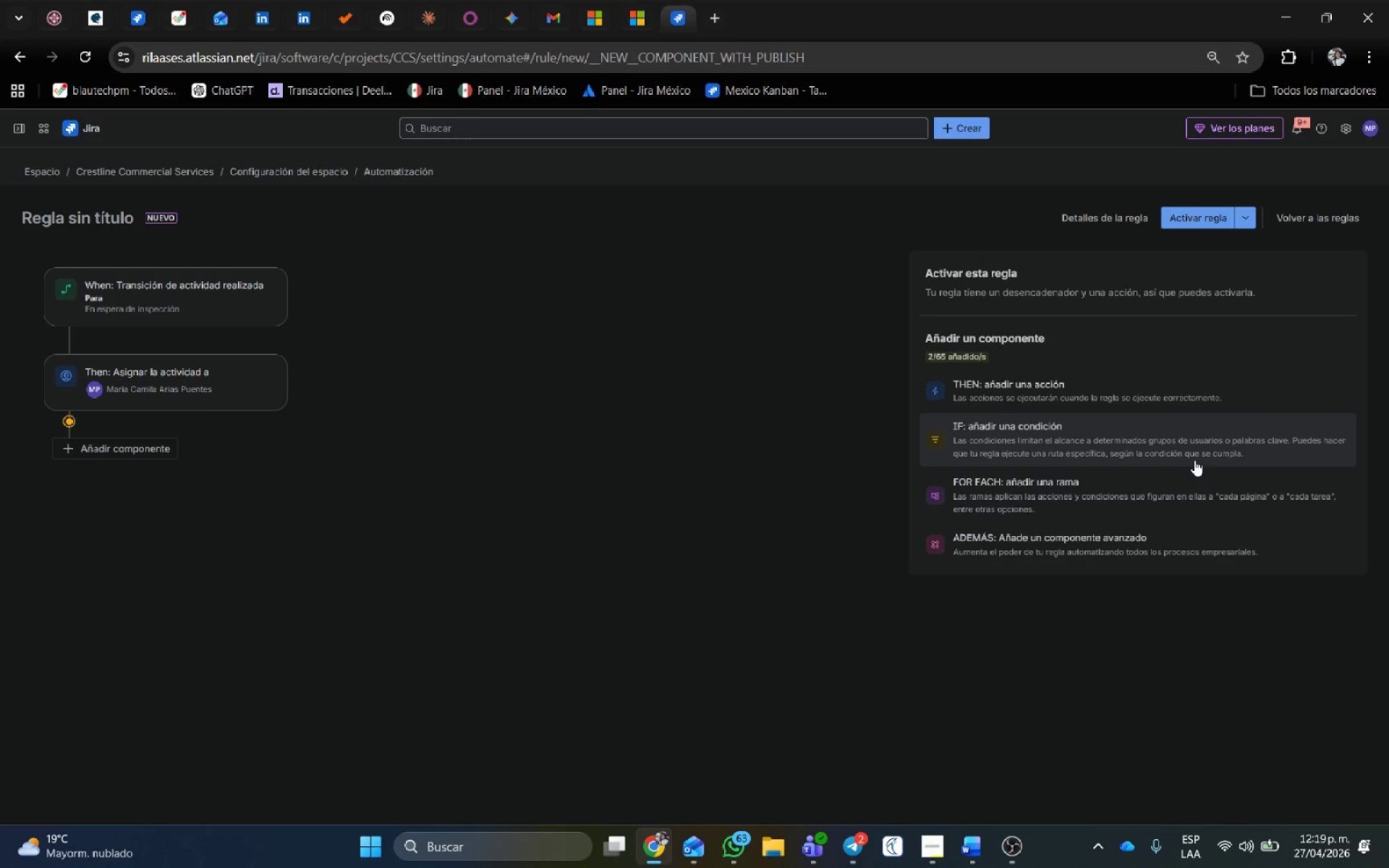 
left_click([1040, 396])
 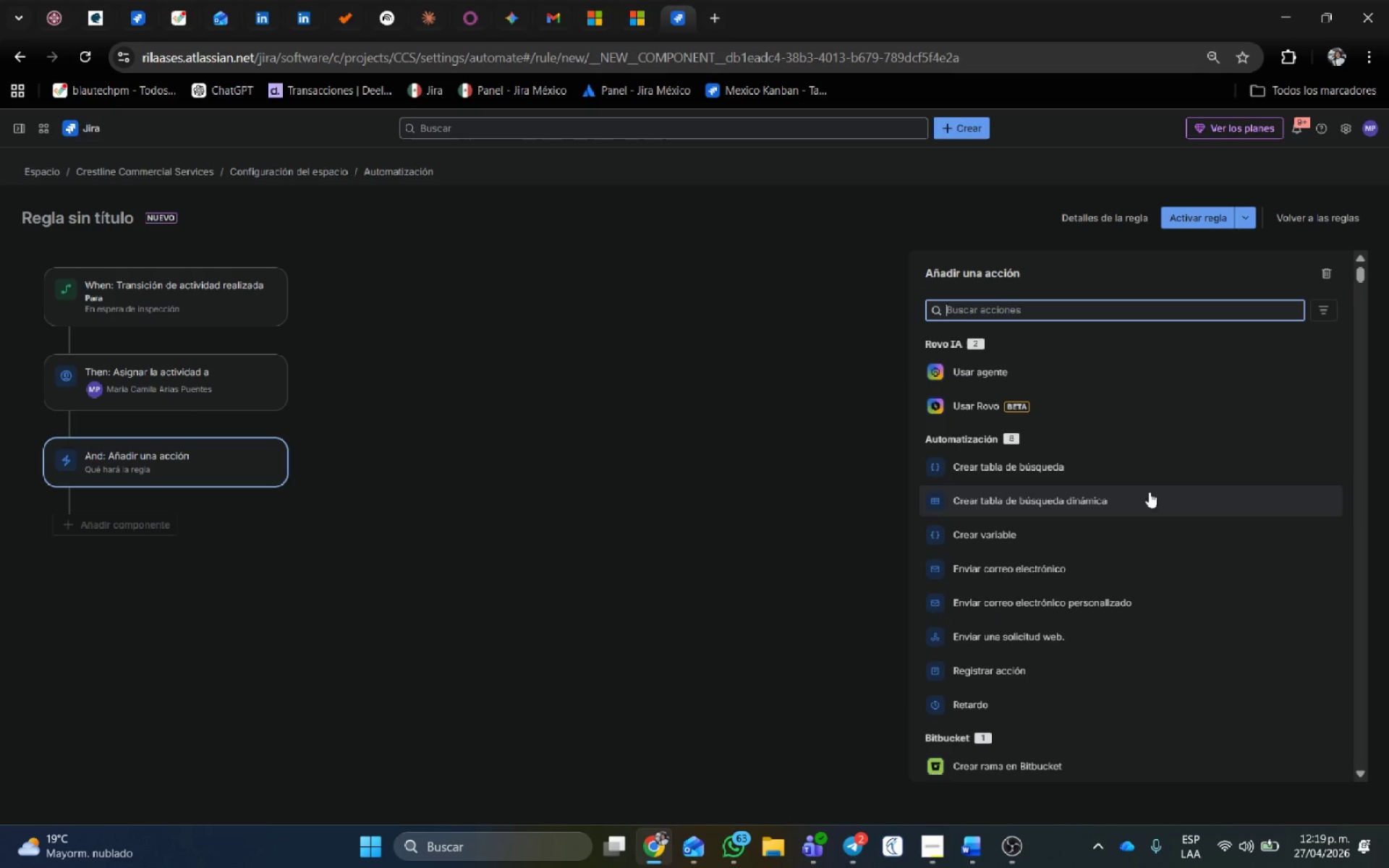 
left_click([972, 305])
 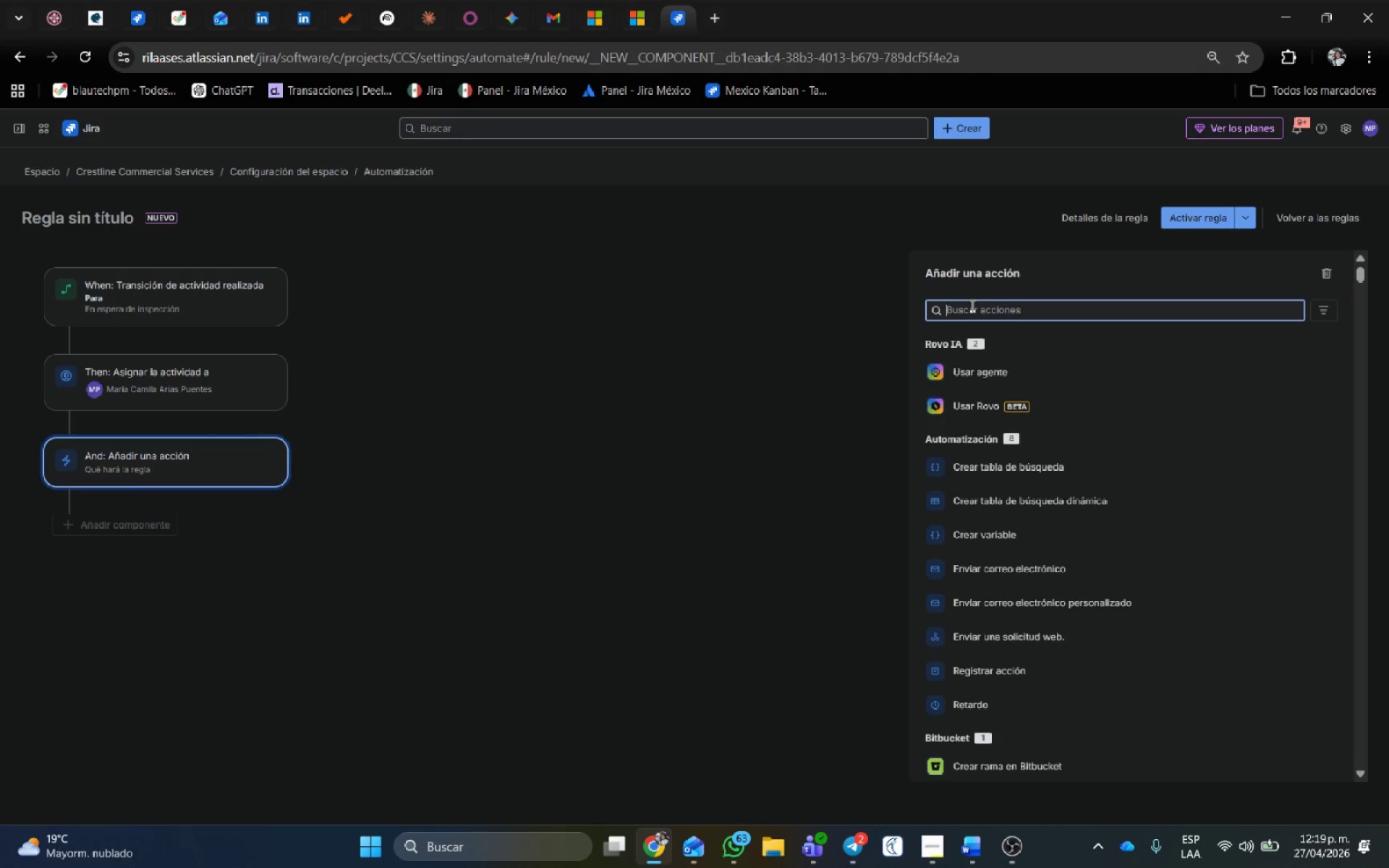 
type(comen)
 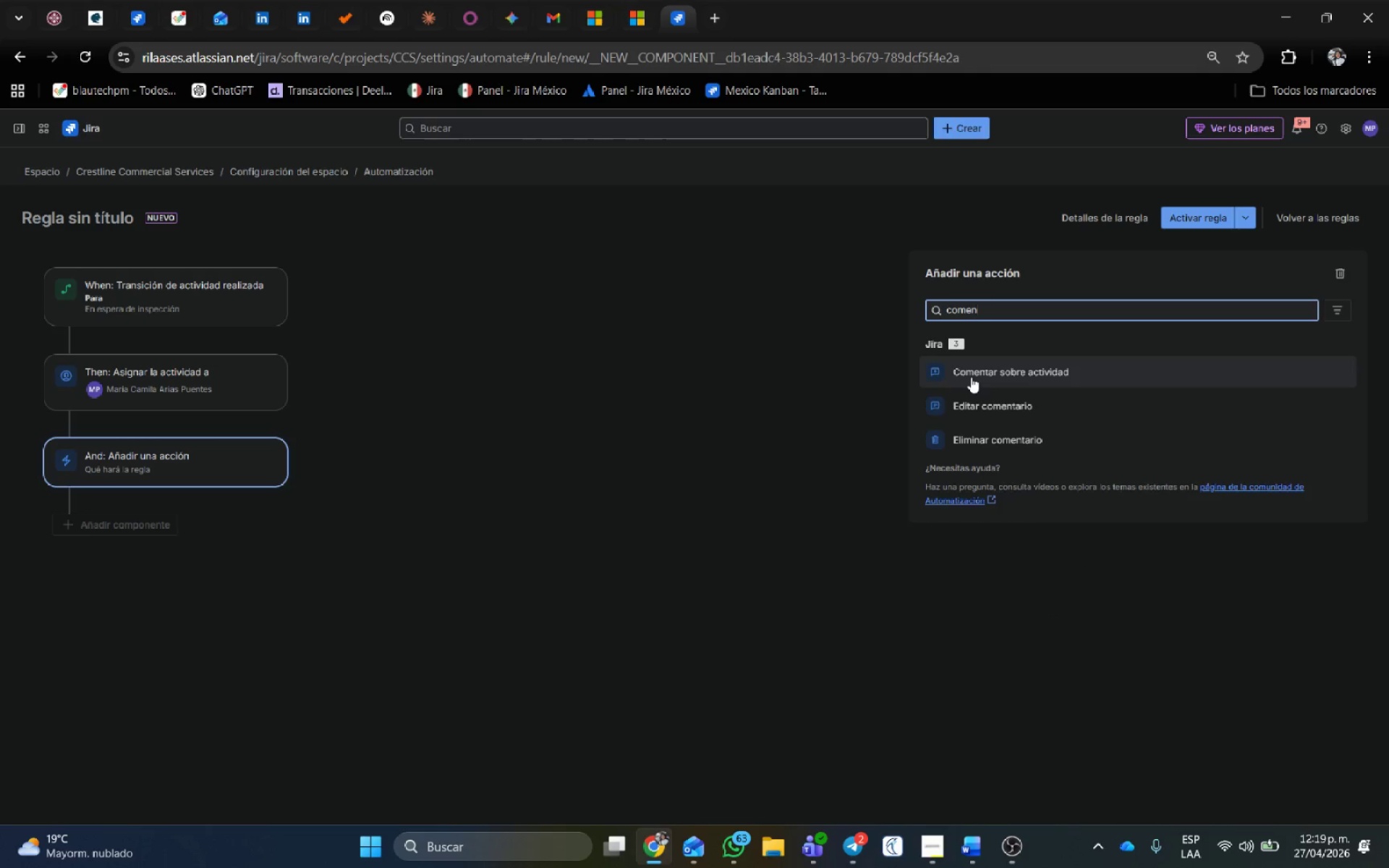 
wait(7.16)
 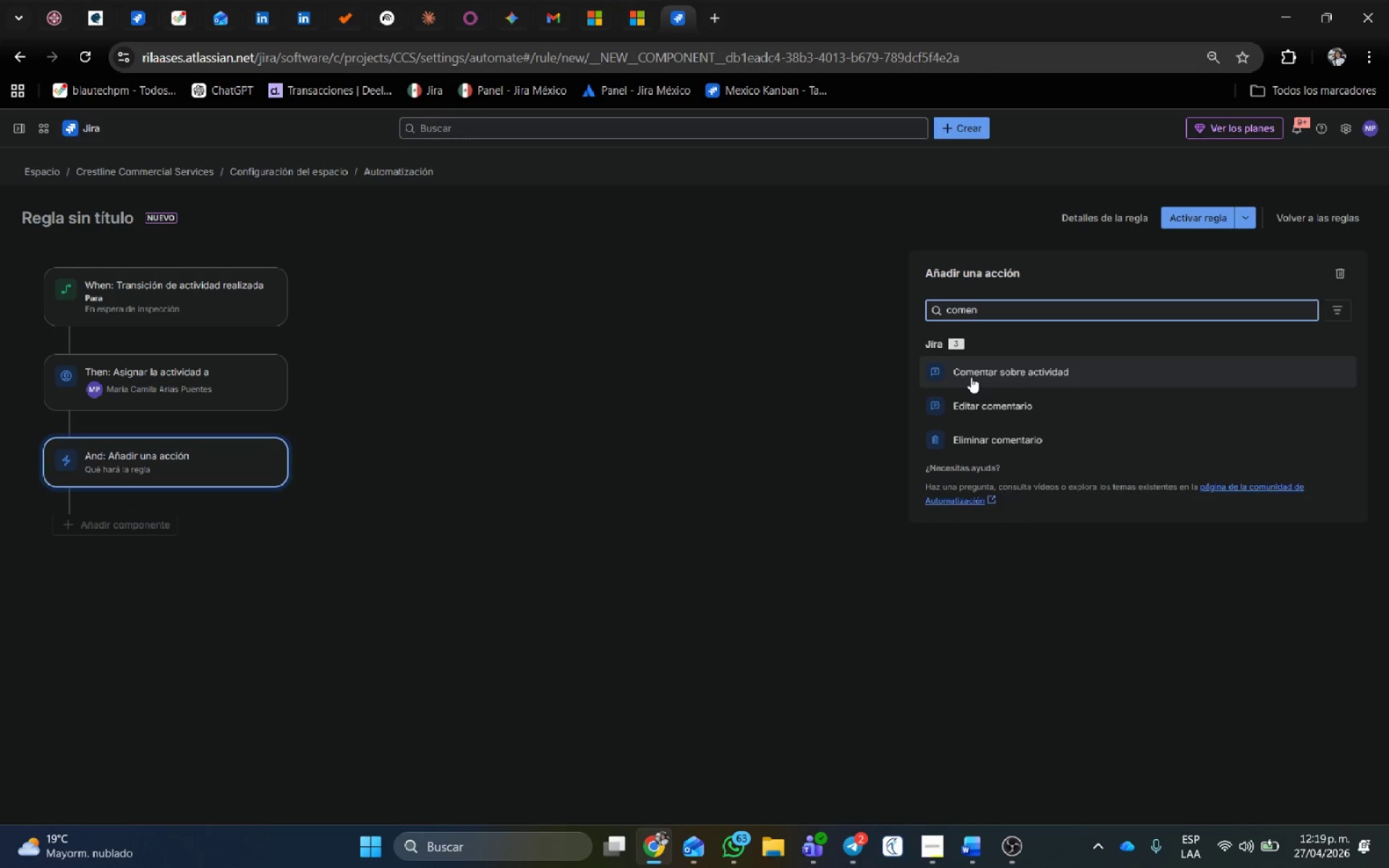 
left_click([971, 377])
 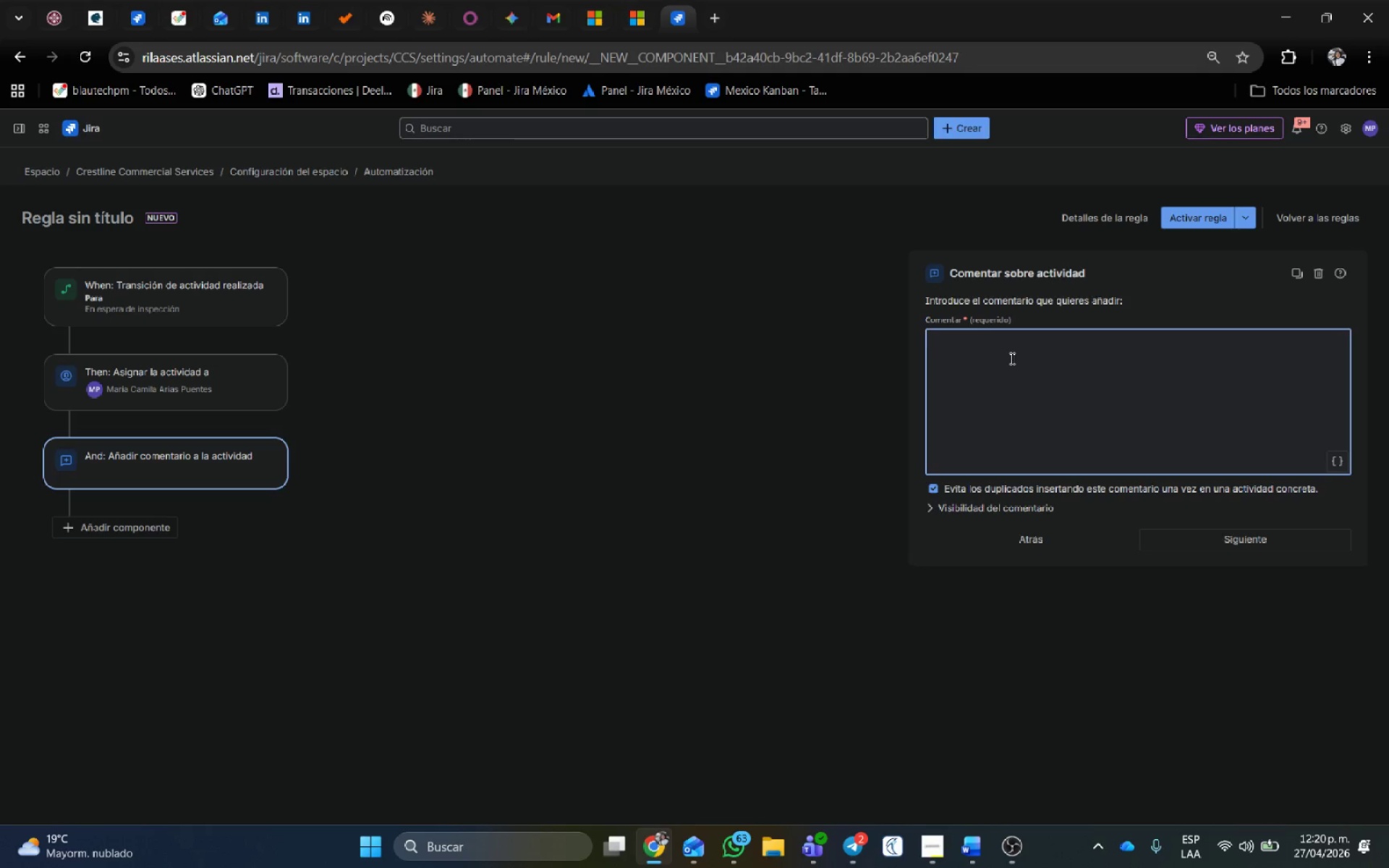 
wait(23.7)
 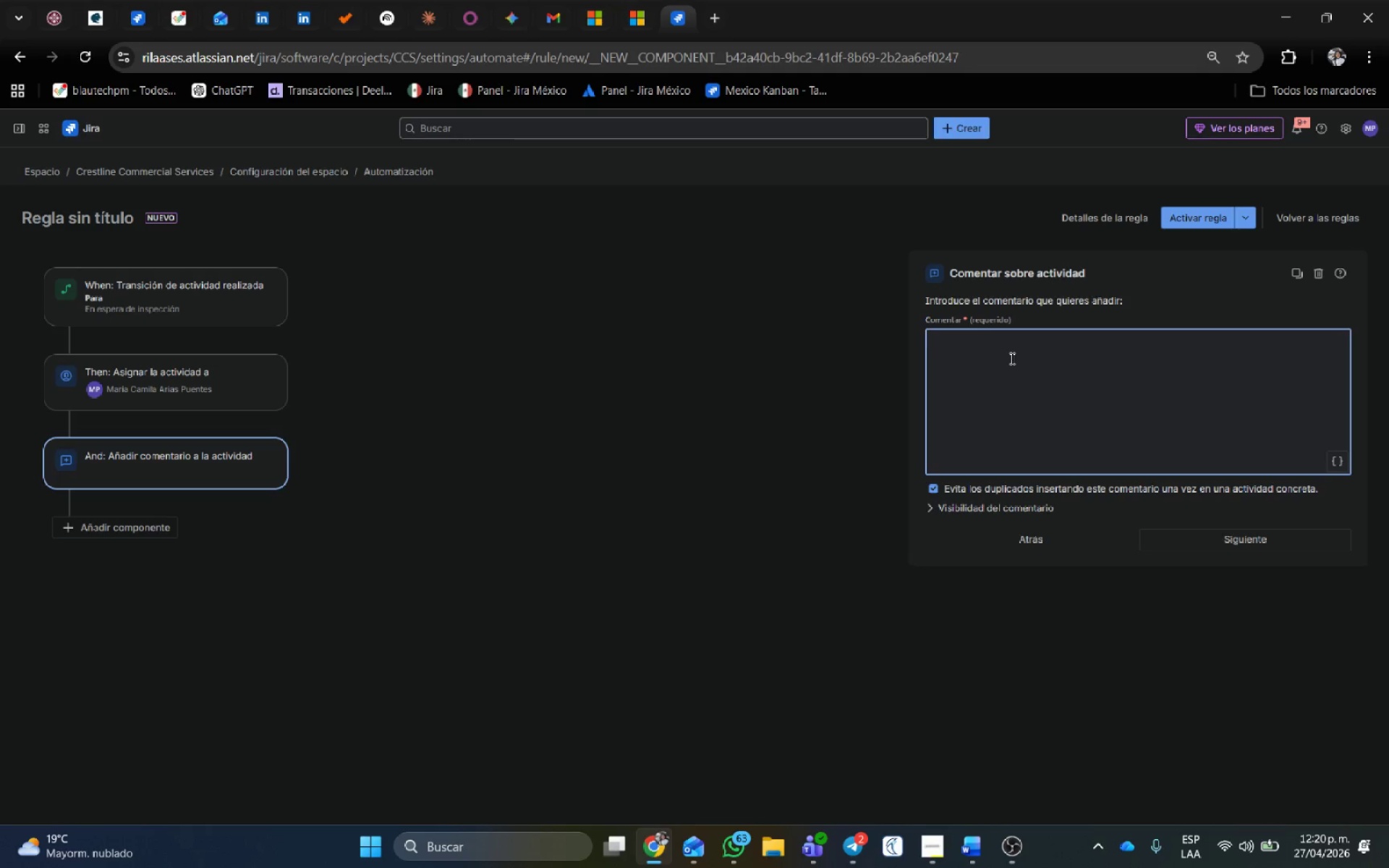 
left_click([1053, 382])
 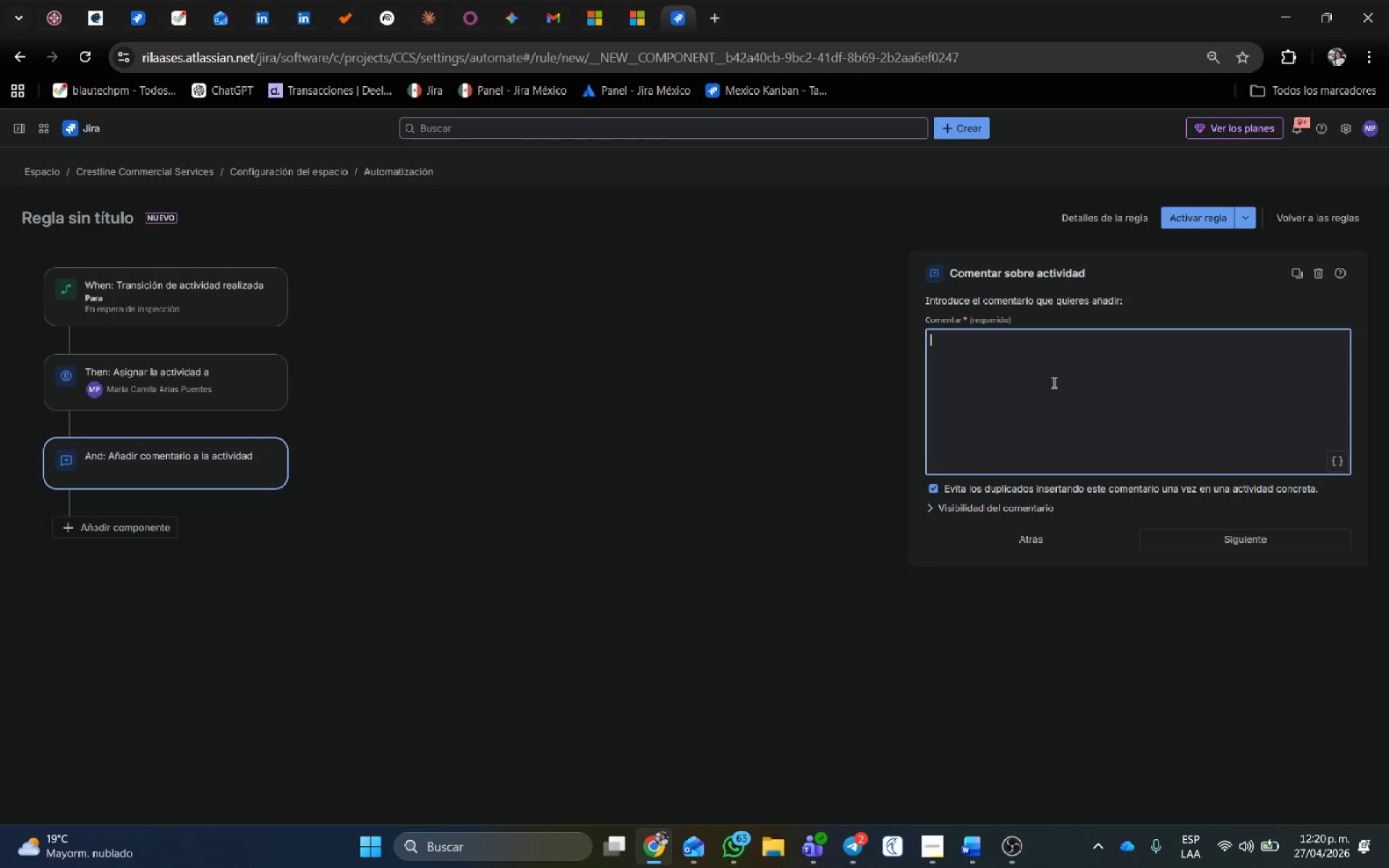 
wait(10.92)
 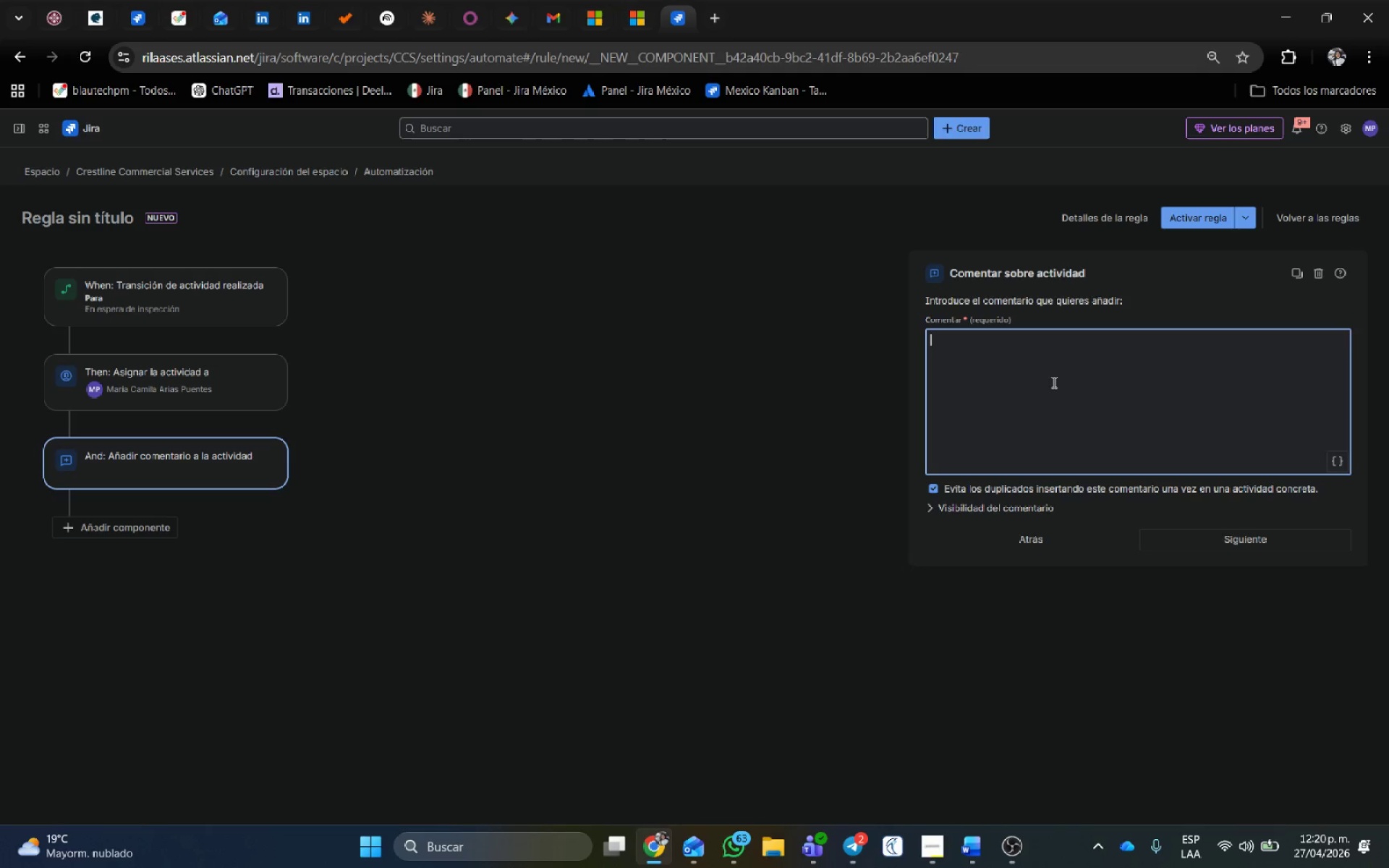 
left_click([1053, 382])
 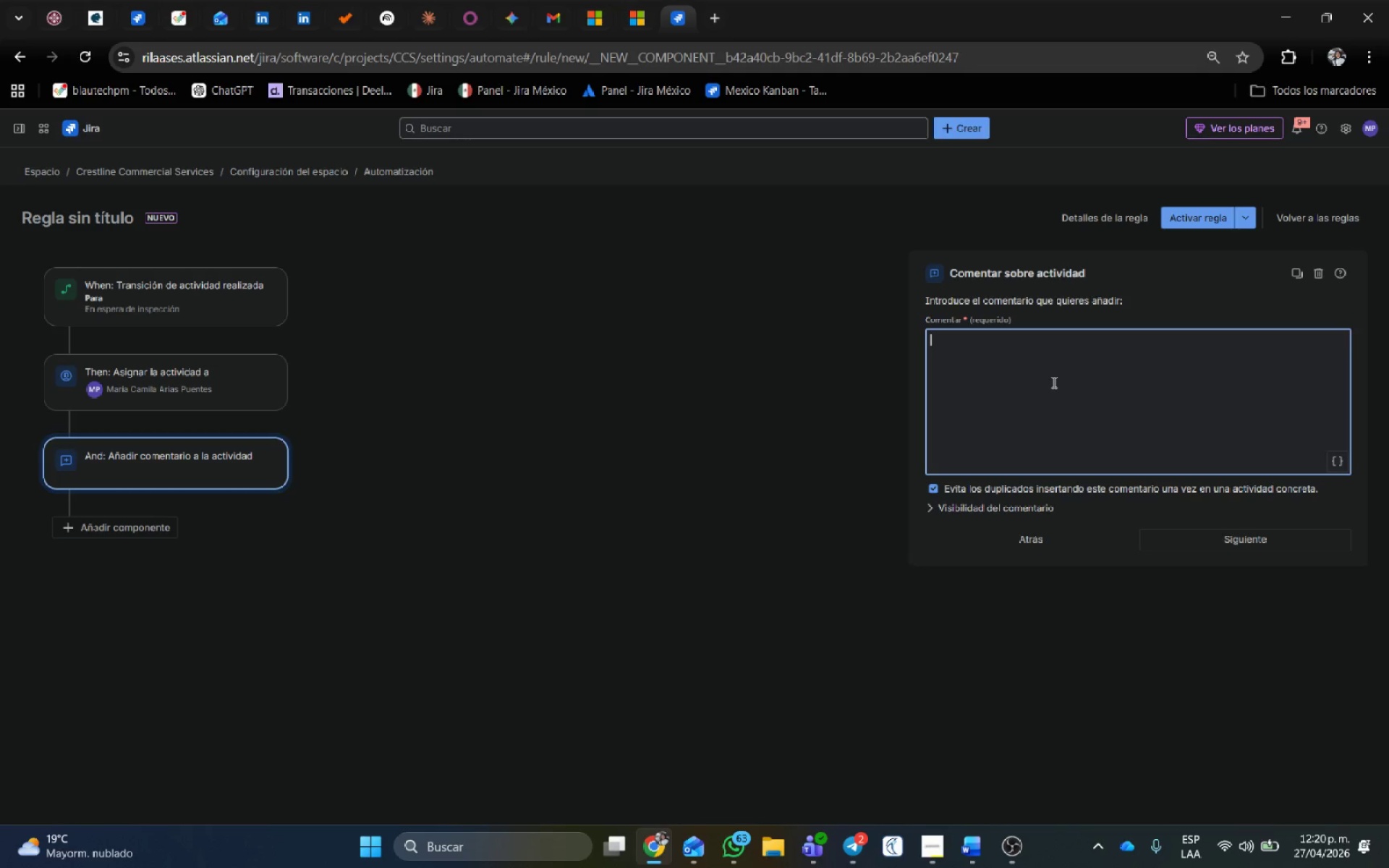 
wait(11.73)
 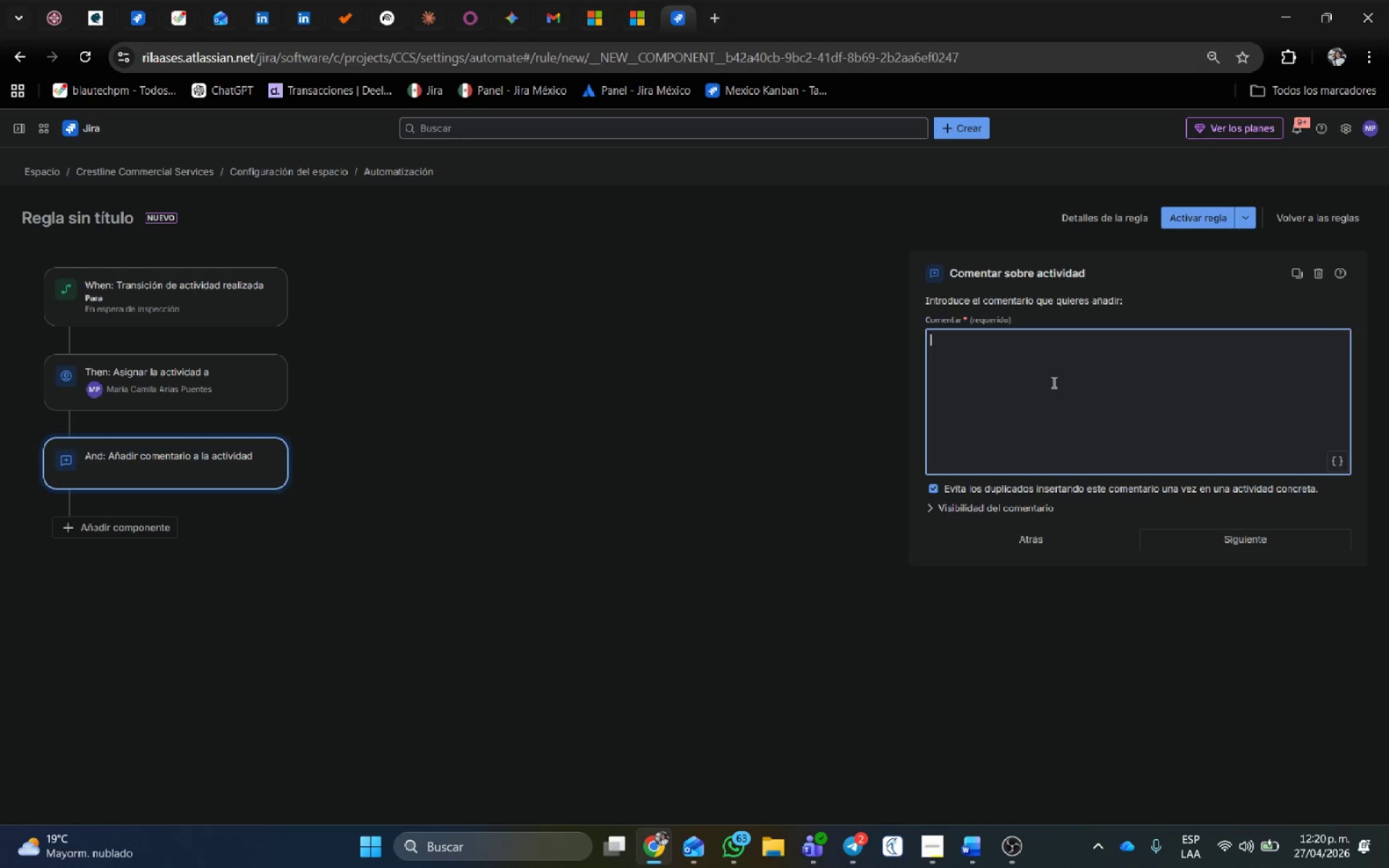 
left_click([1036, 372])
 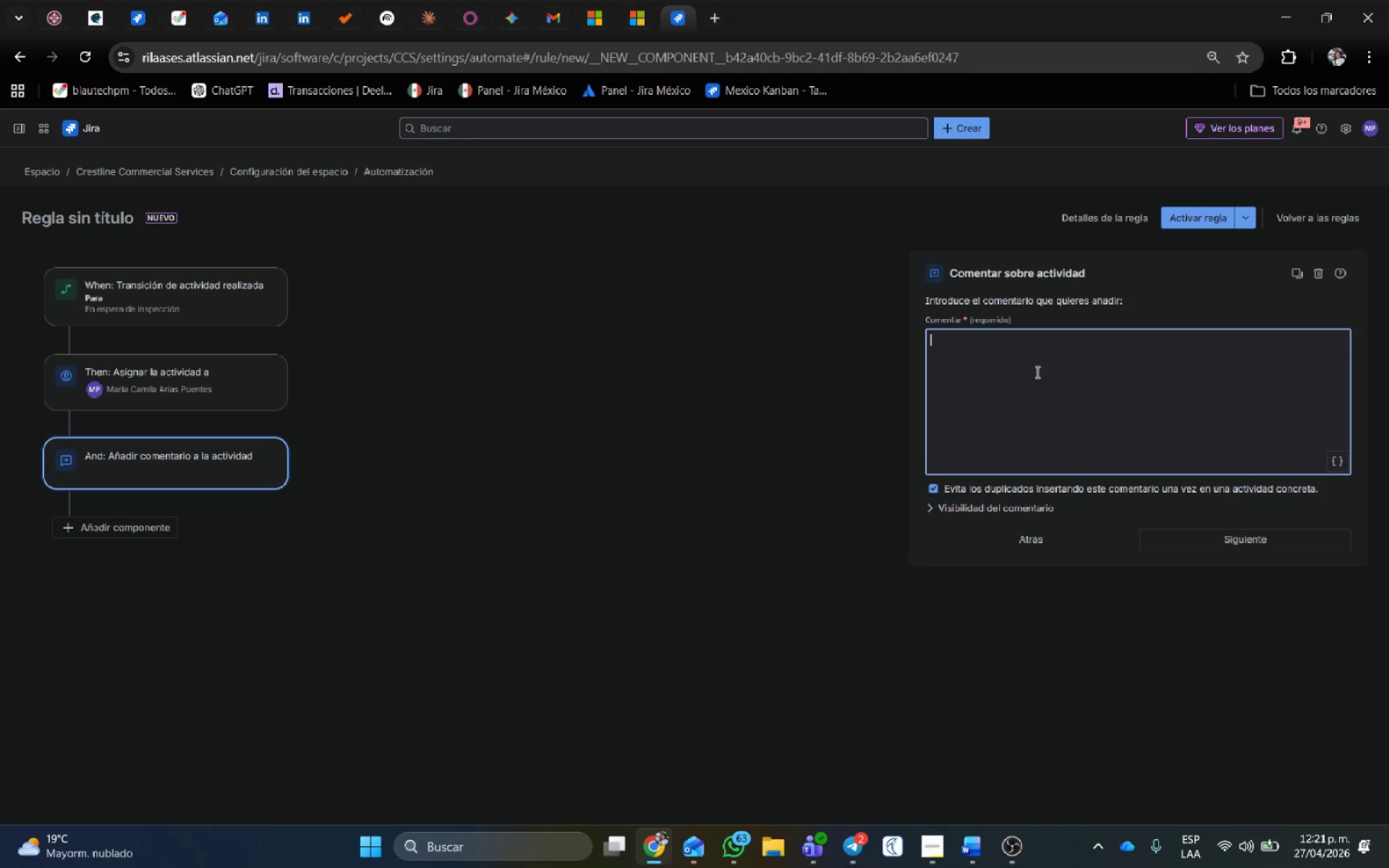 
wait(31.81)
 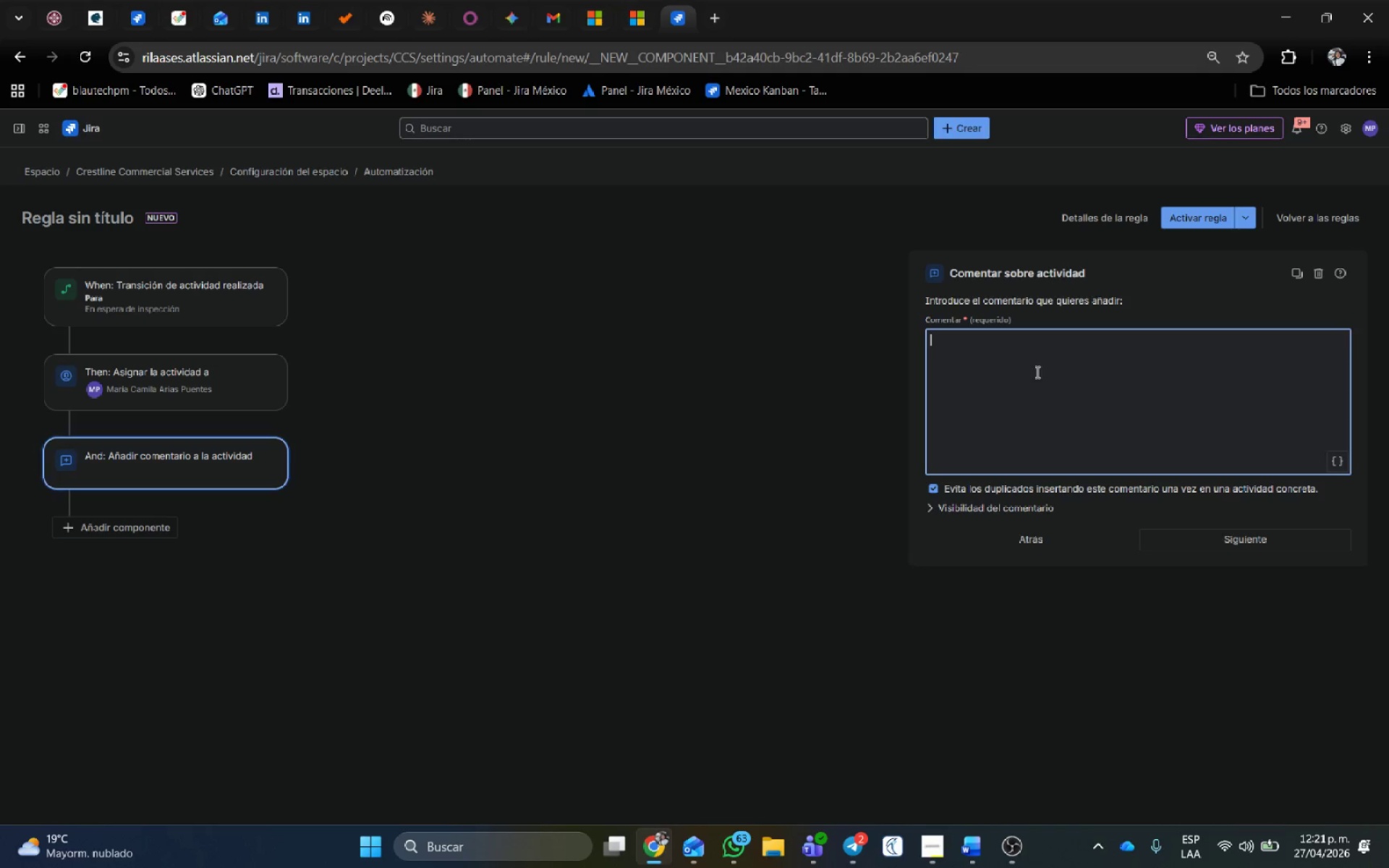 
type(Trabajo completado por el proveedor< o)
key(Backspace)
type(por favor)
 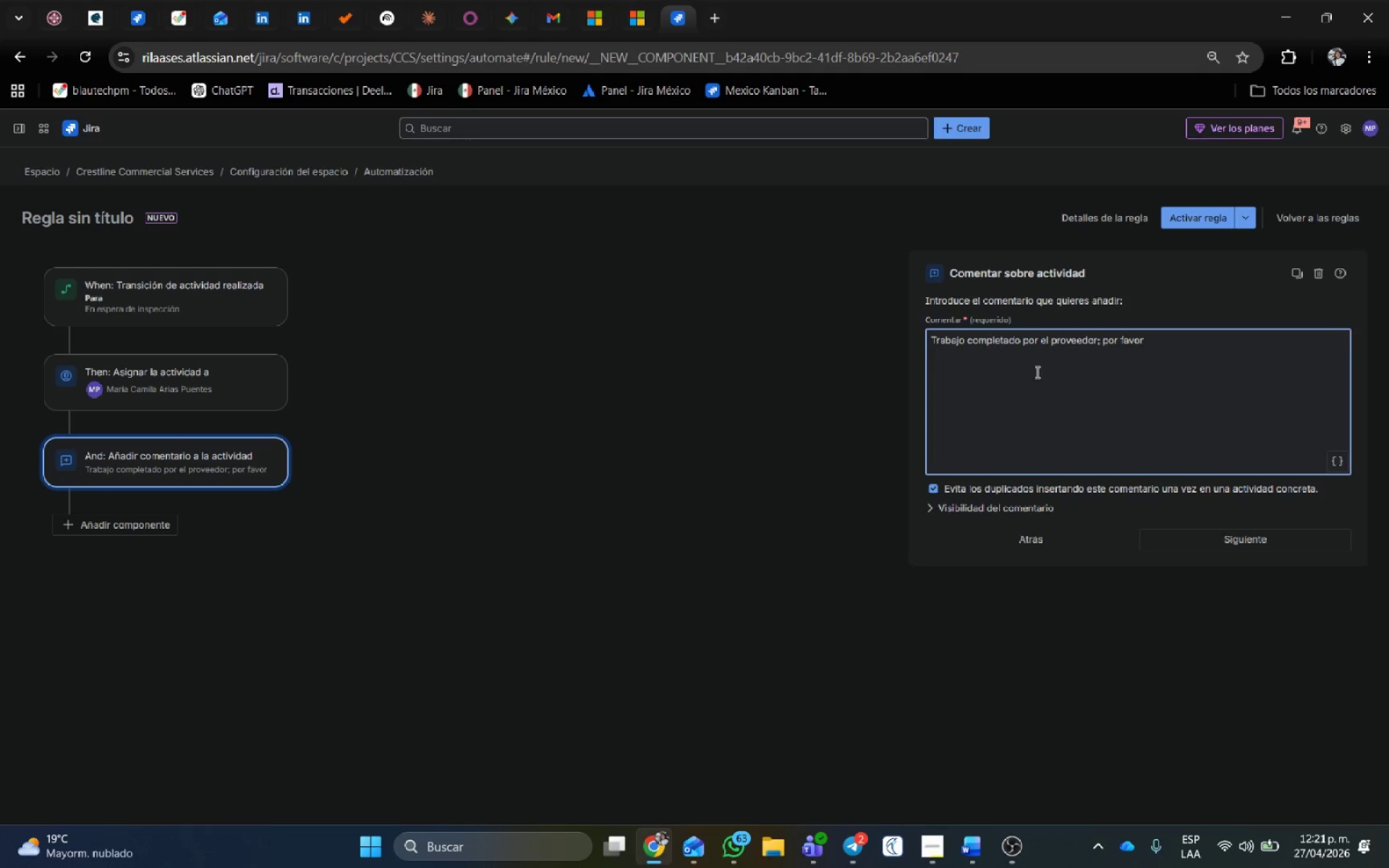 
wait(5.49)
 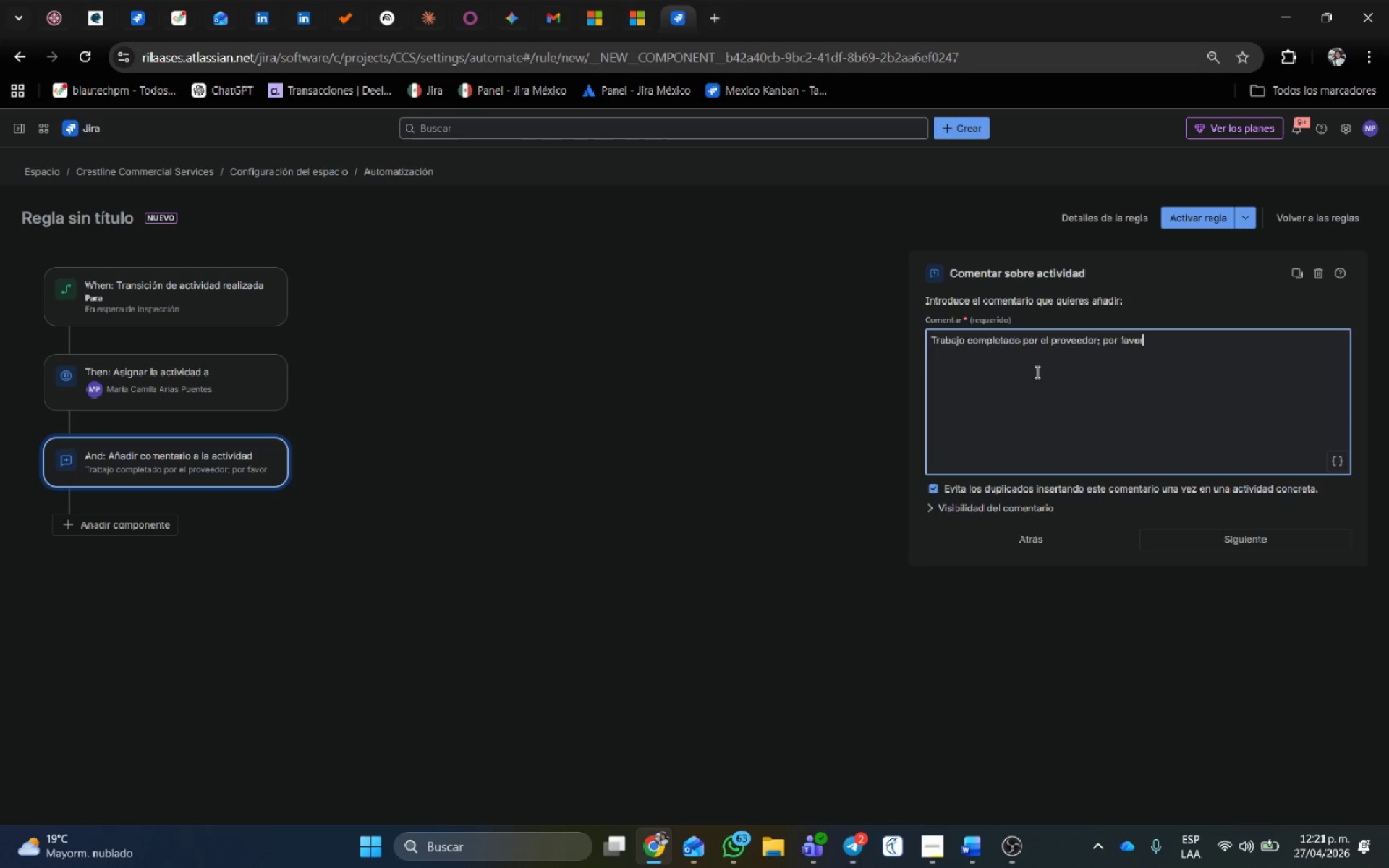 
type(, verifique)
 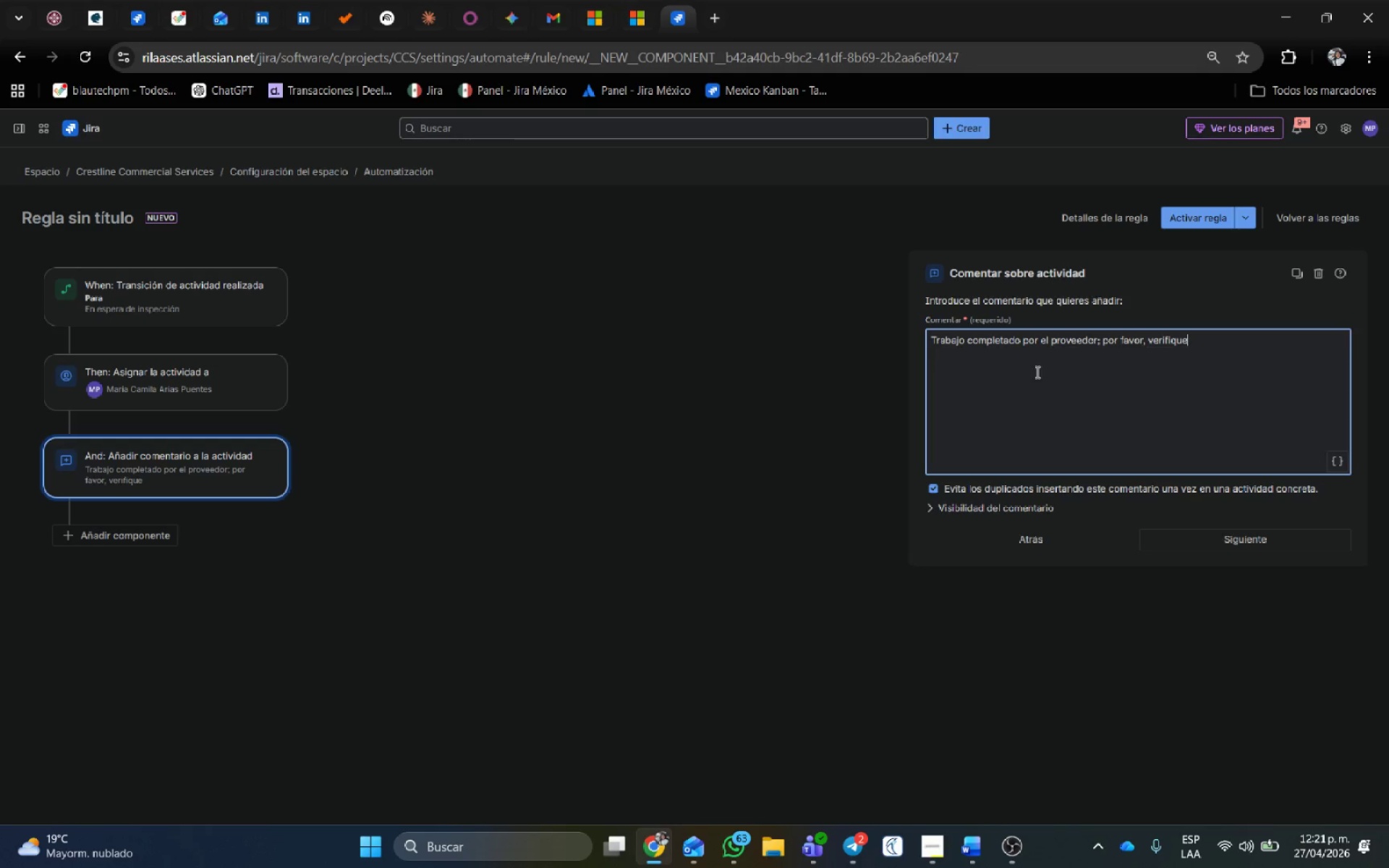 
key(Period)
 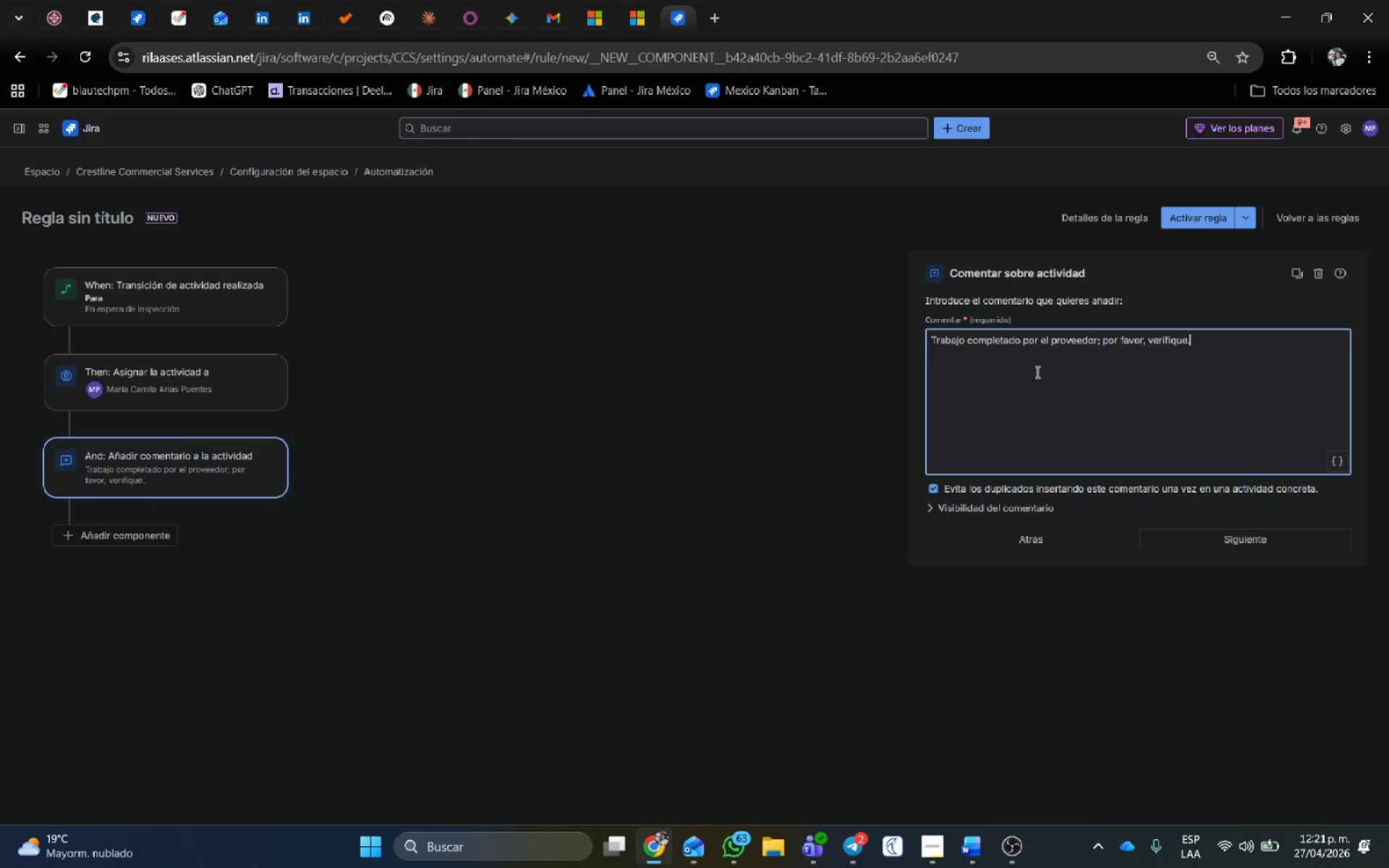 
key(Space)
 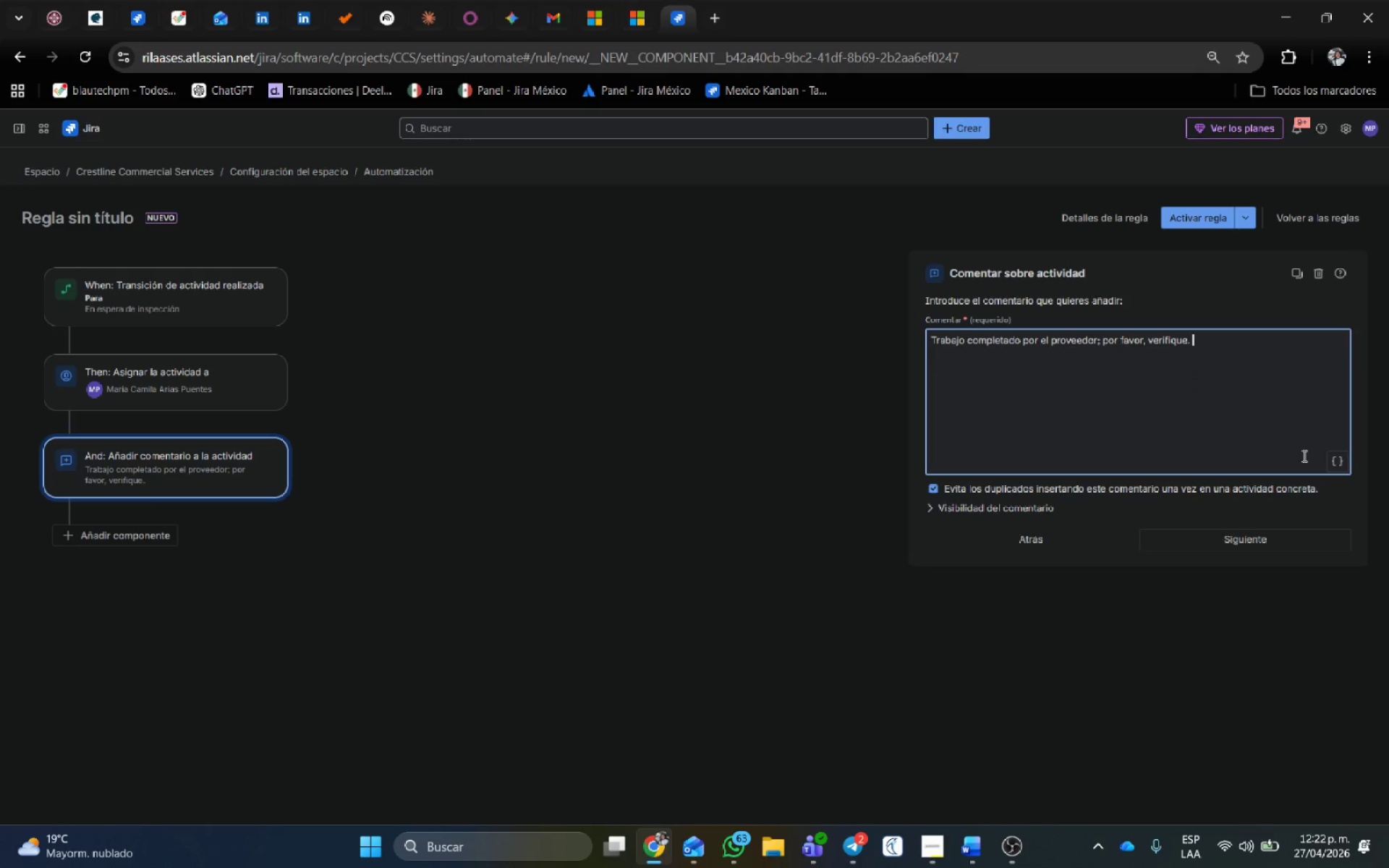 
wait(79.56)
 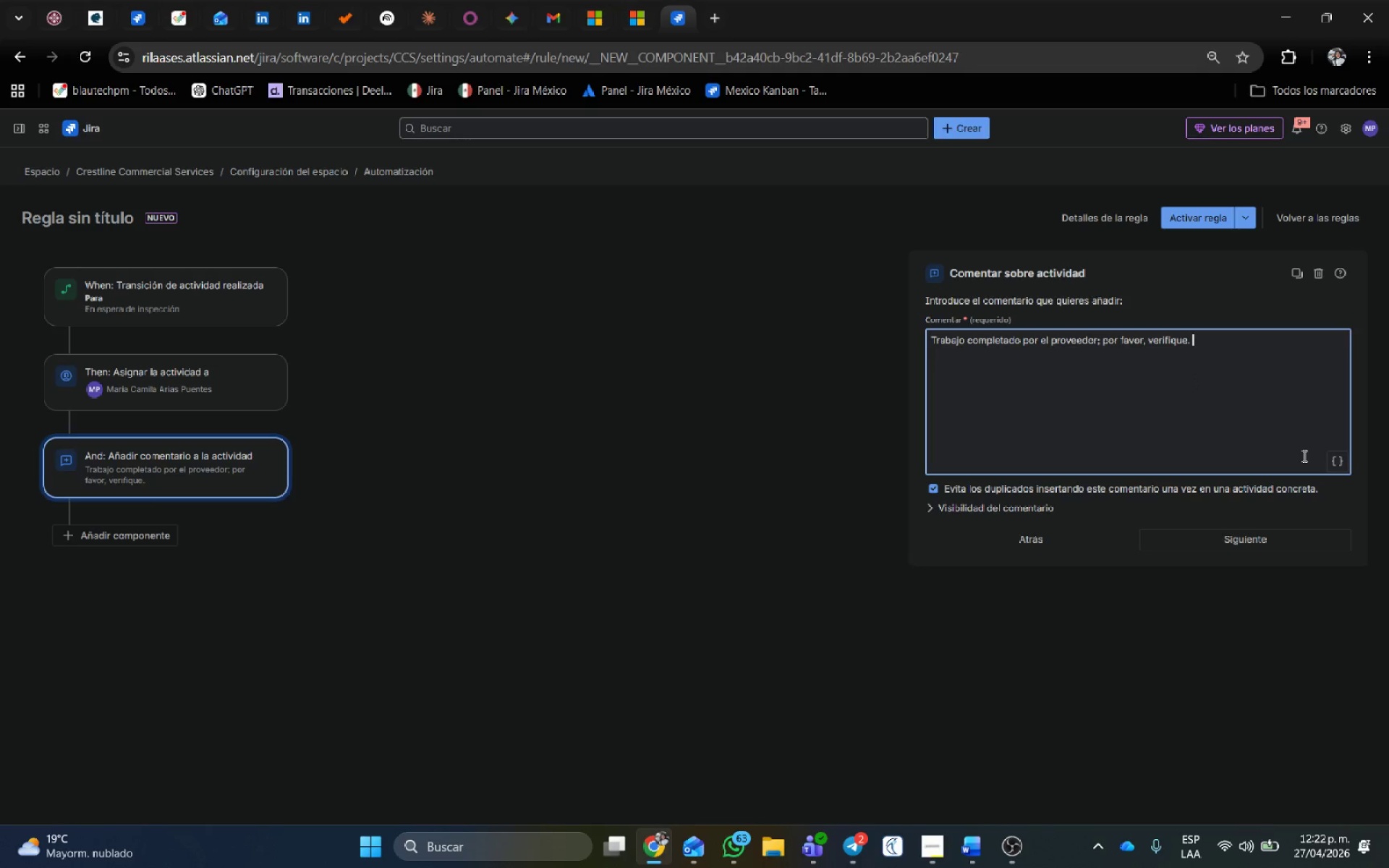 
left_click([1259, 535])
 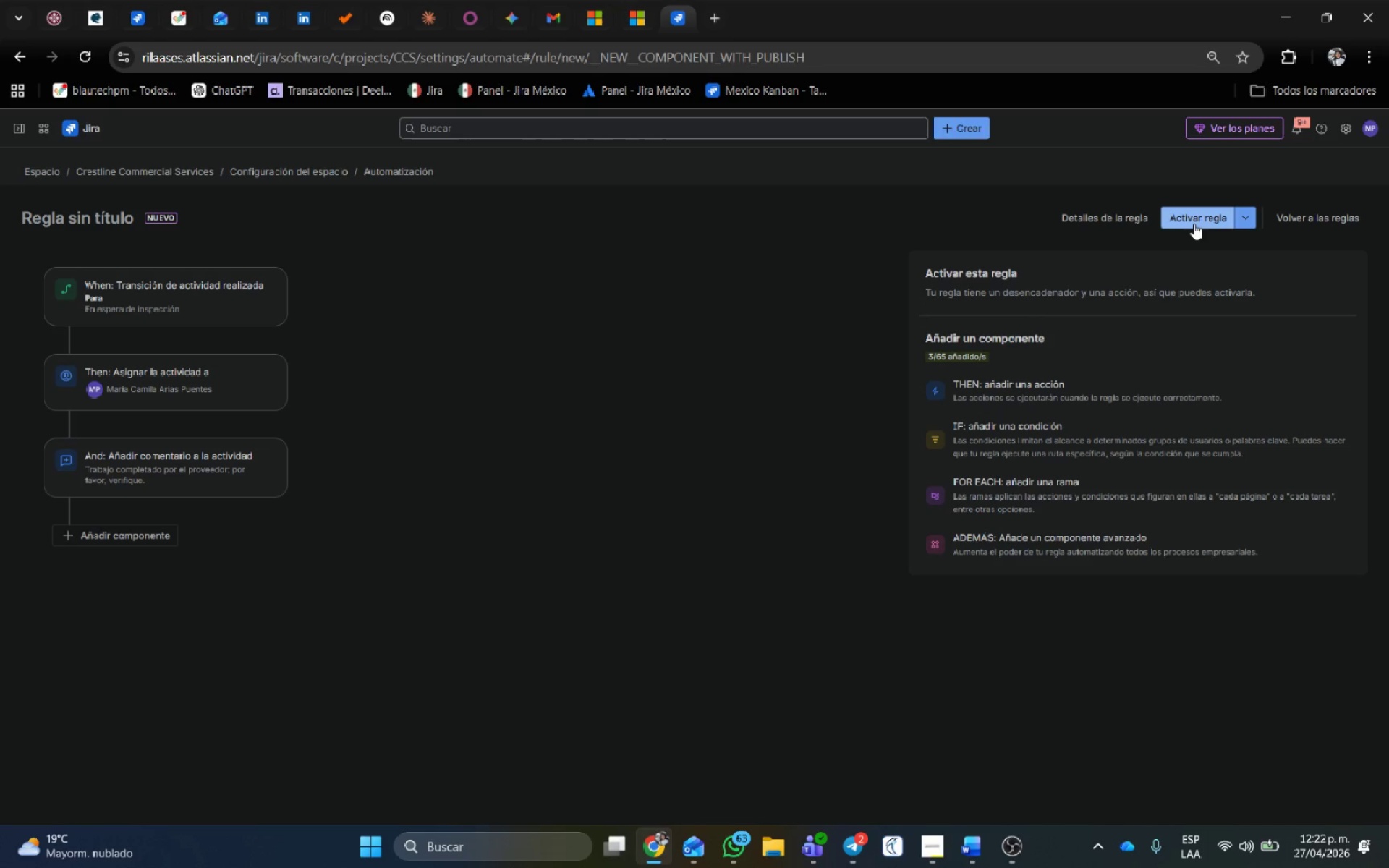 
left_click([1194, 223])
 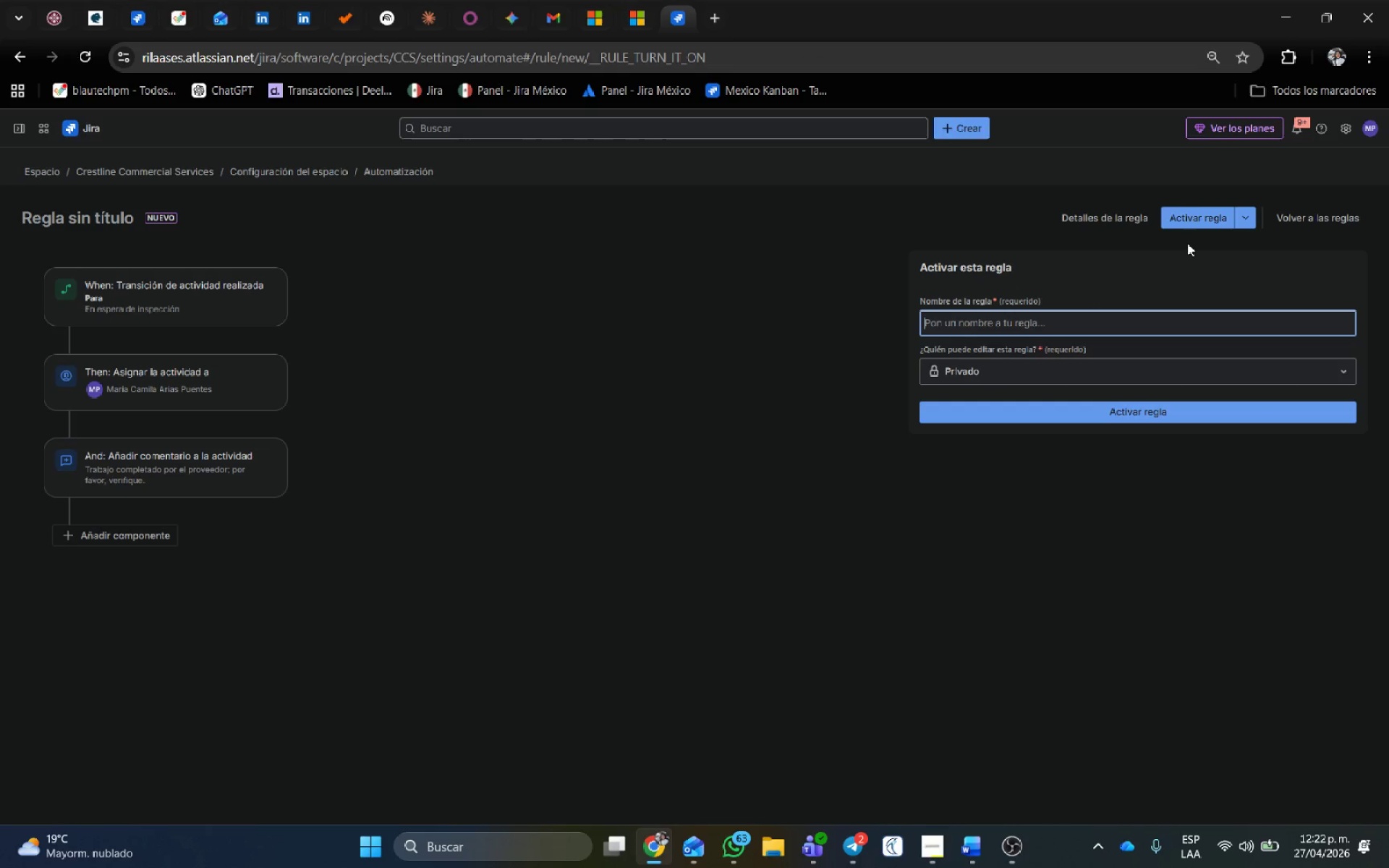 
type(Transici;on a)
key(Backspace)
type(En espera de inspecci;on)
 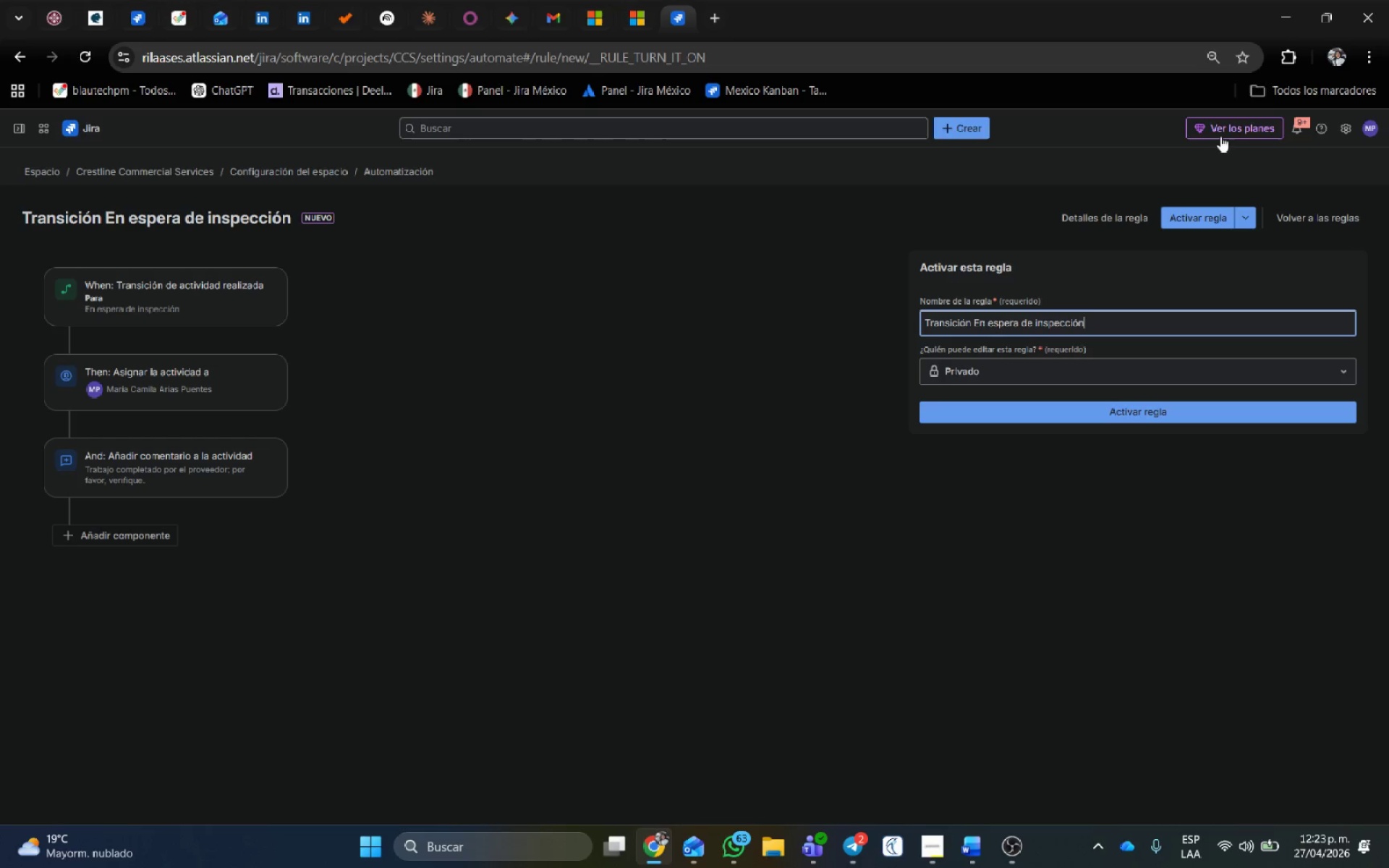 
left_click([1180, 221])
 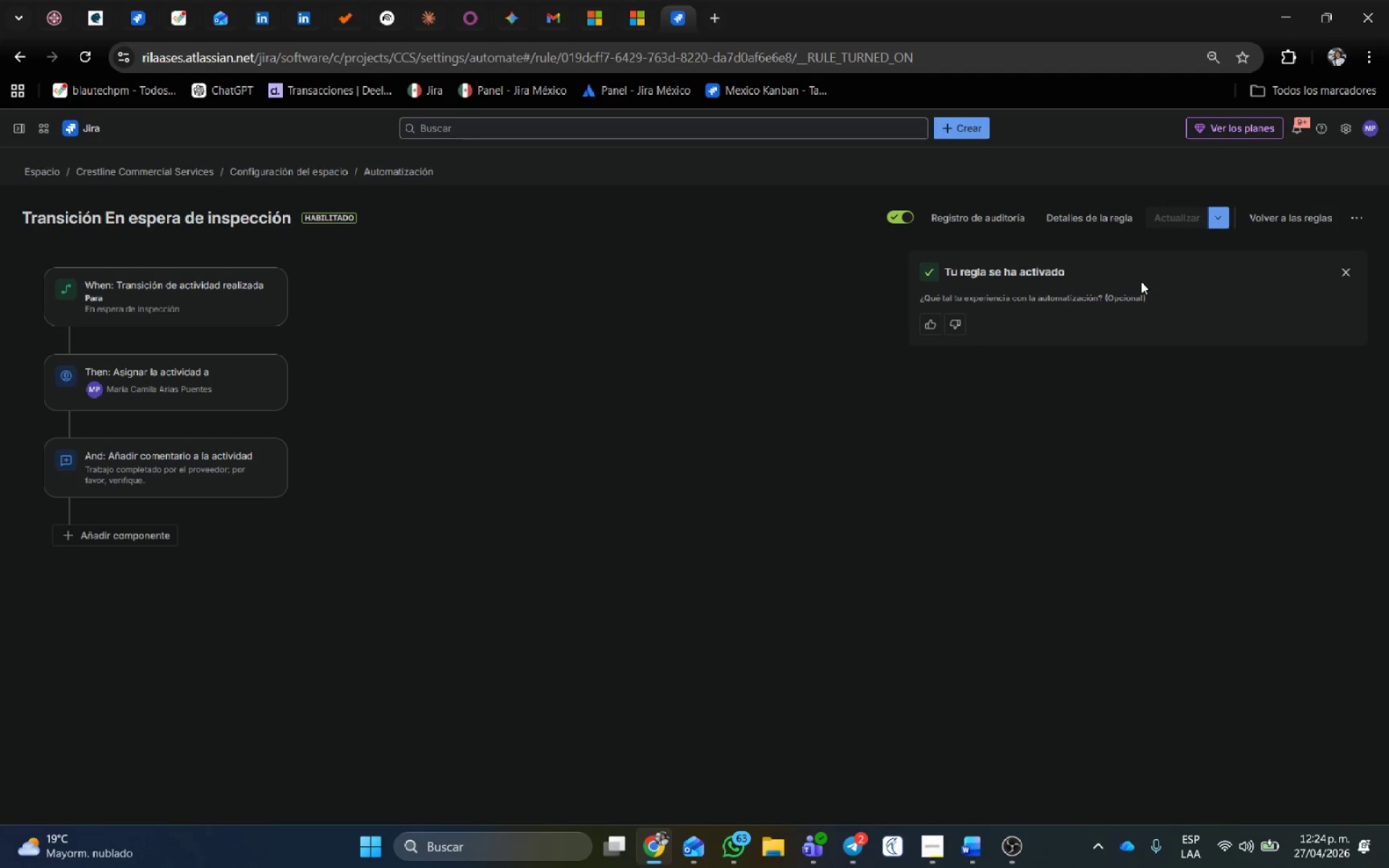 
wait(56.55)
 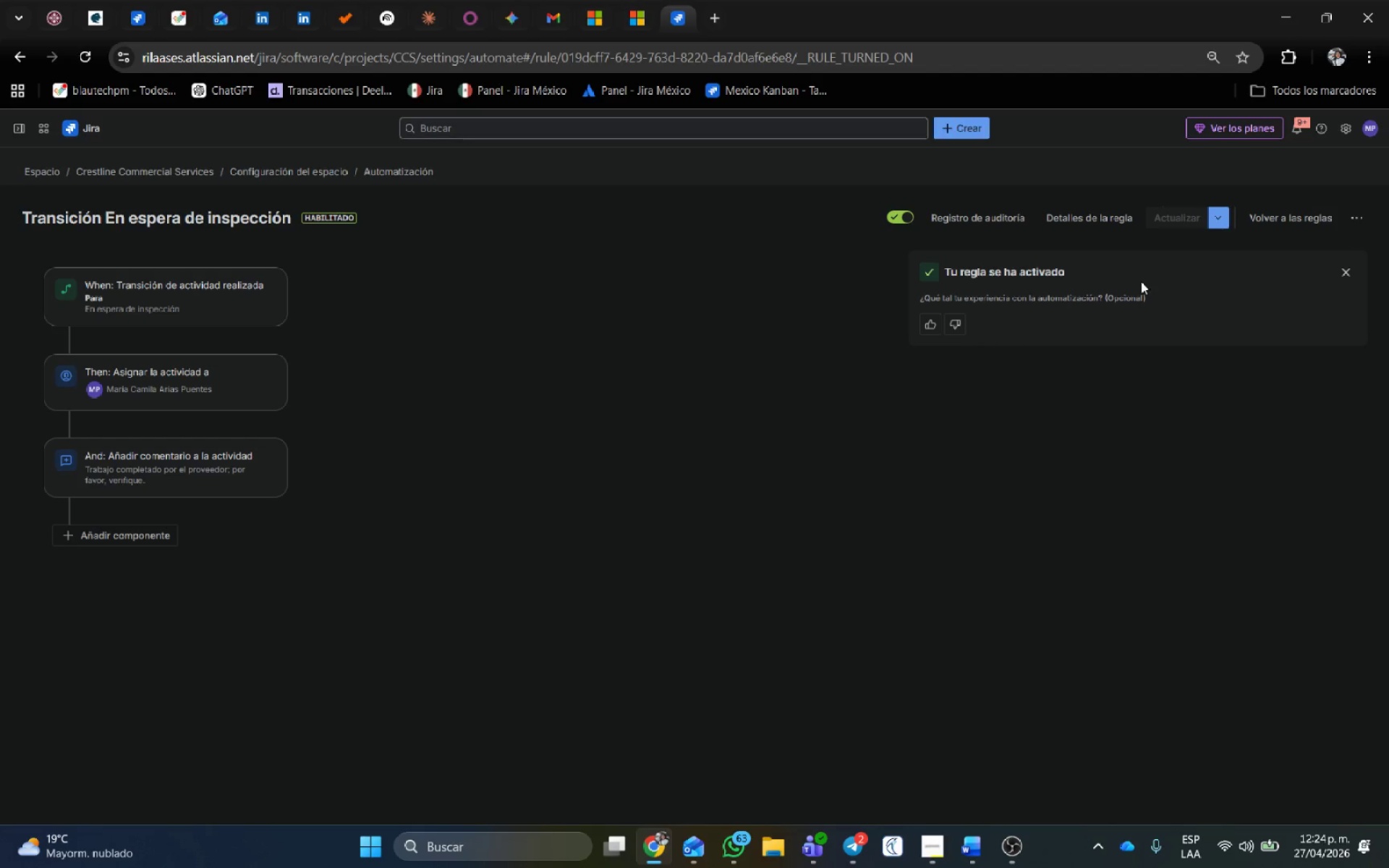 
left_click([1317, 216])
 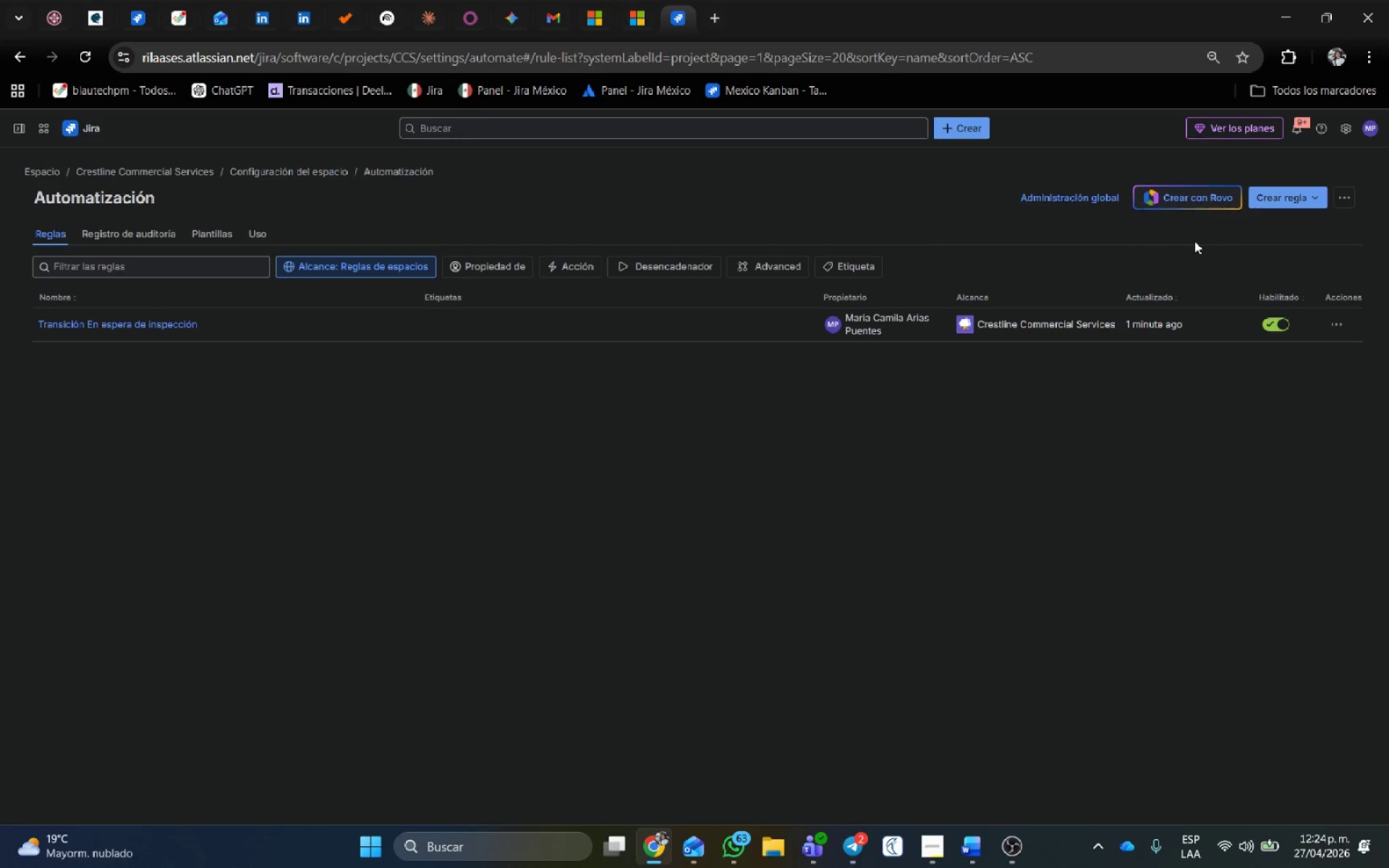 
wait(9.67)
 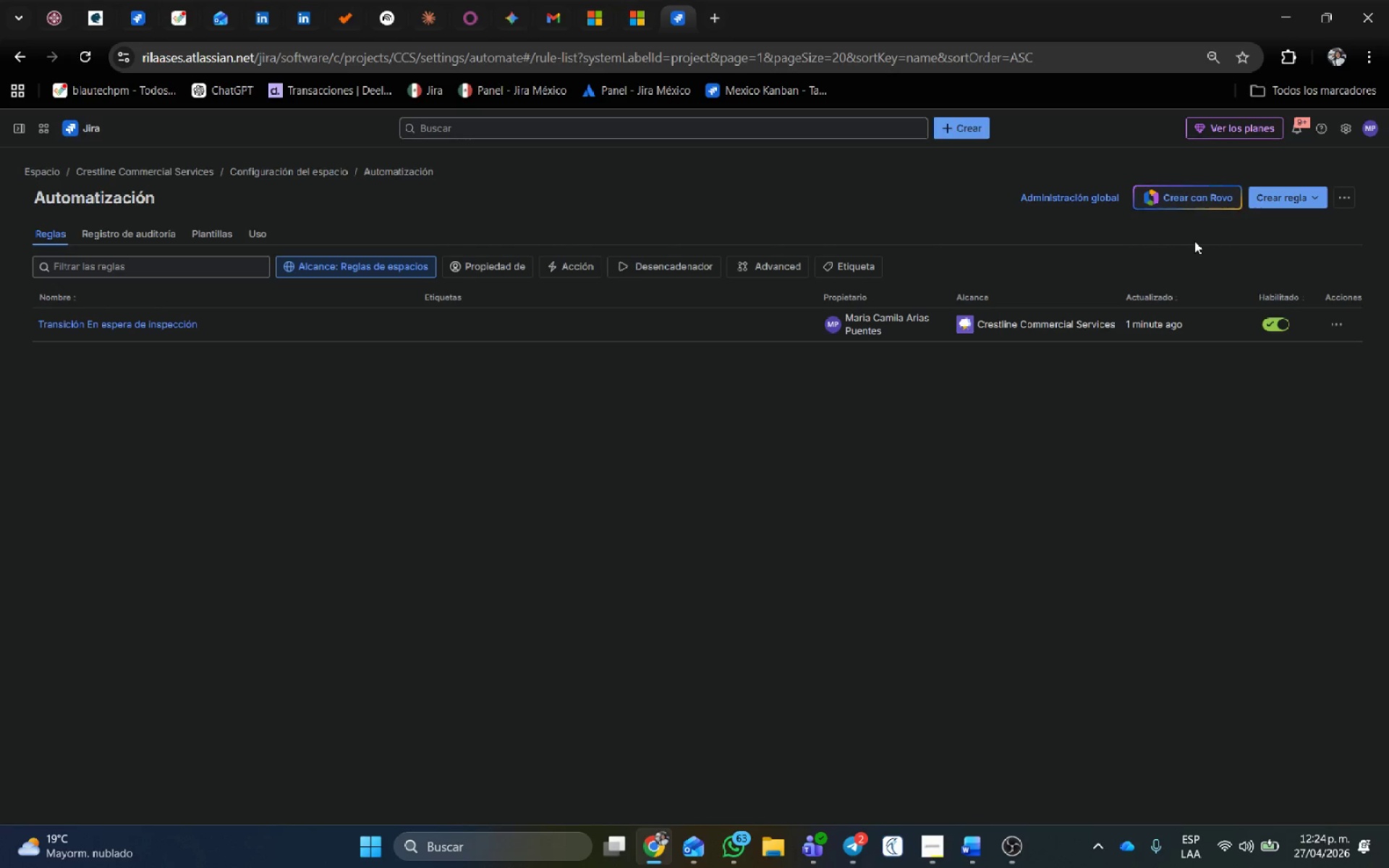 
left_click([24, 169])
 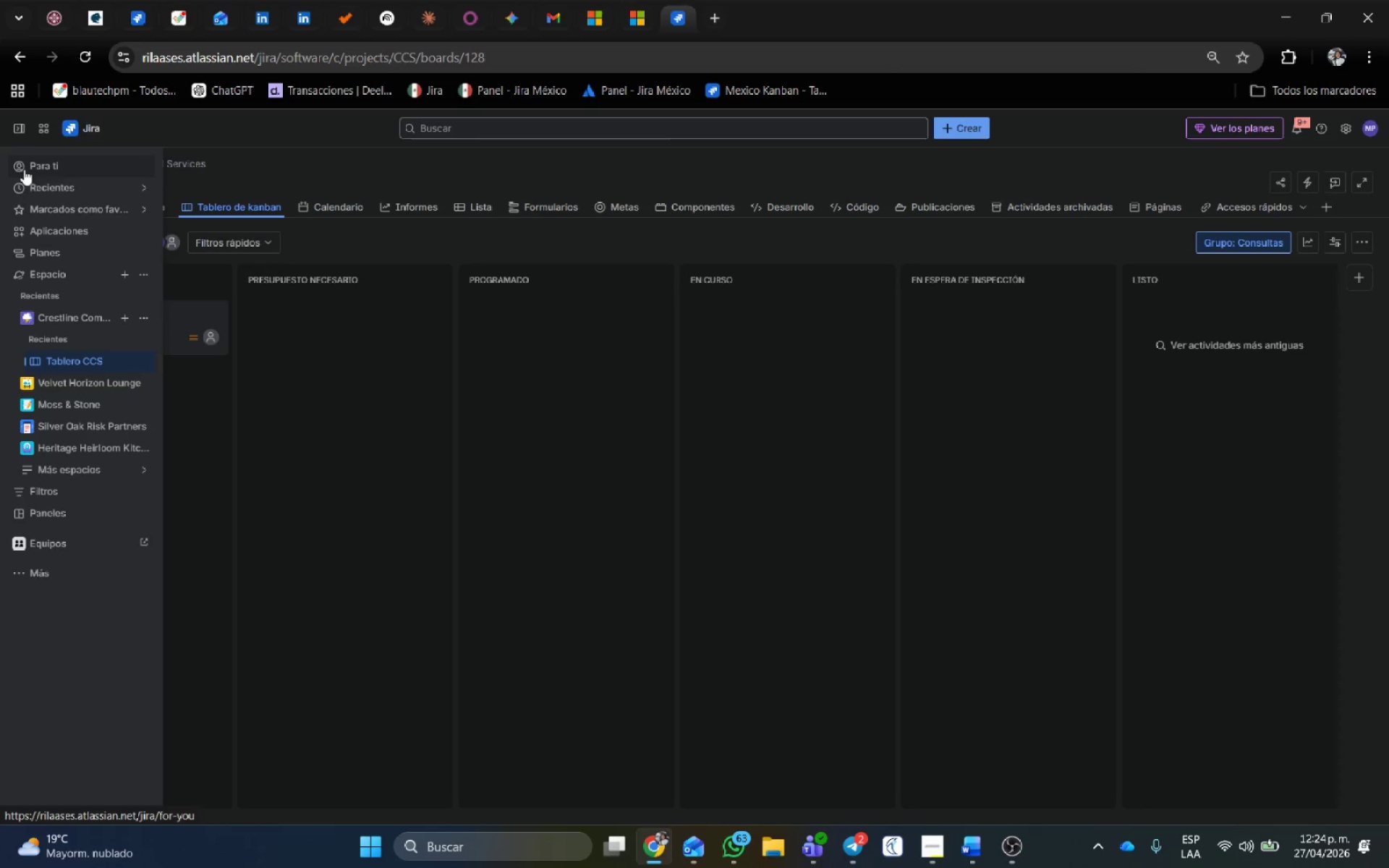 
mouse_move([41, 166])
 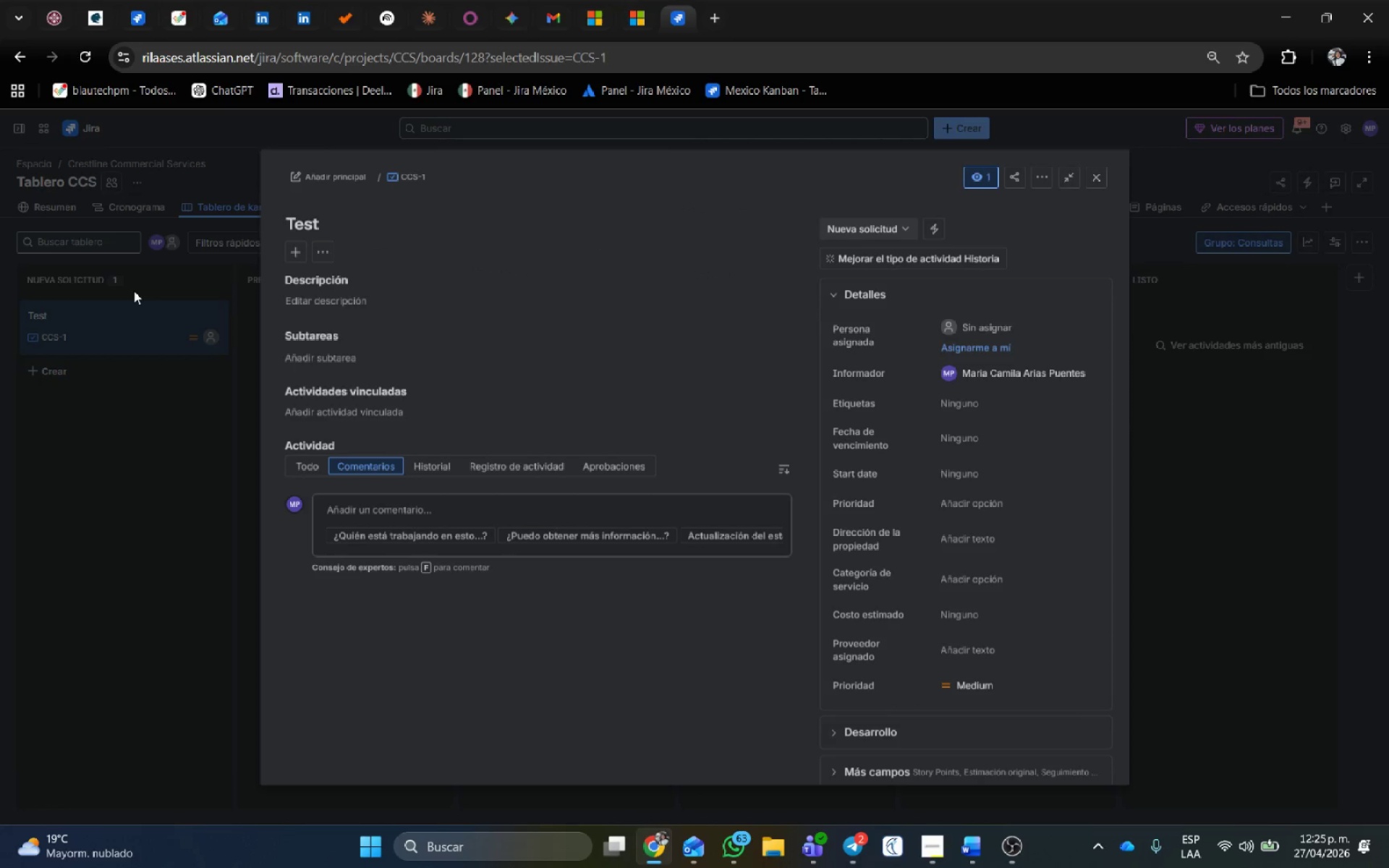 
wait(50.93)
 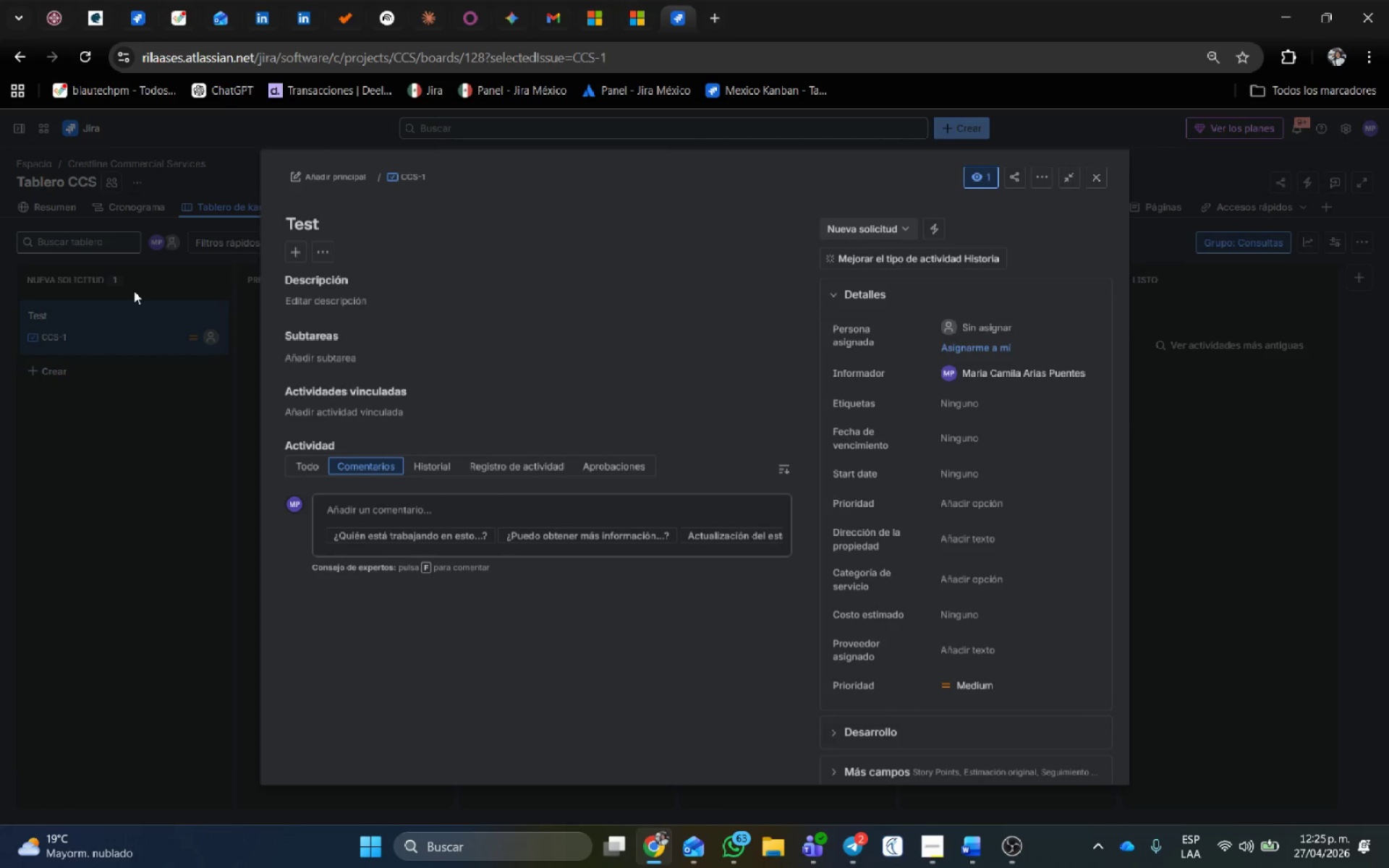 
left_click([1088, 175])
 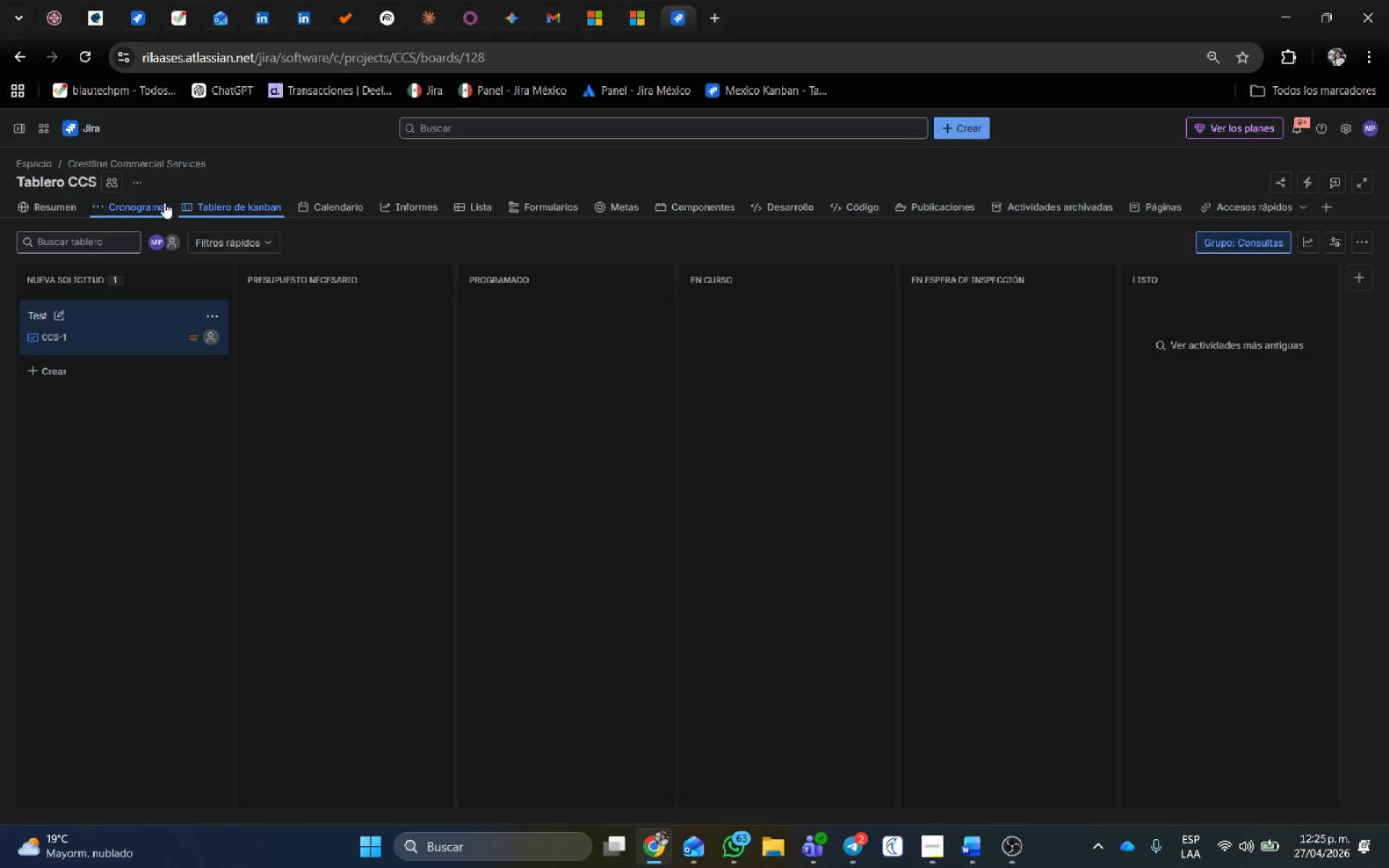 
left_click([150, 208])
 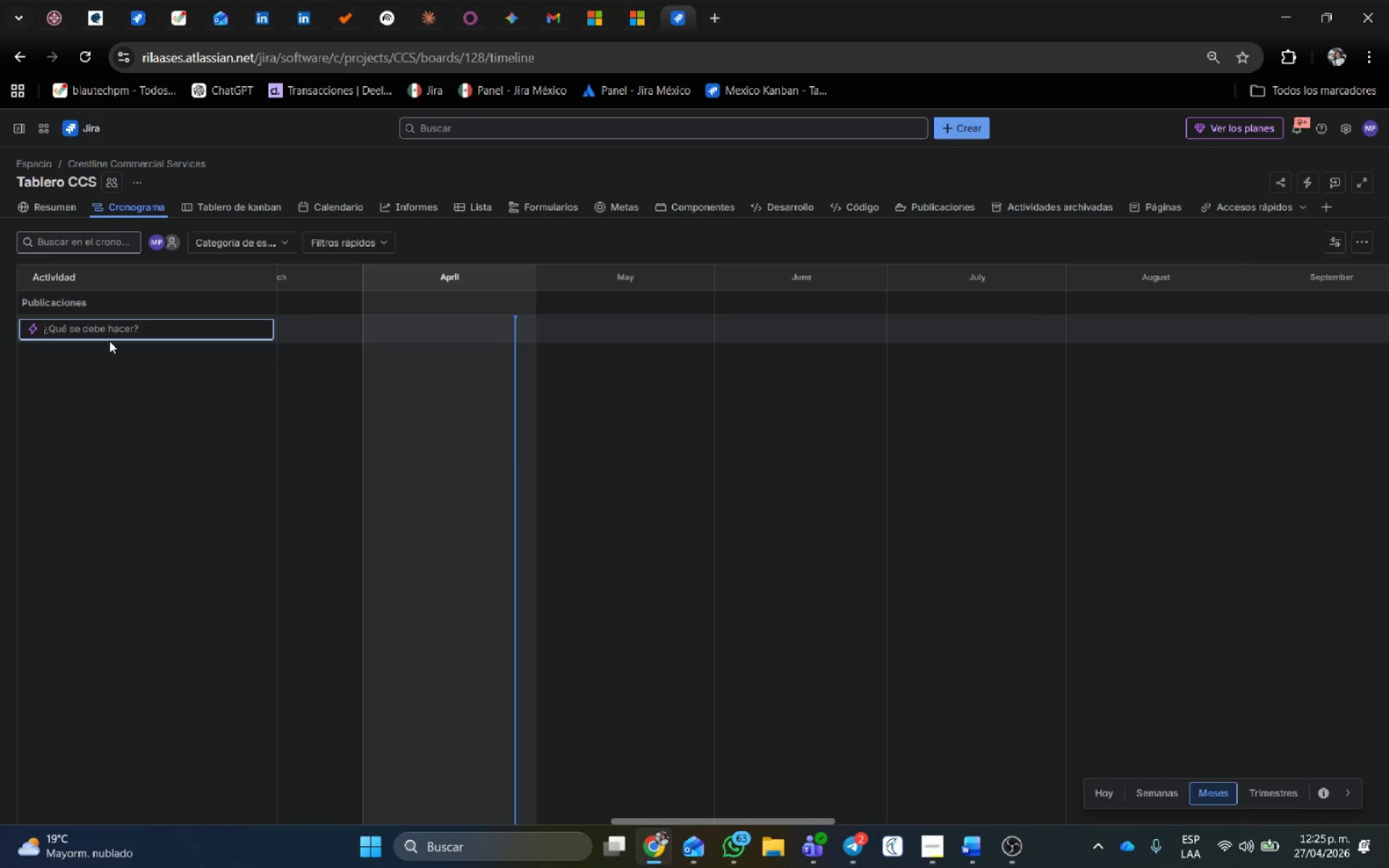 
type(CCS)
 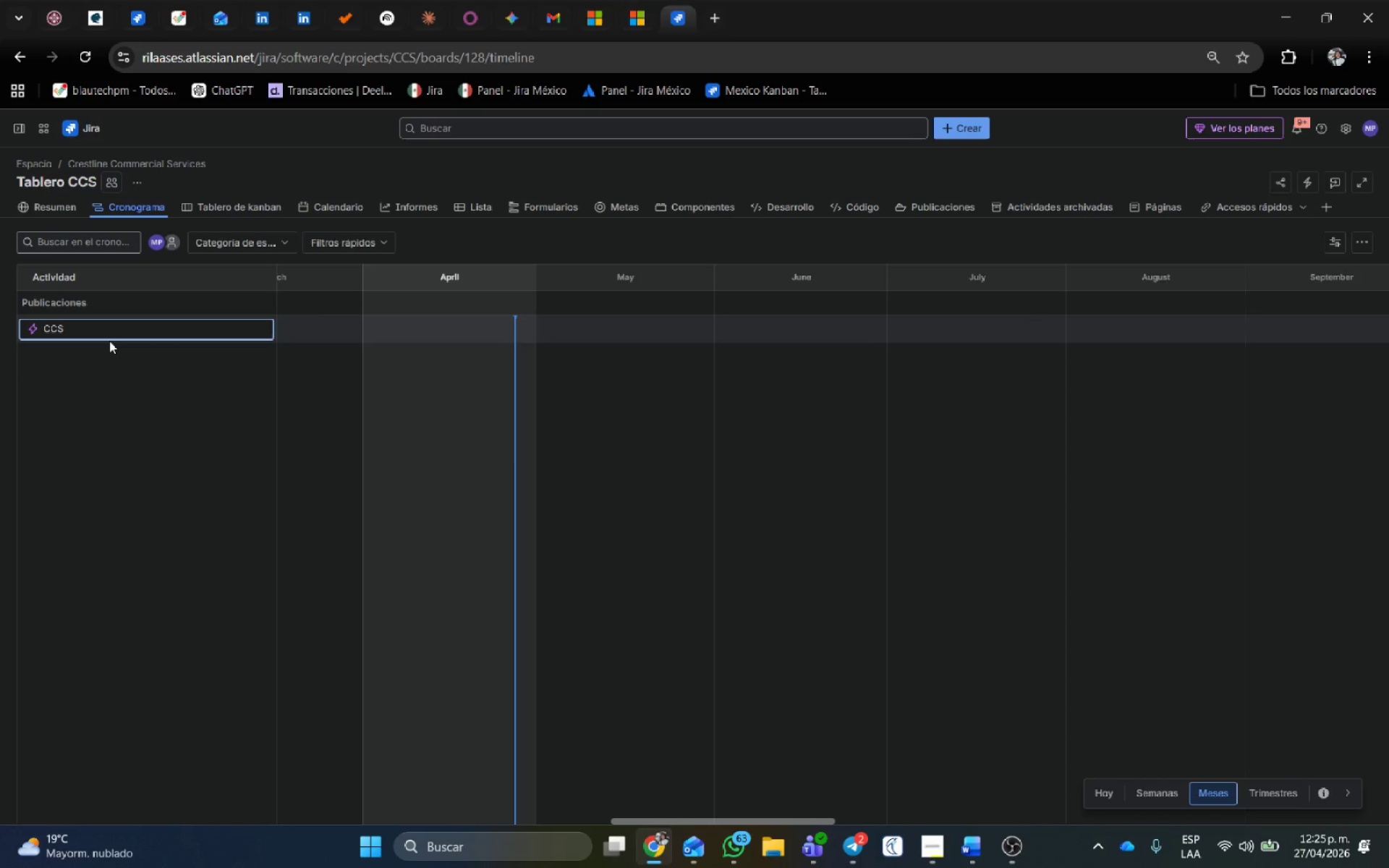 
key(Enter)
 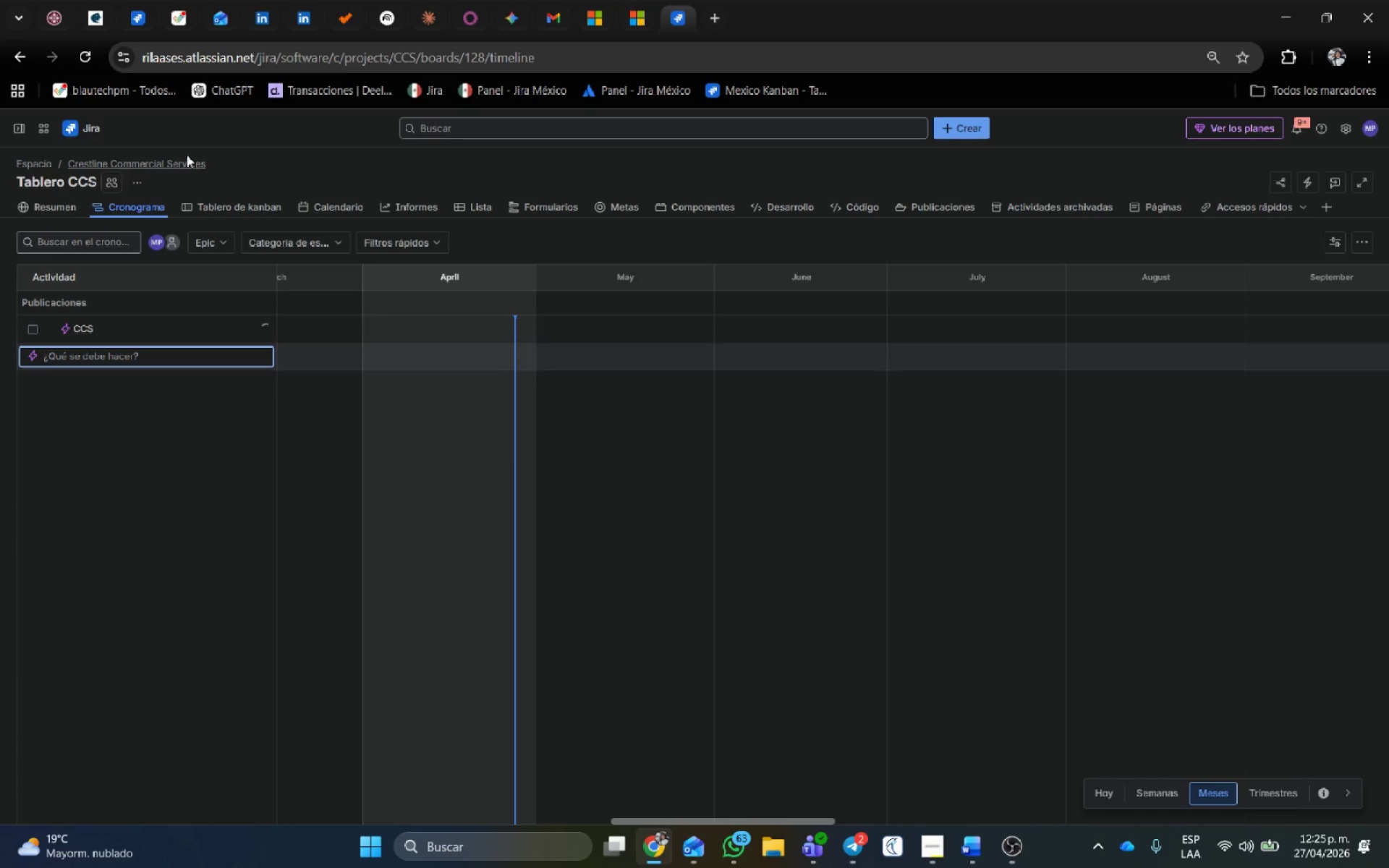 
left_click([224, 209])
 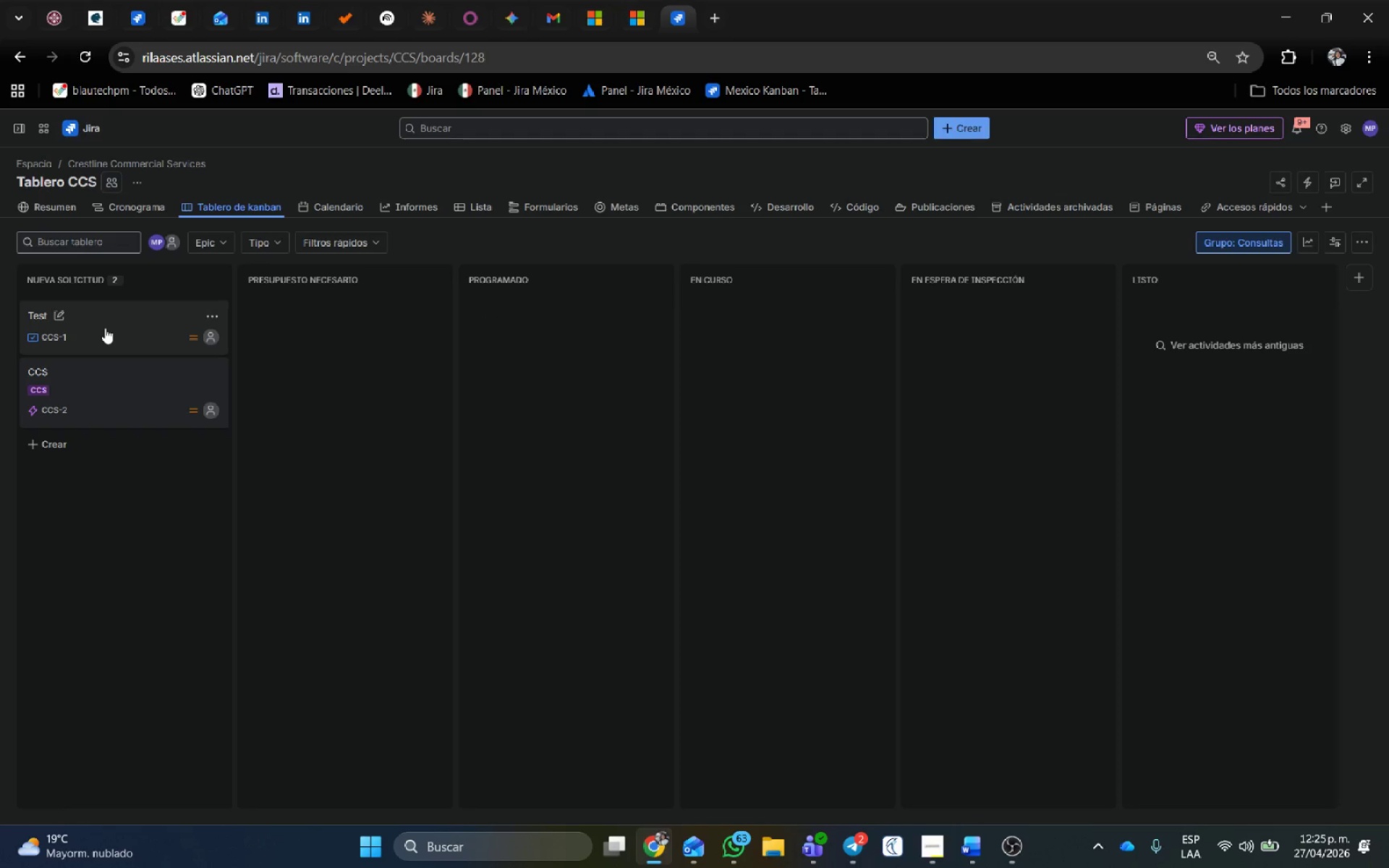 
wait(7.14)
 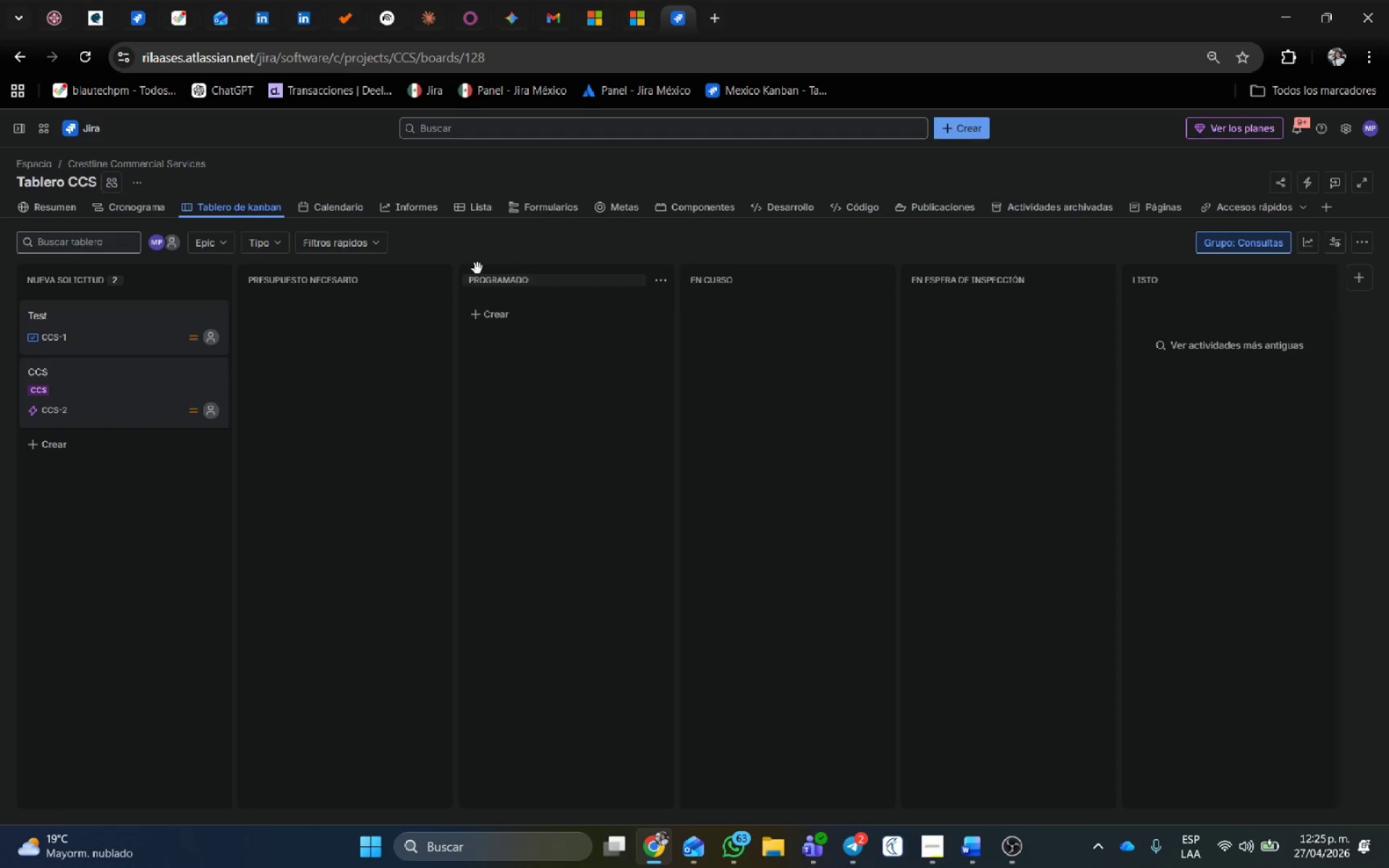 
left_click([260, 239])
 